 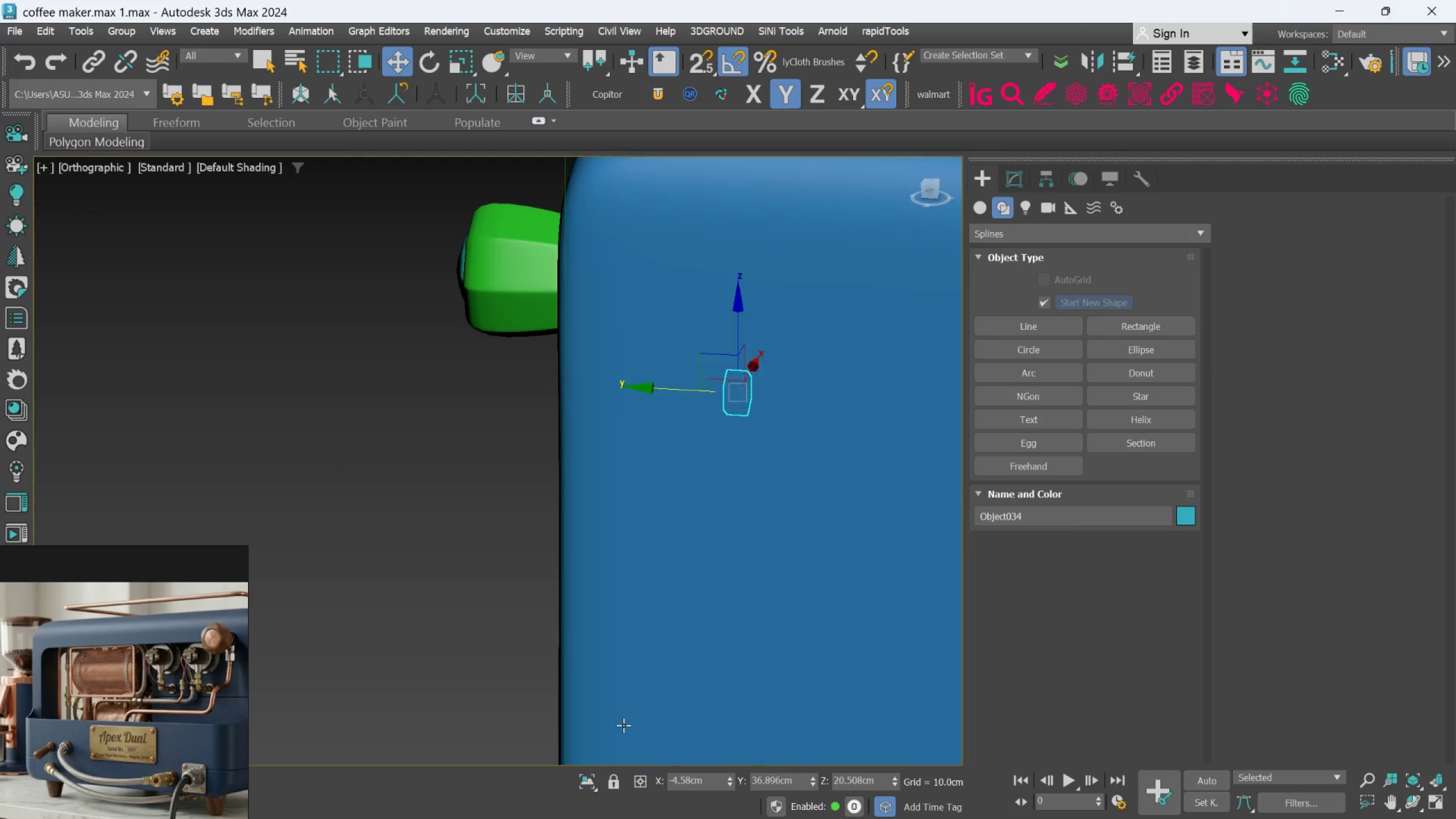 
scroll: coordinate [672, 555], scroll_direction: down, amount: 3.0
 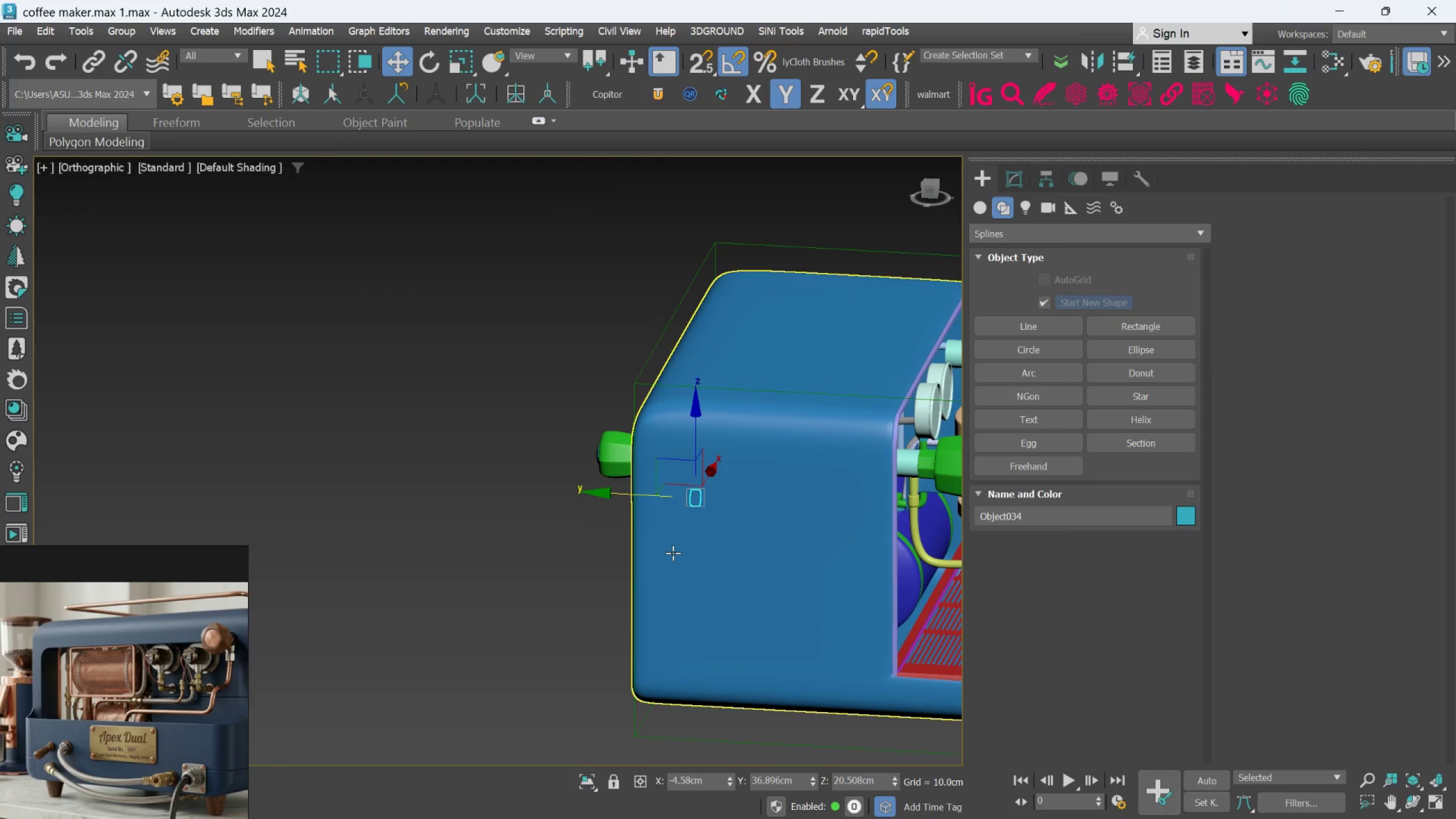 
hold_key(key=AltLeft, duration=0.97)
 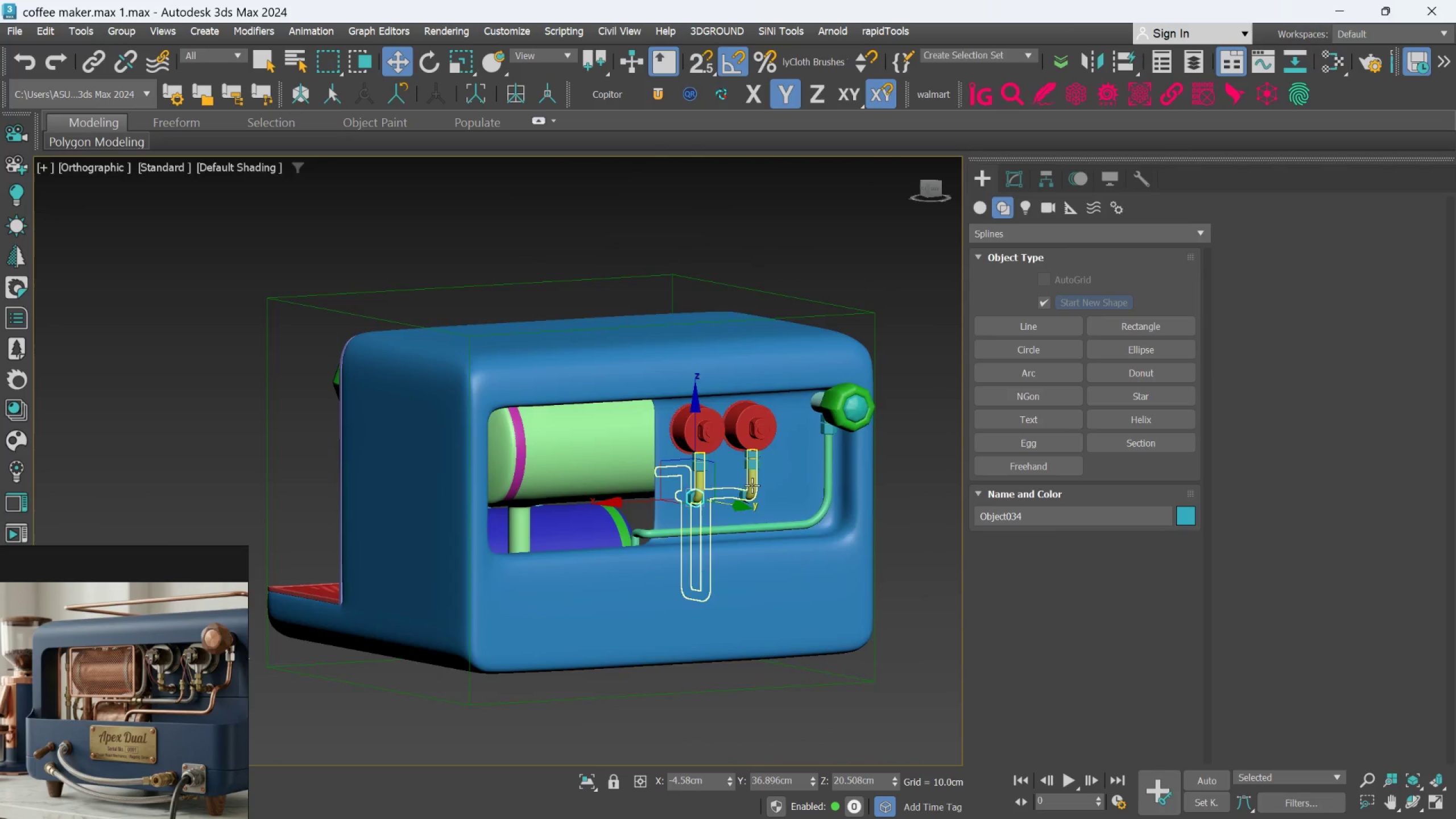 
left_click([756, 494])
 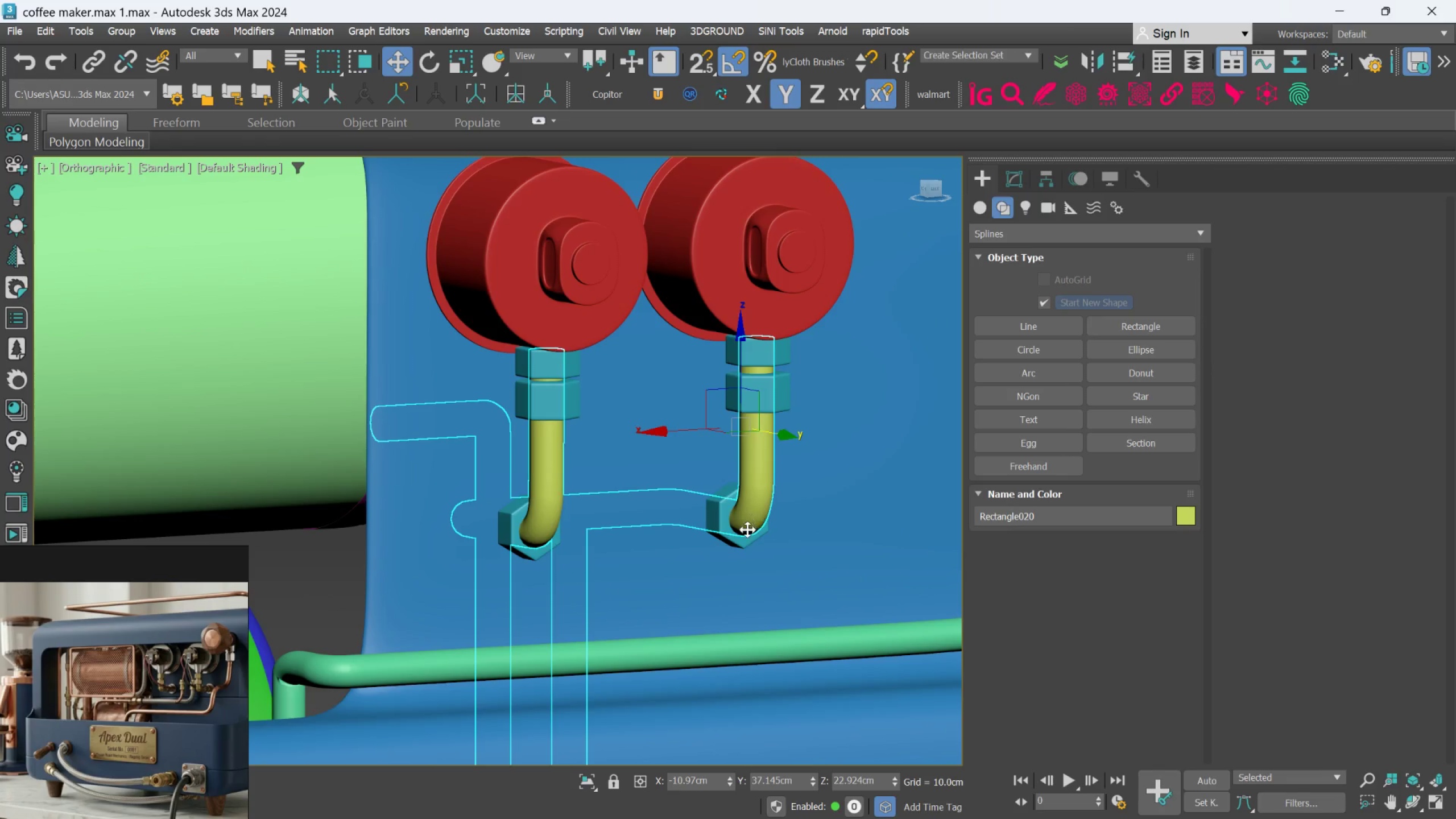 
scroll: coordinate [756, 495], scroll_direction: up, amount: 4.0
 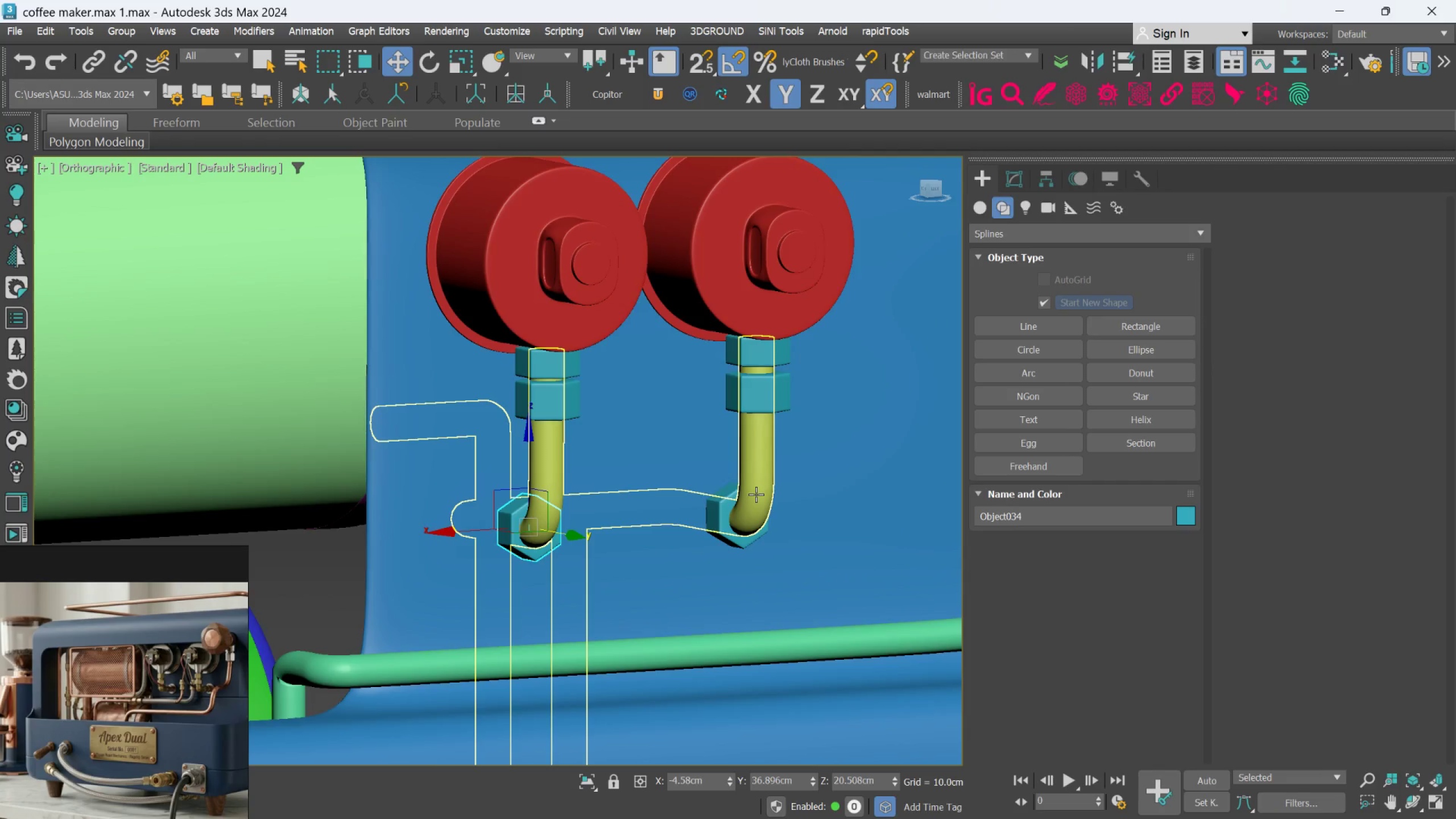 
hold_key(key=ControlLeft, duration=2.58)
left_click([738, 537])
 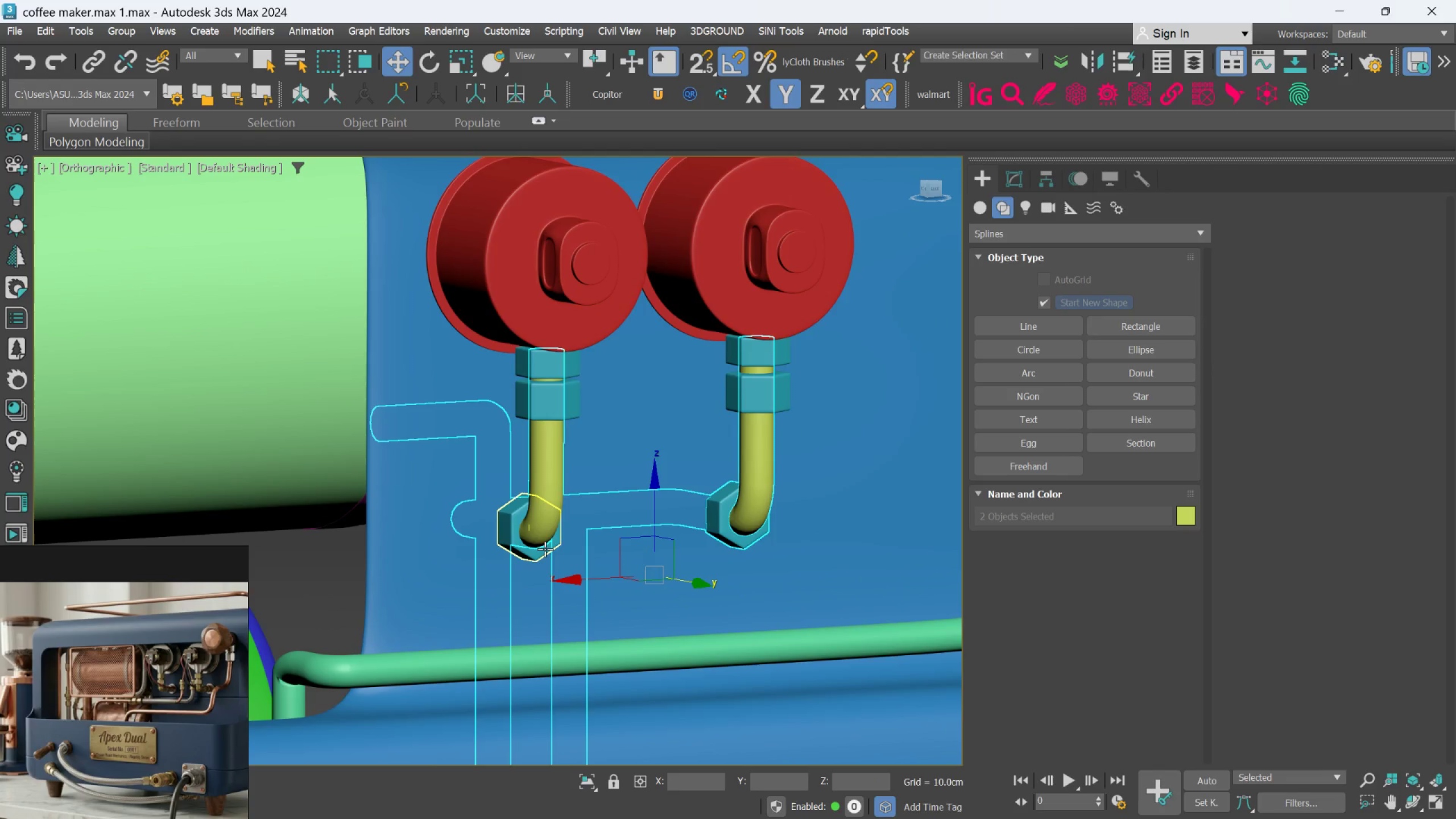 
left_click([545, 547])
 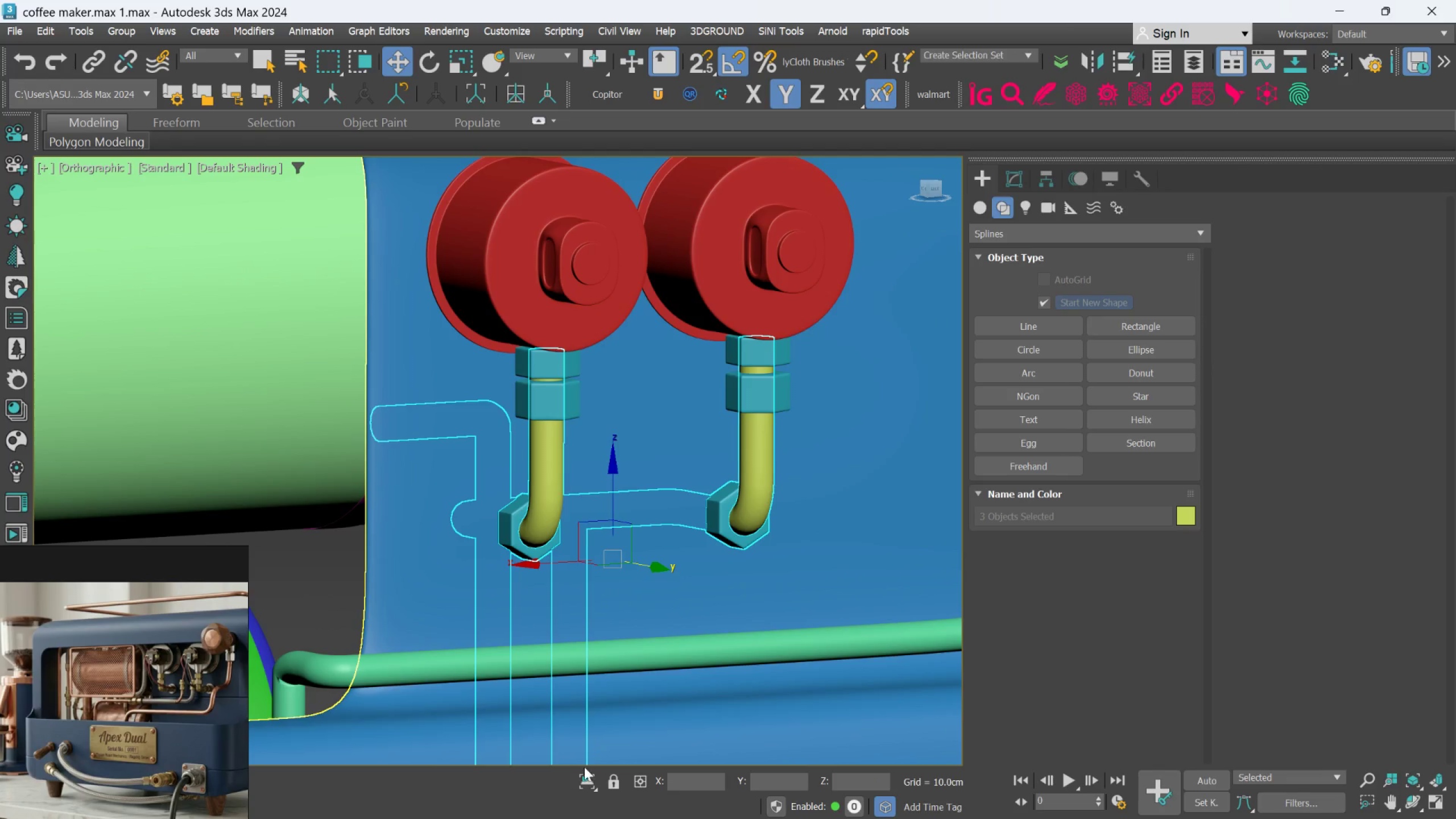 
left_click([582, 781])
 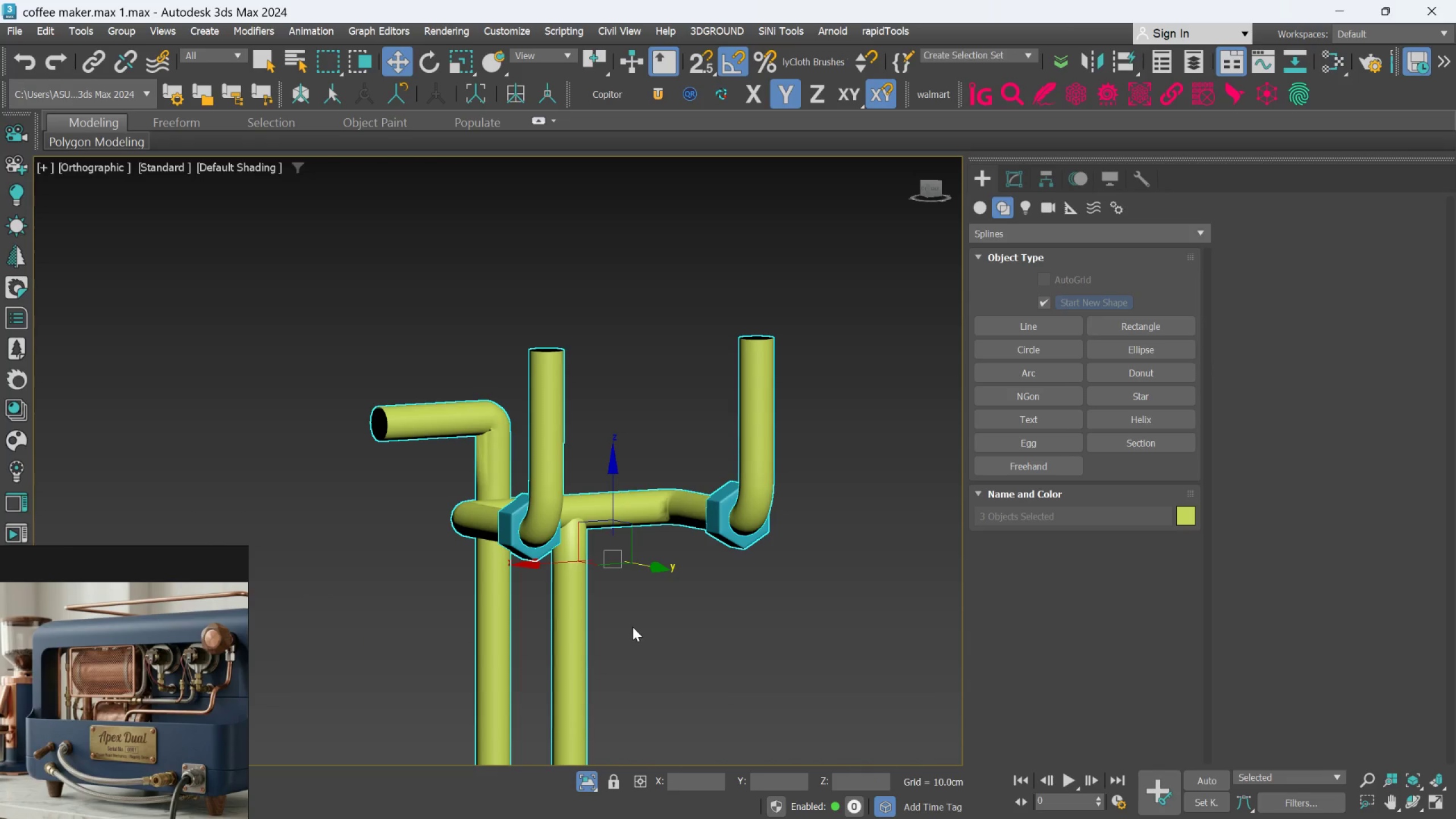 
hold_key(key=AltLeft, duration=0.88)
 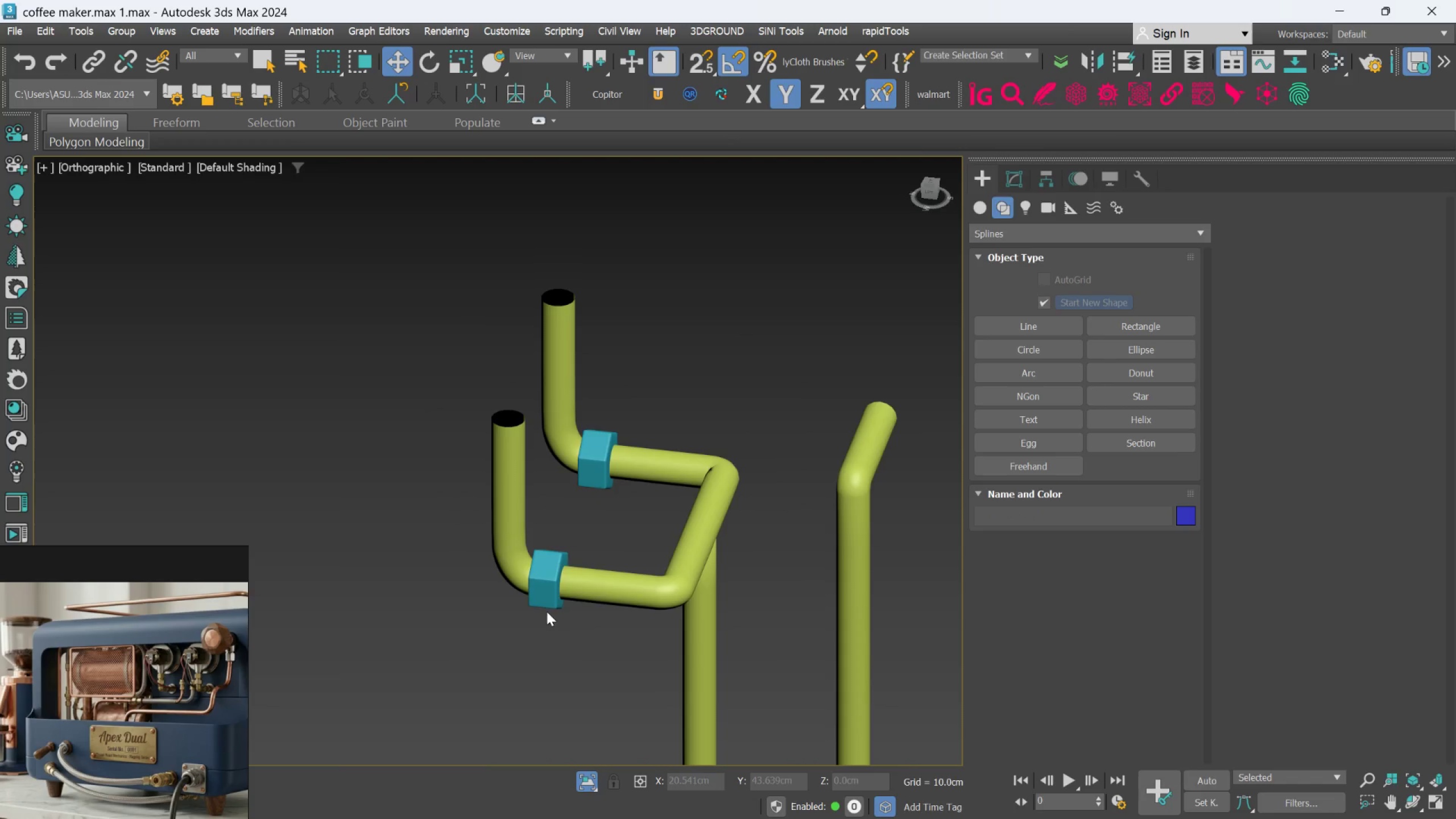 
left_click([545, 600])
 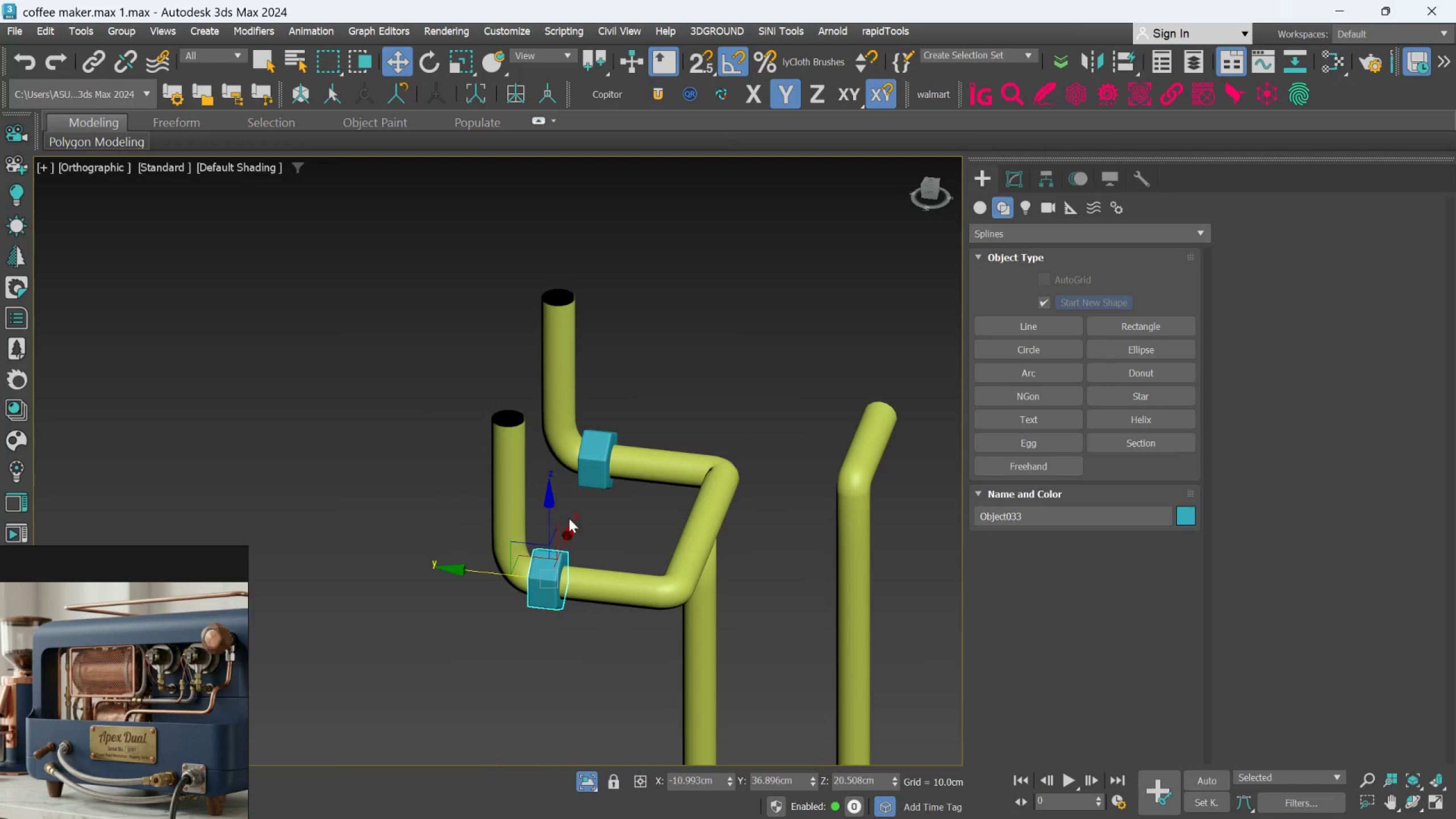 
hold_key(key=ShiftLeft, duration=0.72)
left_click([585, 474])
 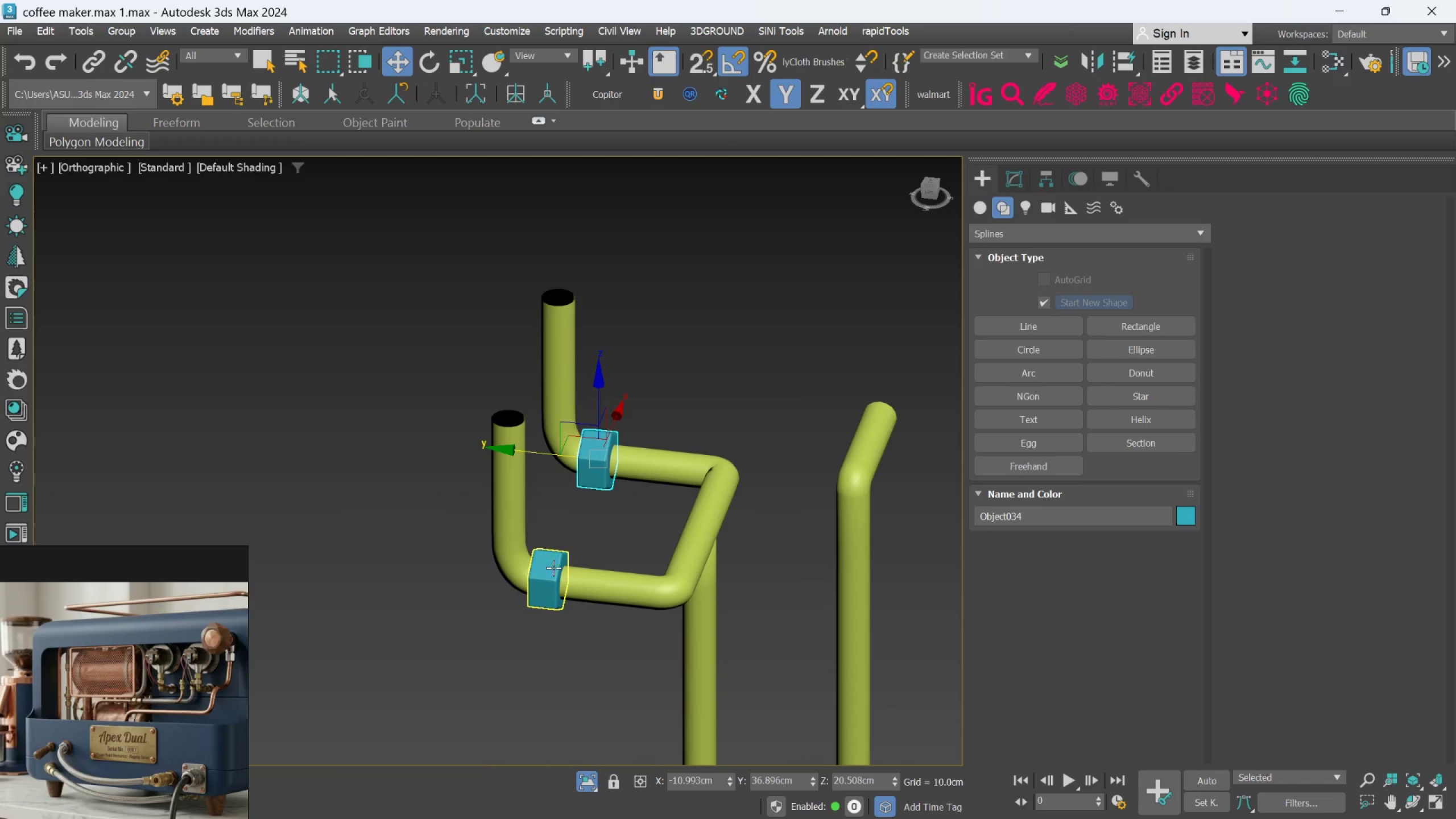 
hold_key(key=ControlLeft, duration=0.82)
left_click([553, 580])
 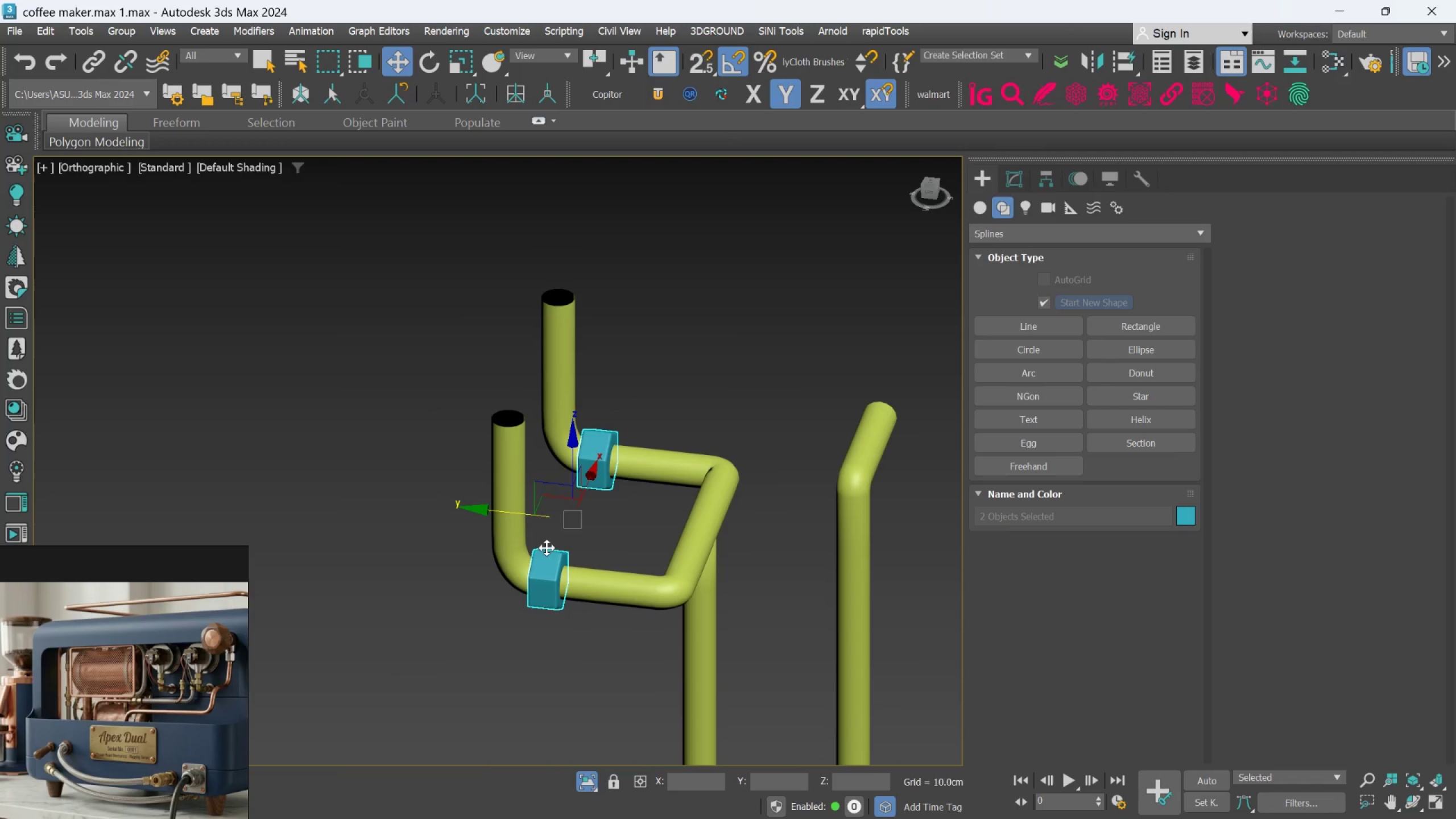 
hold_key(key=ShiftLeft, duration=1.7)
left_click_drag(start_coordinate=[528, 518], to_coordinate=[612, 540])
 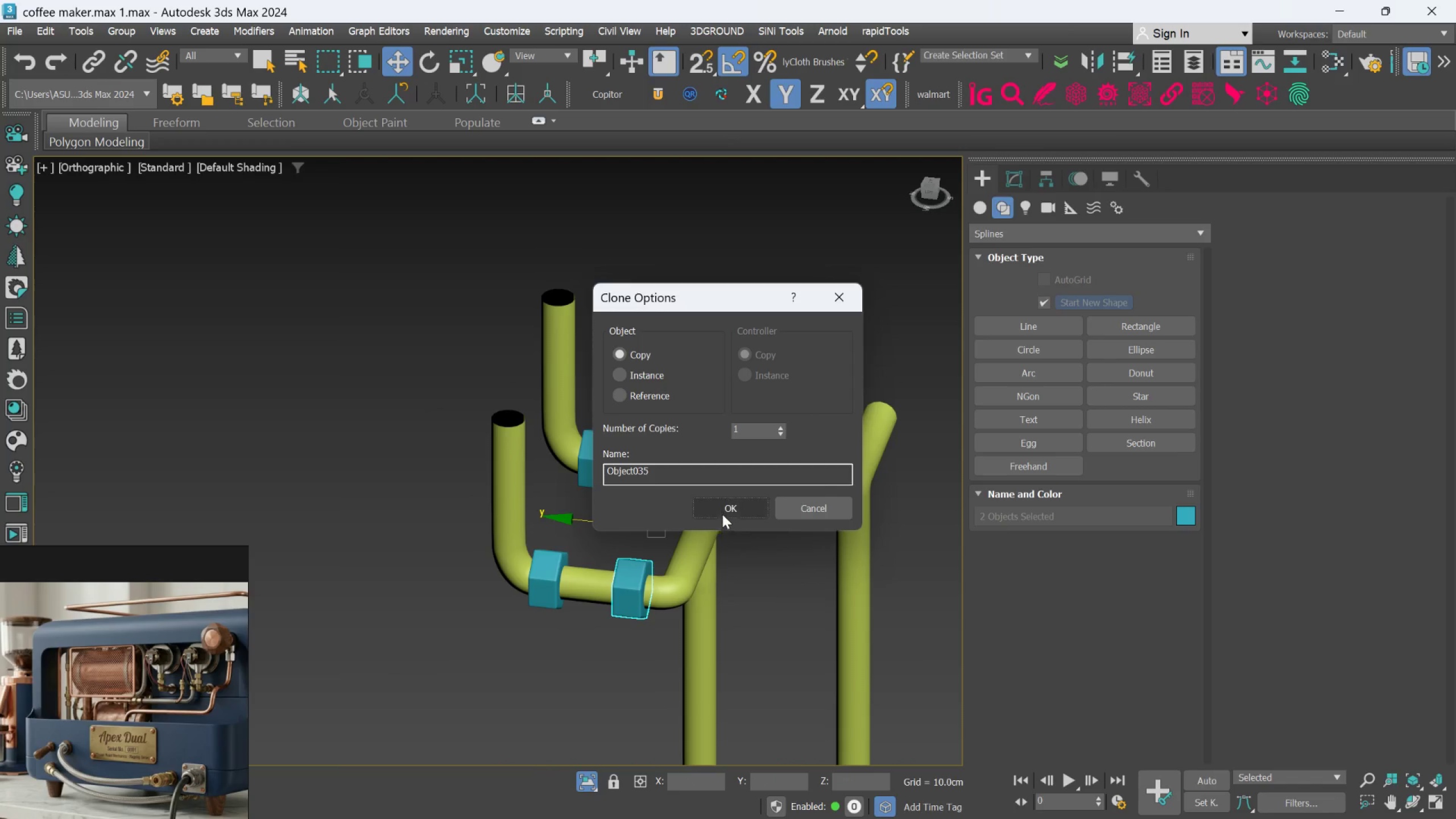 
left_click([723, 509])
 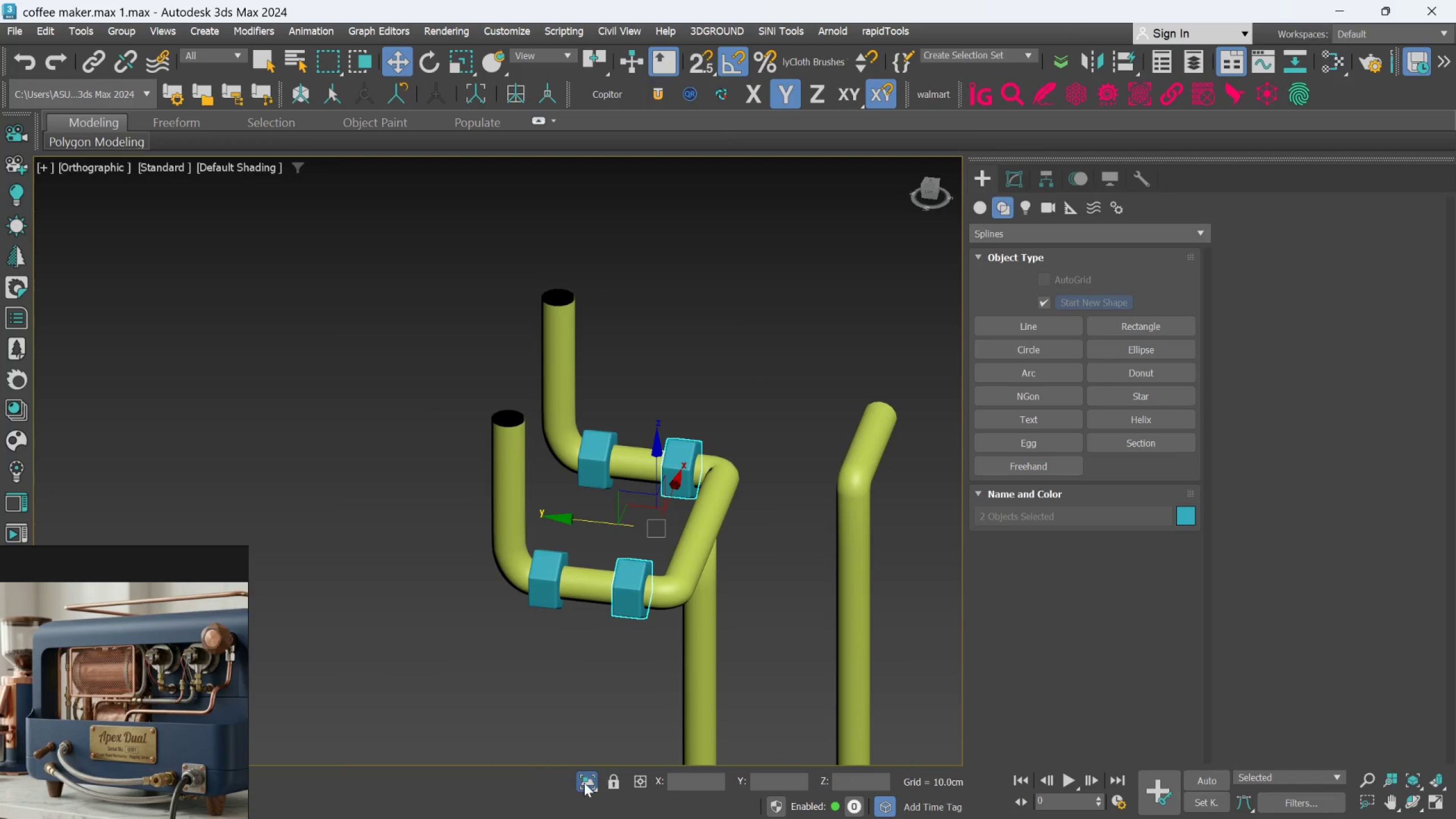 
left_click([584, 783])
 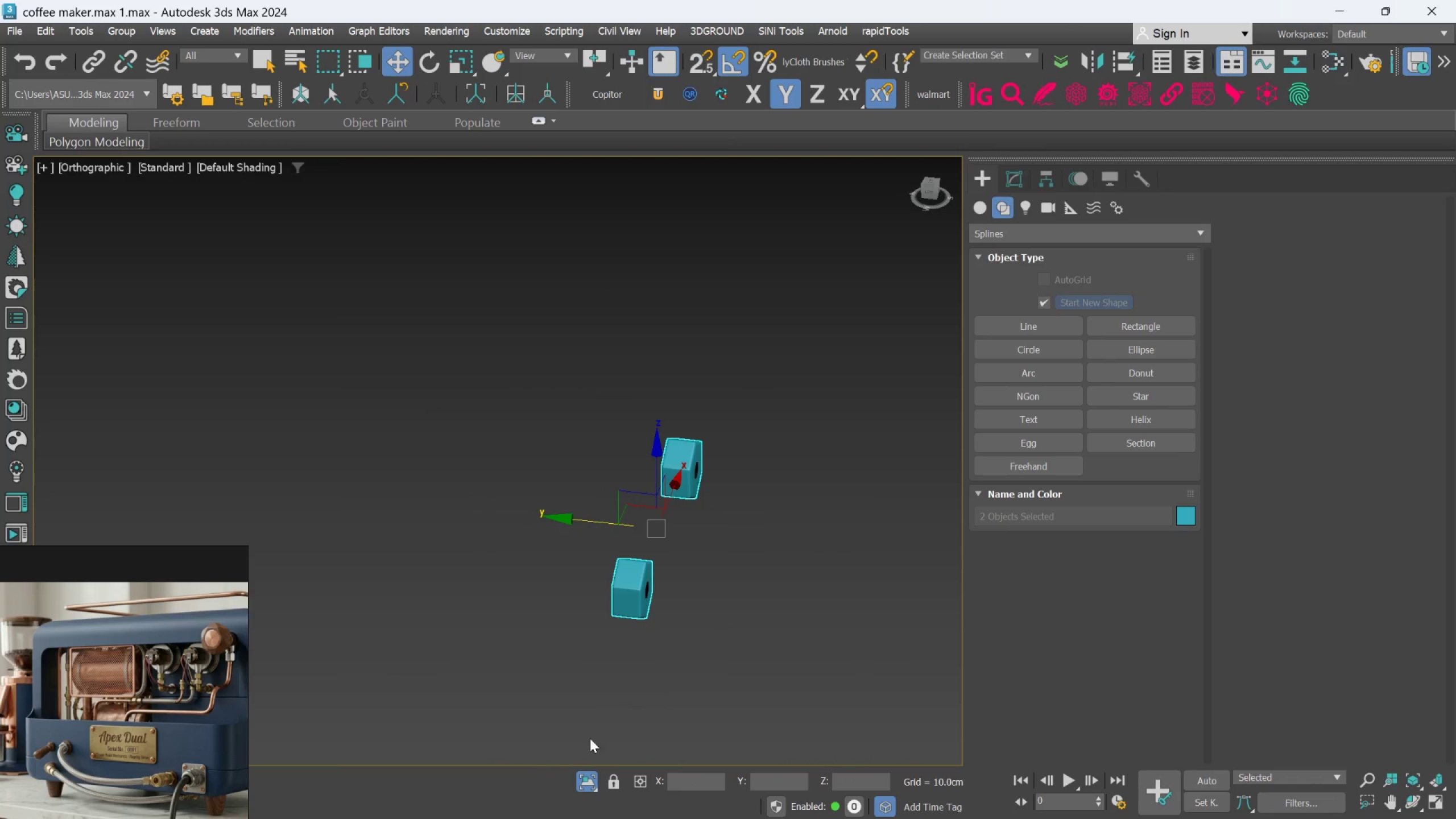 
left_click([584, 772])
 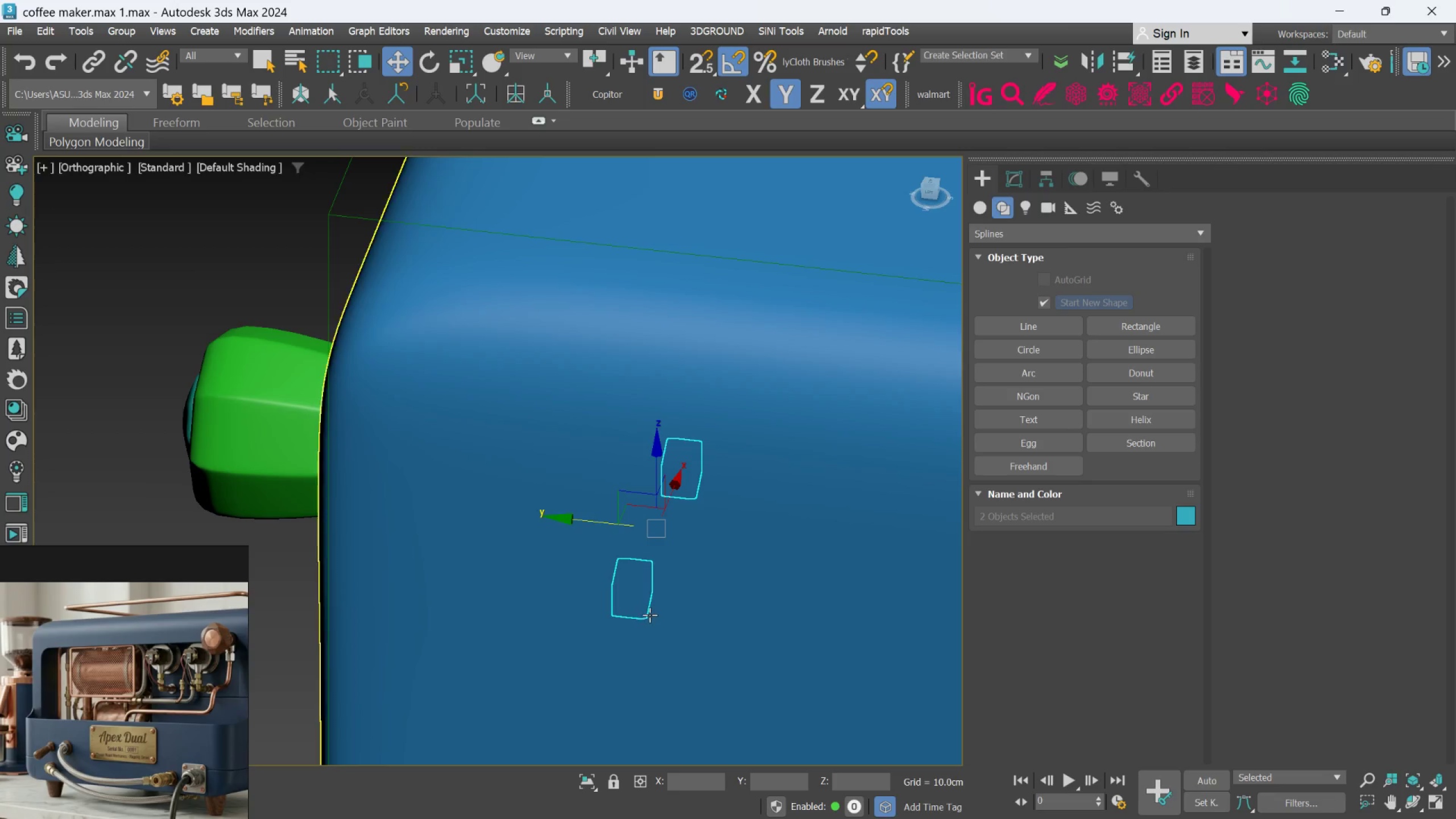 
hold_key(key=AltLeft, duration=2.17)
 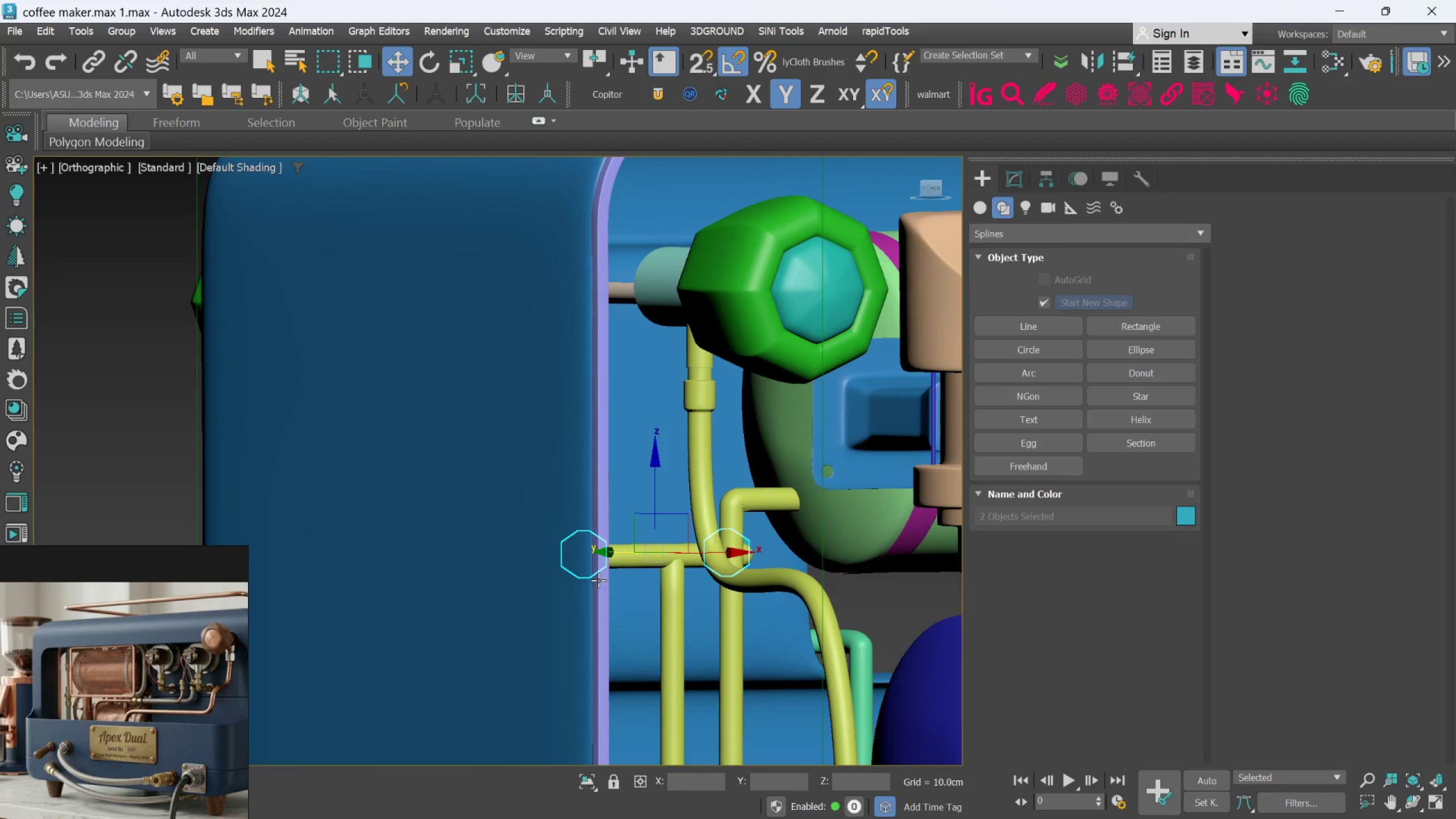 
scroll: coordinate [650, 613], scroll_direction: down, amount: 1.0
 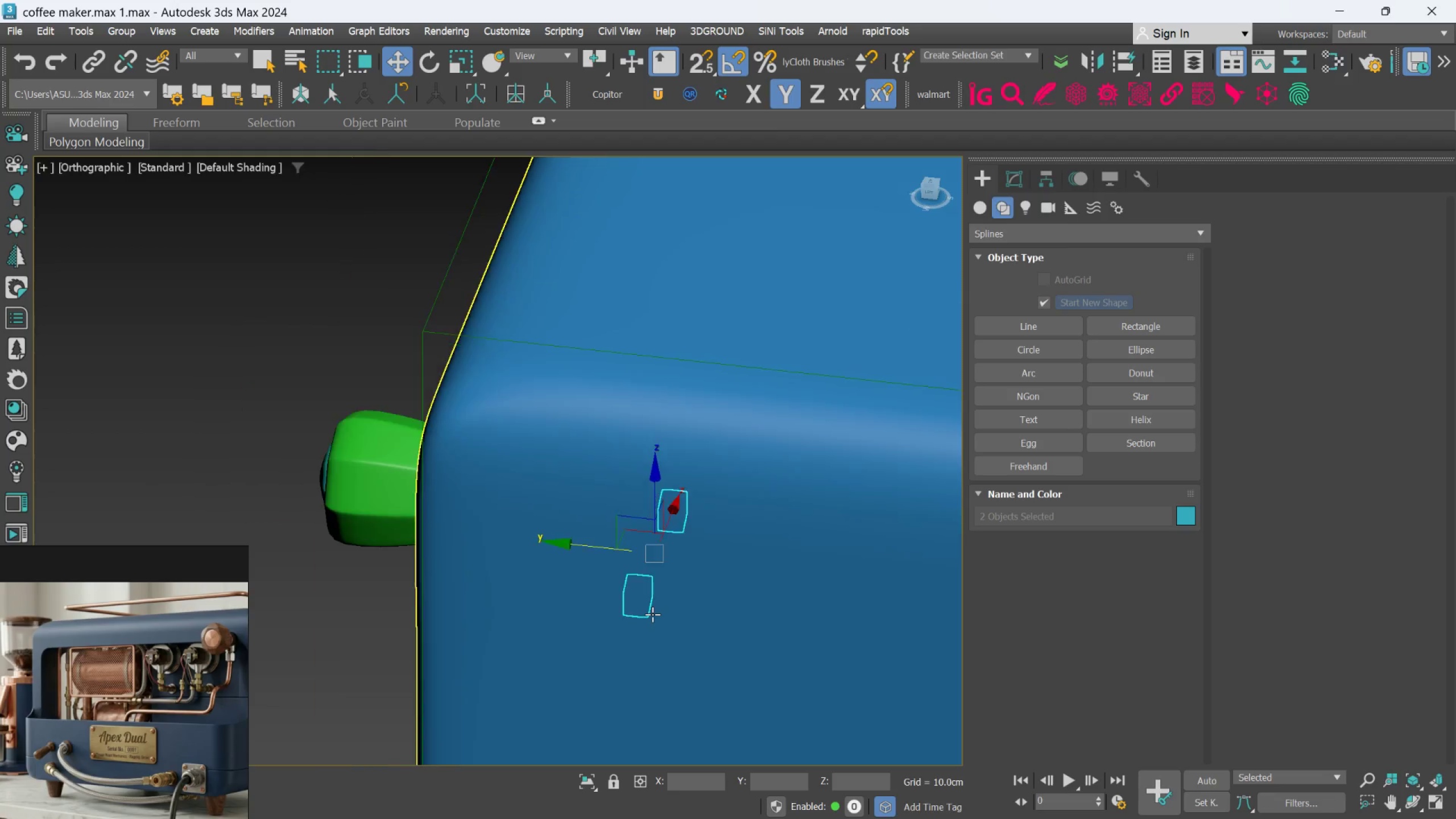 
hold_key(key=AltLeft, duration=0.87)
 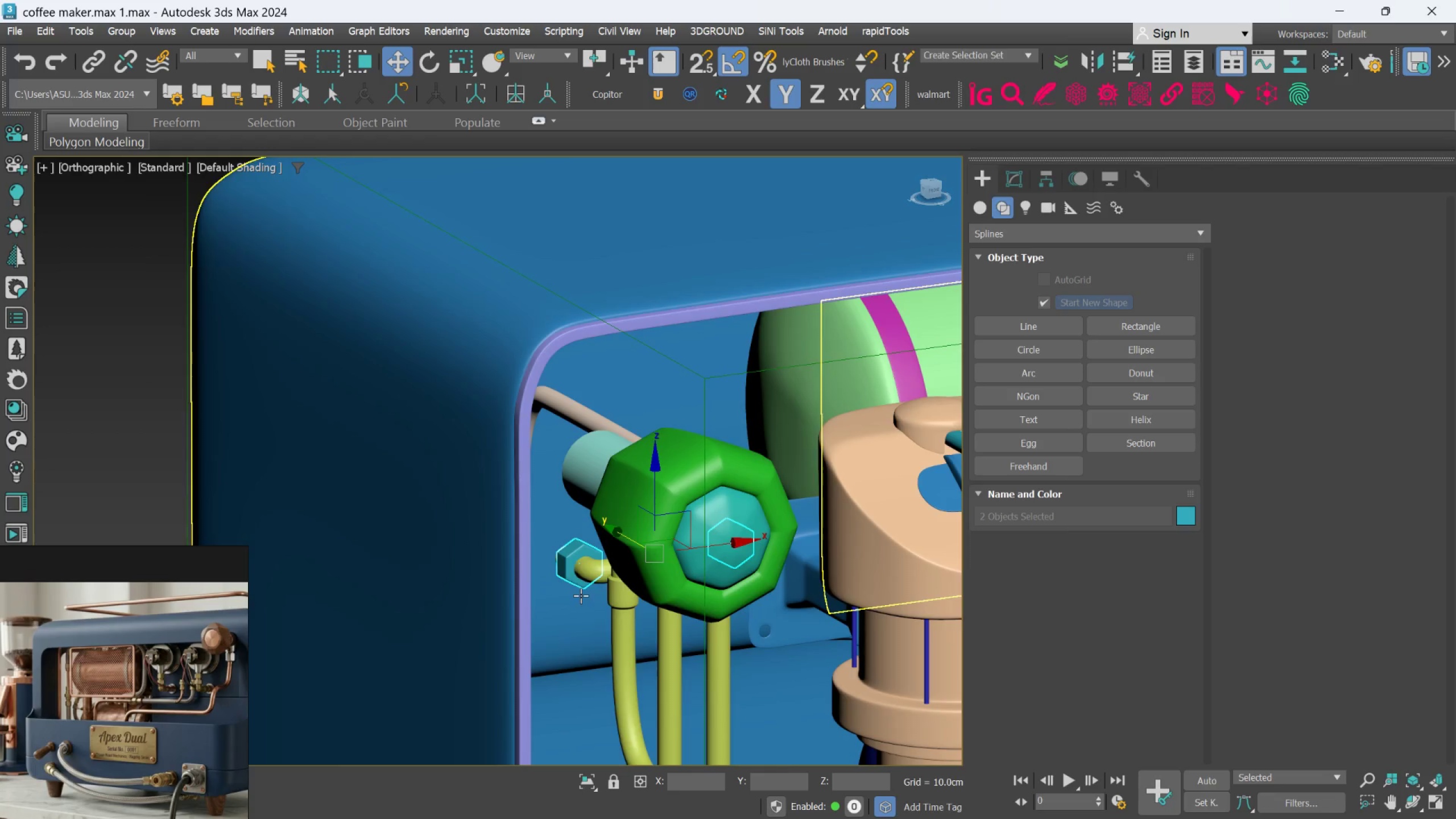 
hold_key(key=AltLeft, duration=0.75)
 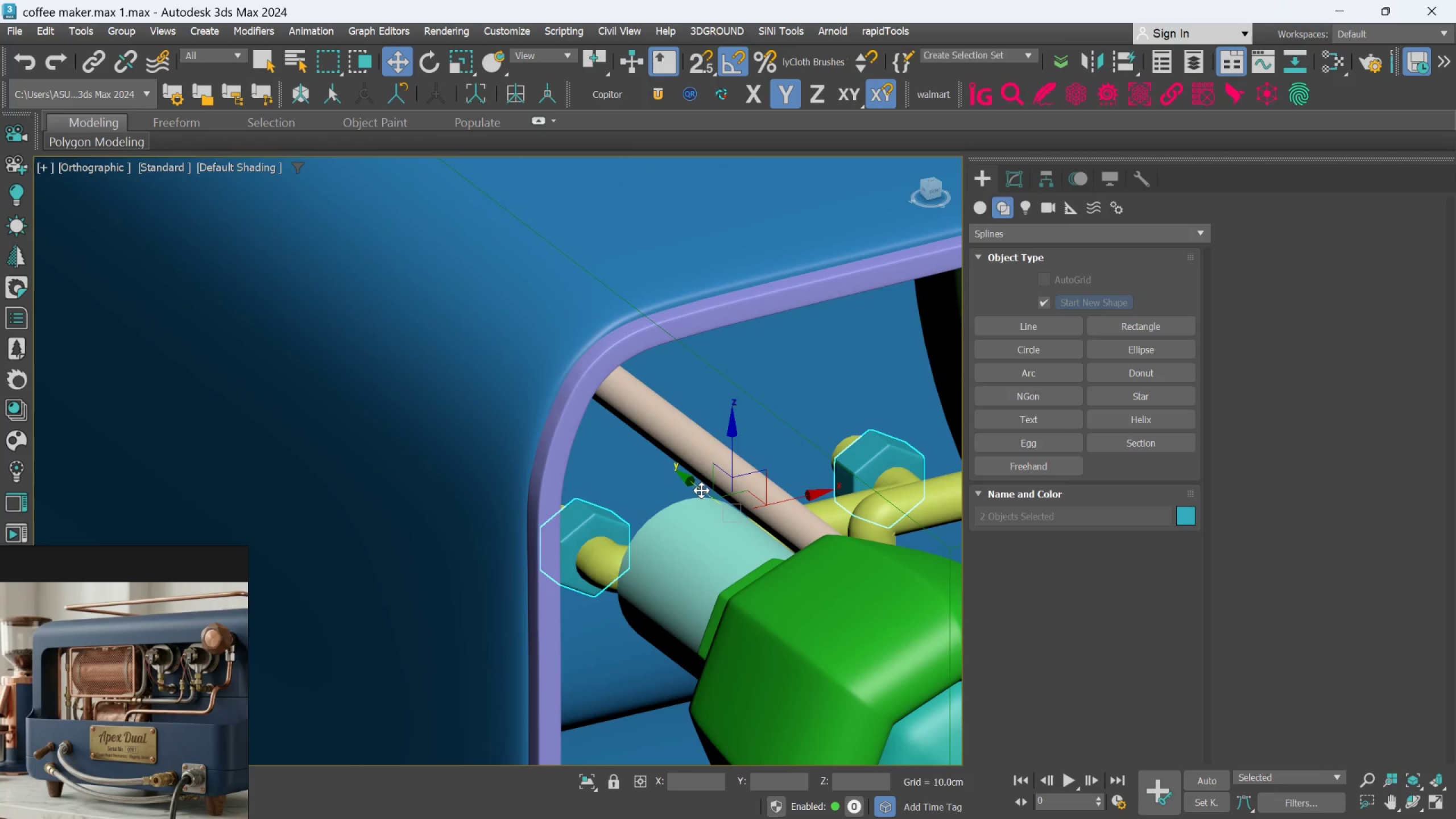 
scroll: coordinate [578, 592], scroll_direction: up, amount: 2.0
 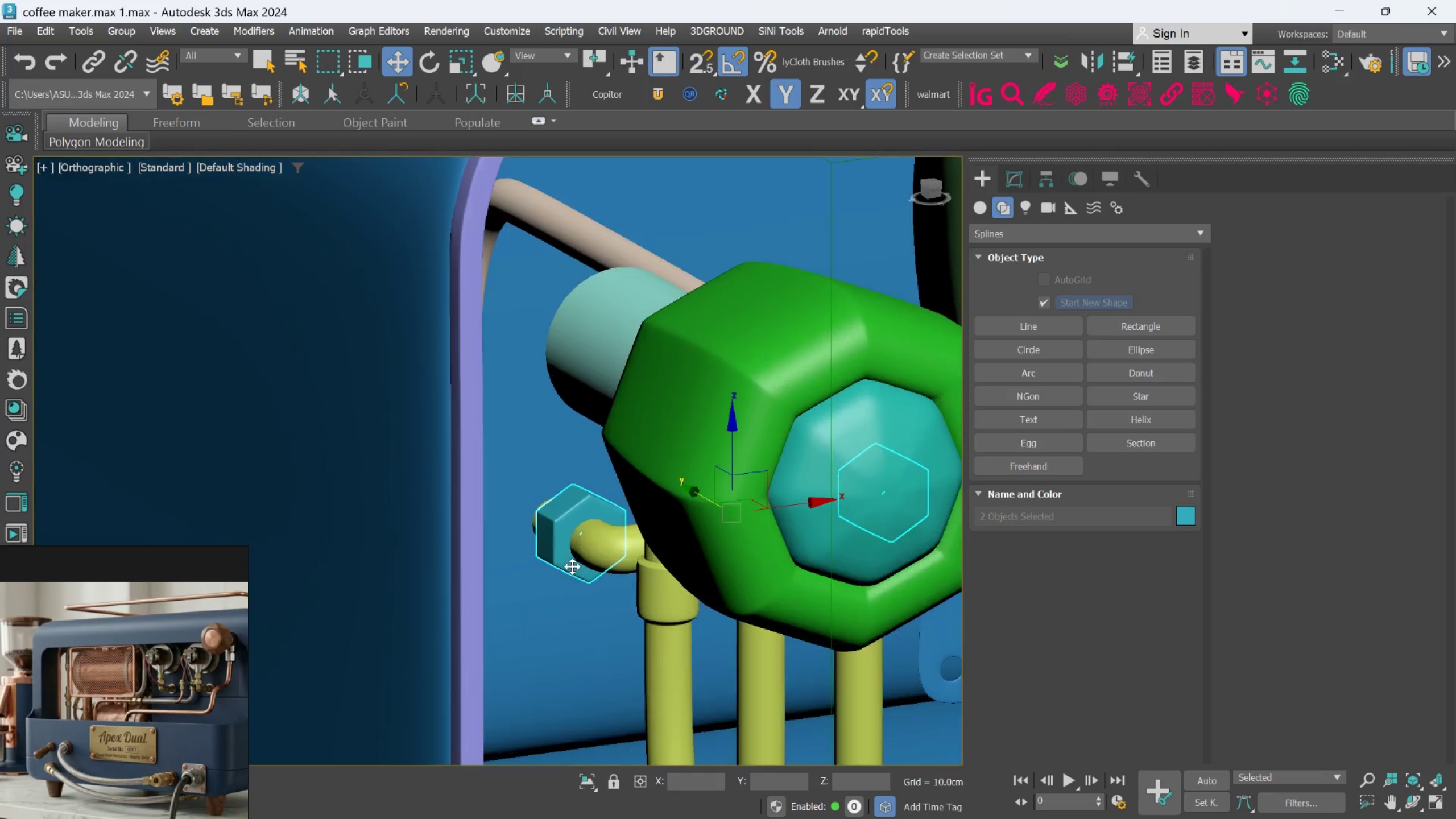 
left_click_drag(start_coordinate=[701, 490], to_coordinate=[693, 460])
 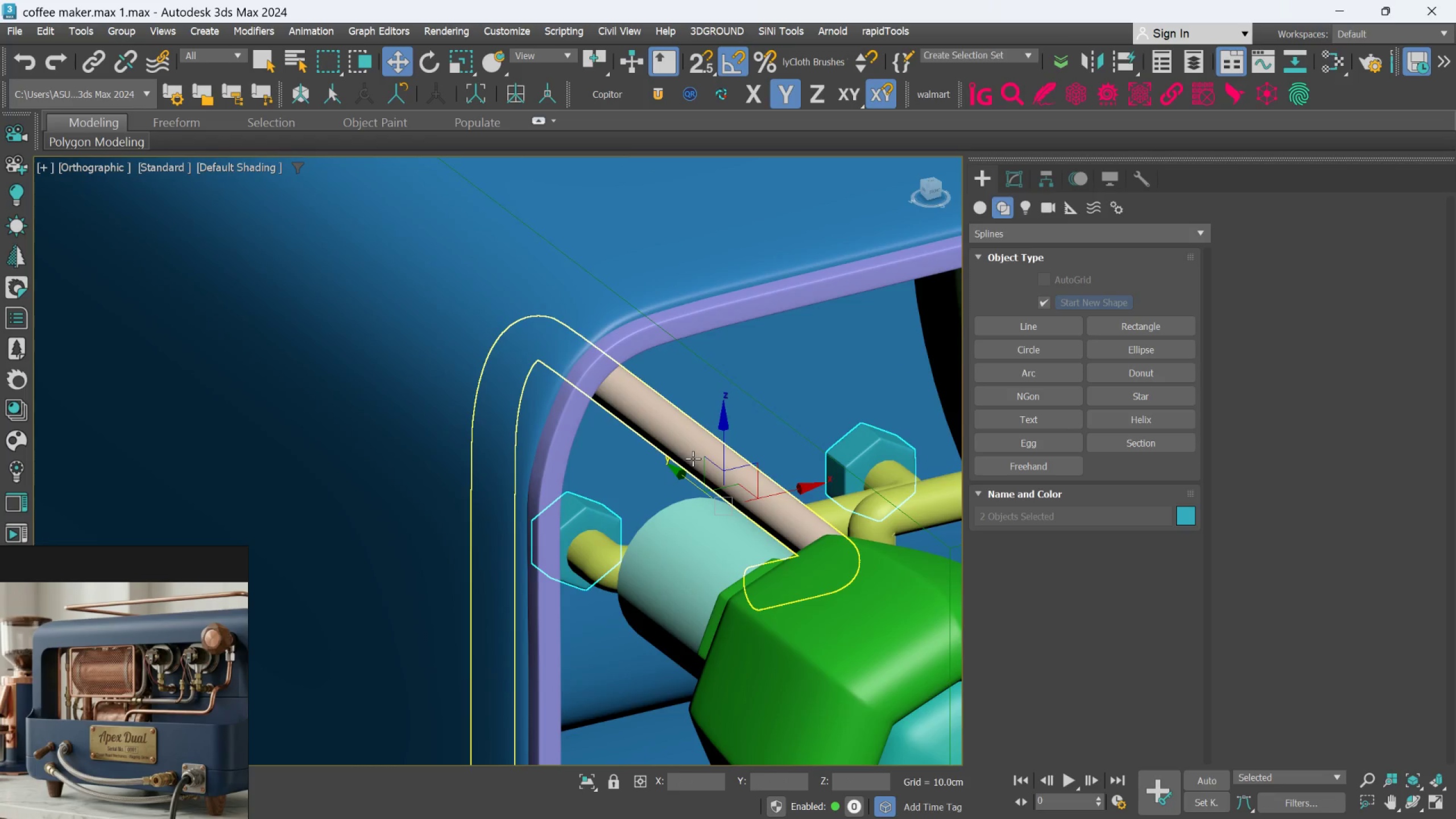 
hold_key(key=AltLeft, duration=2.99)
 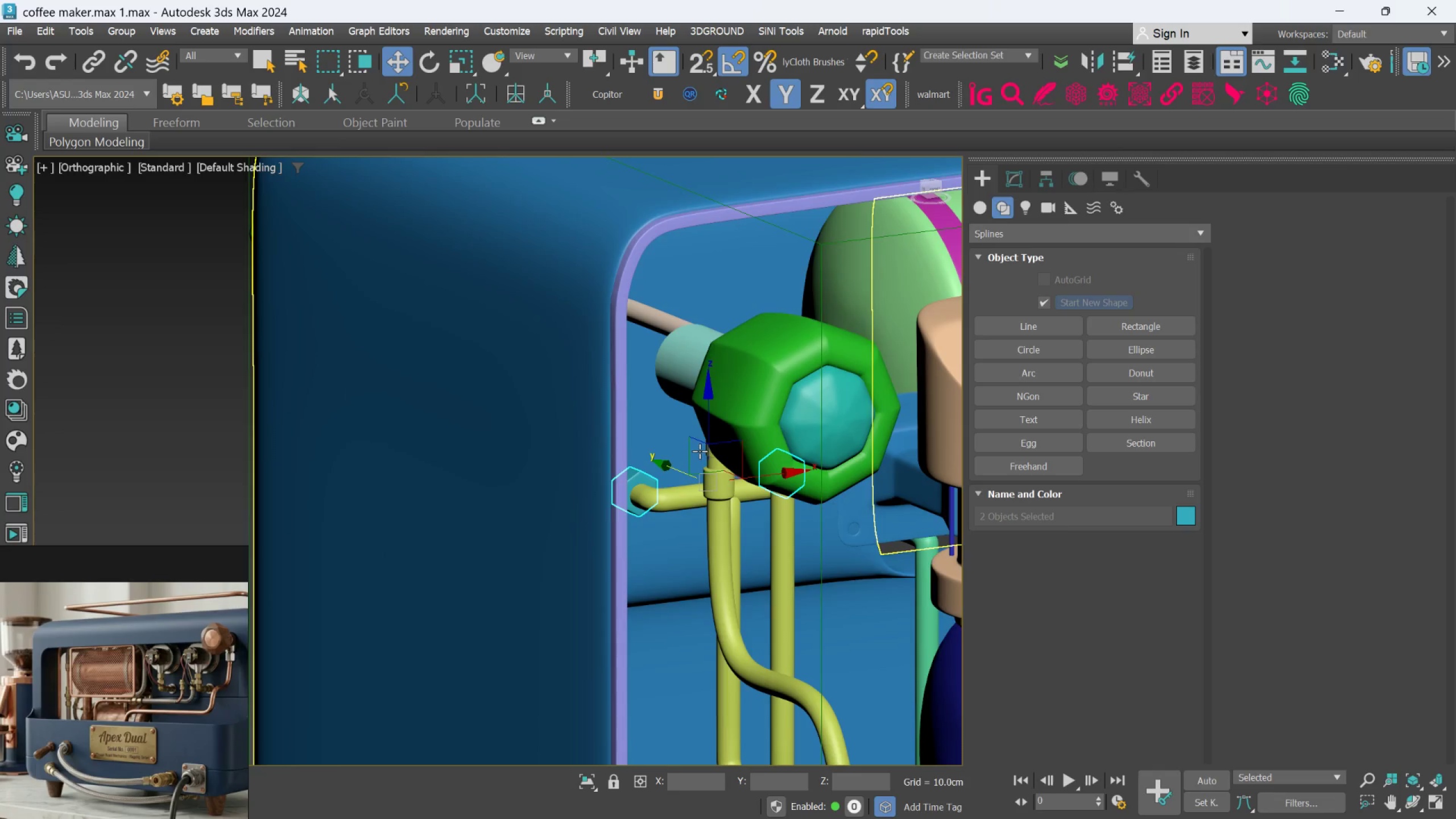 
scroll: coordinate [693, 458], scroll_direction: down, amount: 2.0
 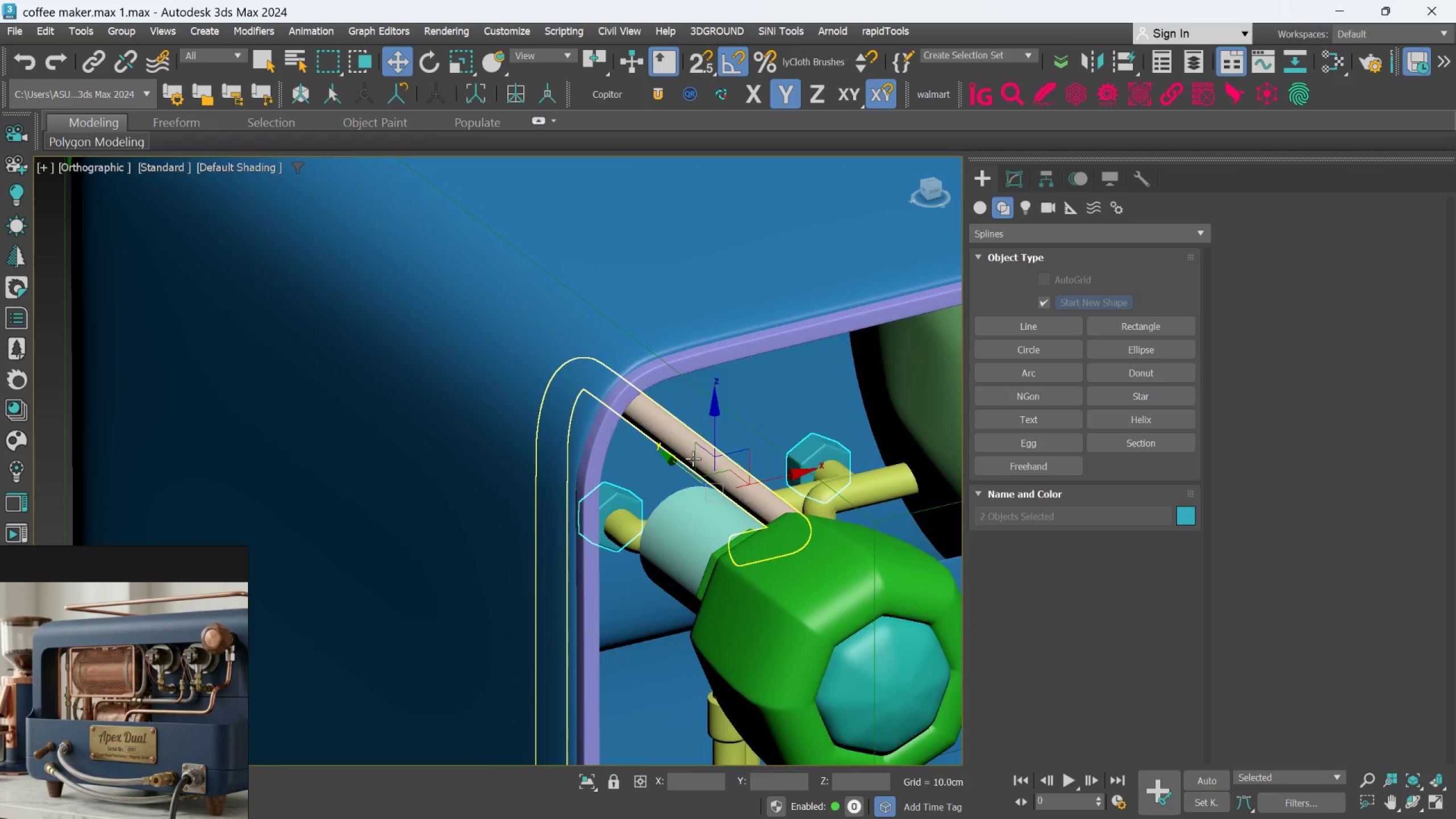 
hold_key(key=AltLeft, duration=1.15)
 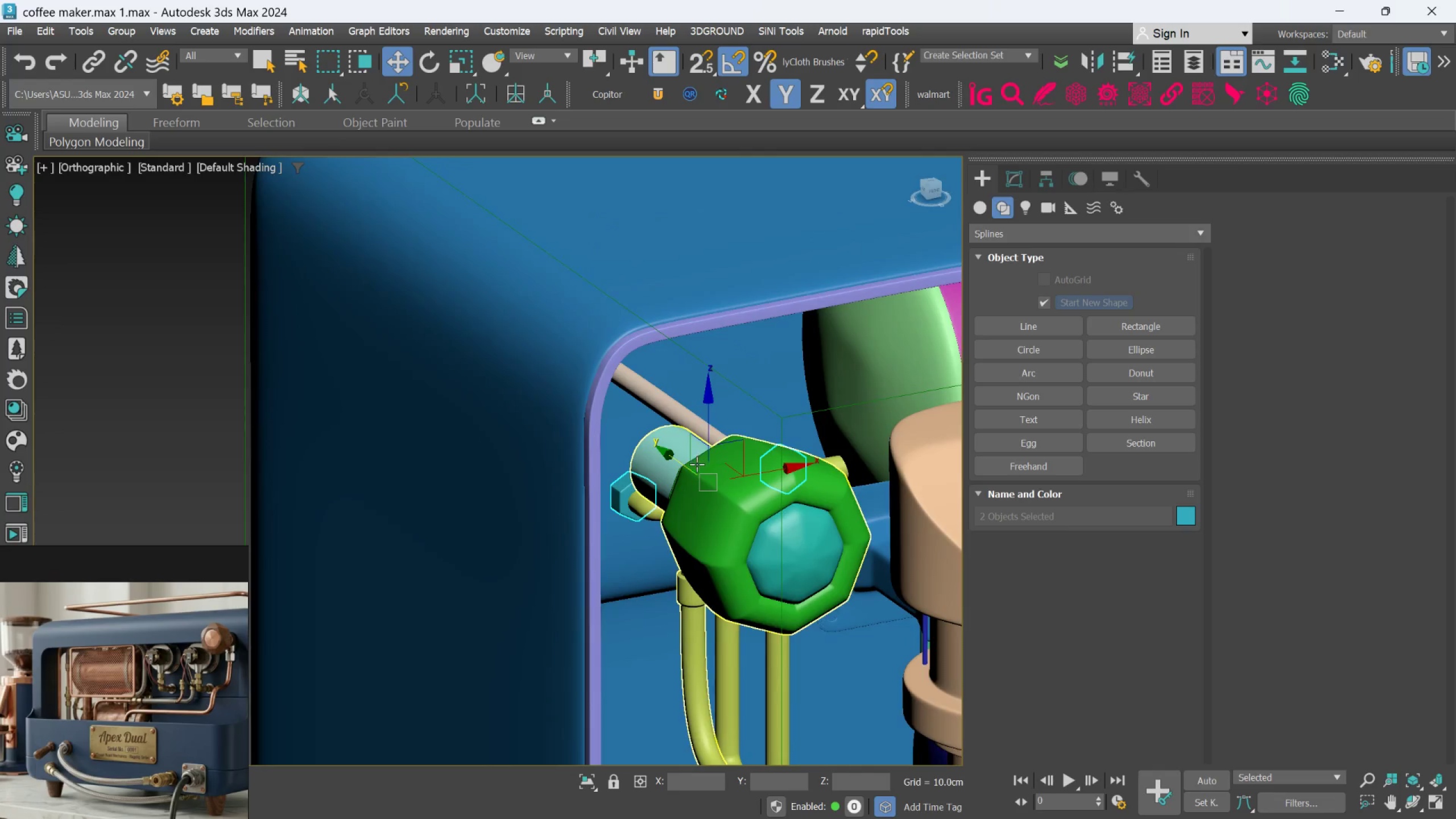 
hold_key(key=AltLeft, duration=0.8)
 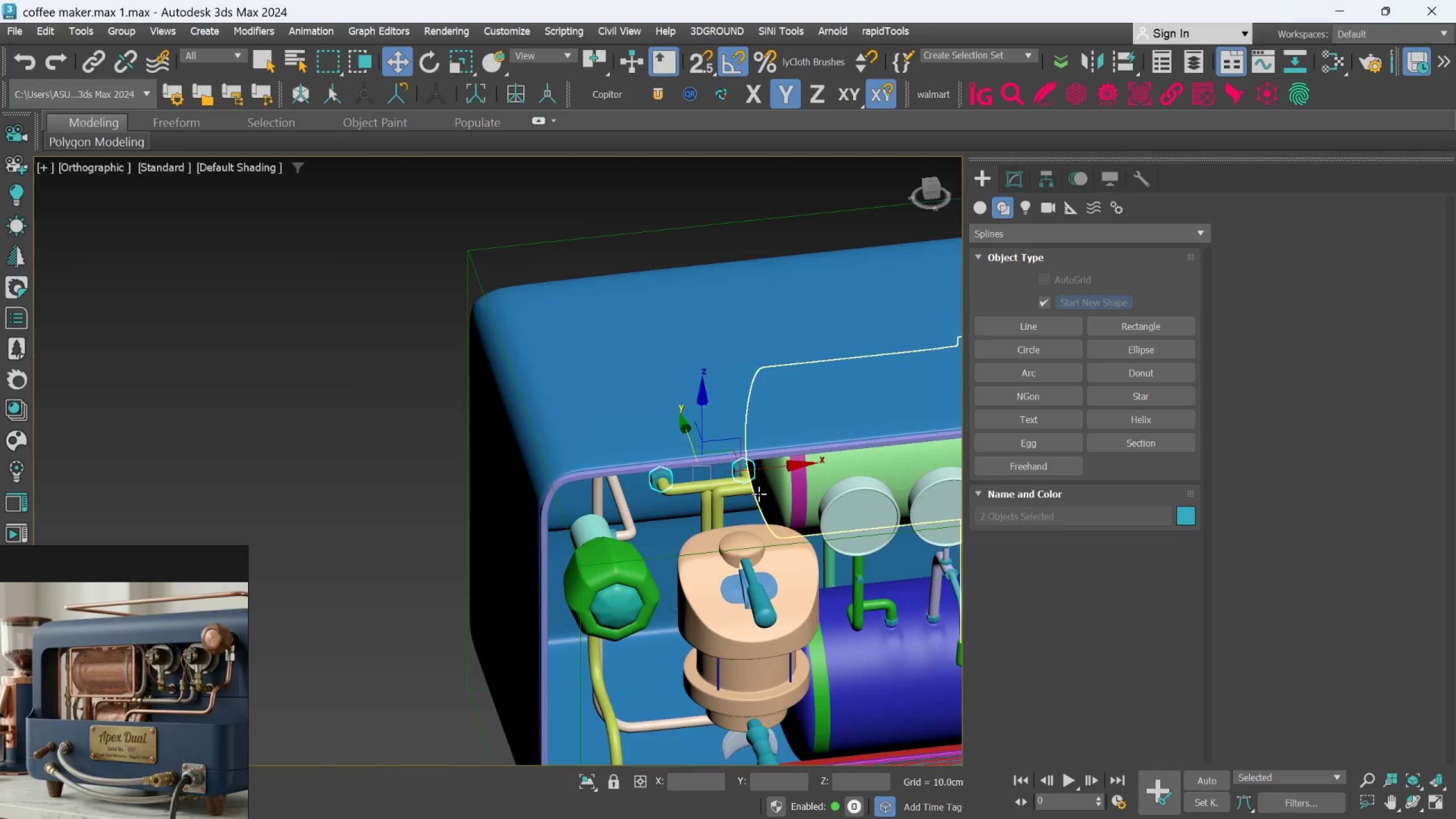 
scroll: coordinate [696, 467], scroll_direction: down, amount: 2.0
 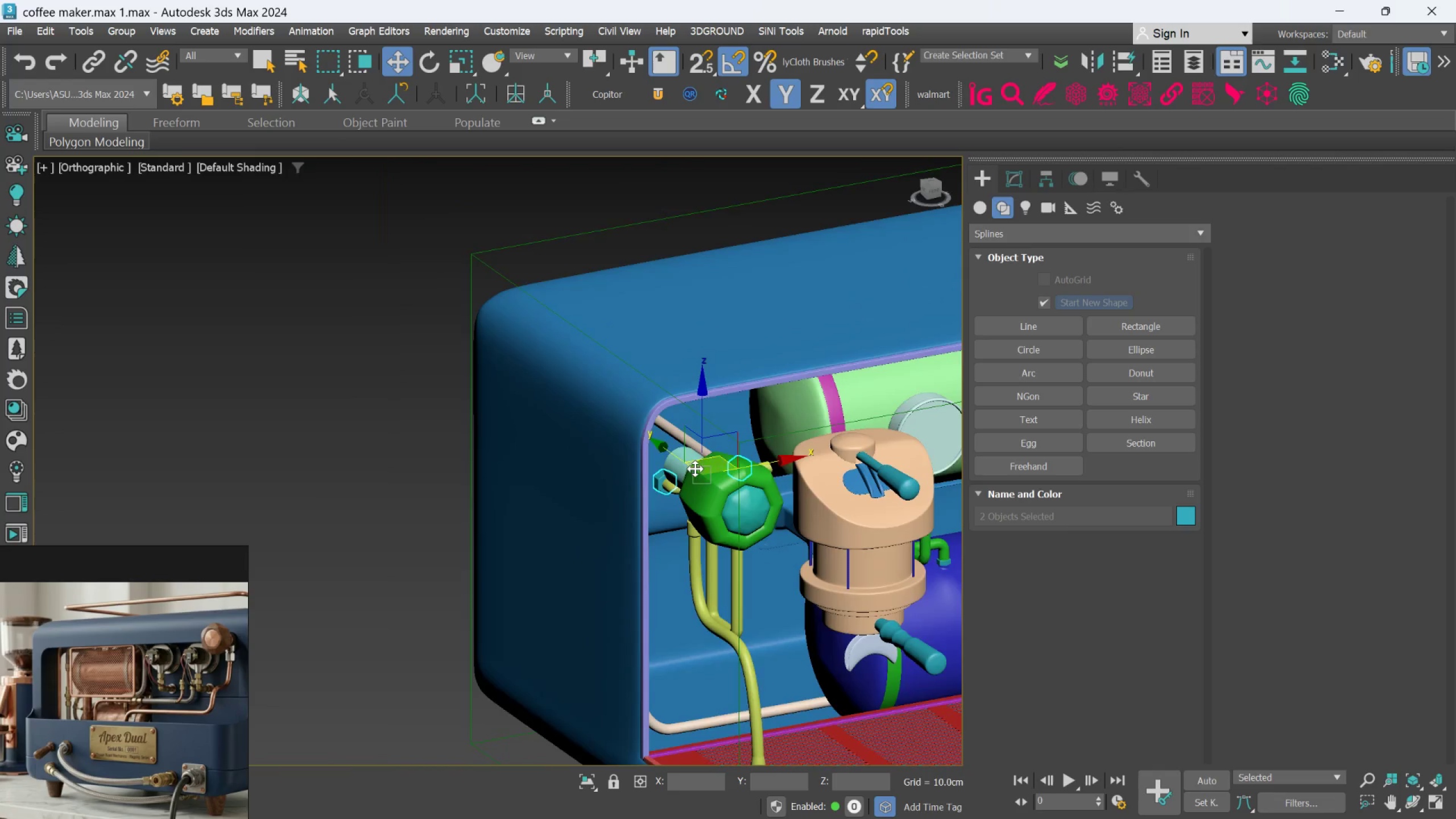 
hold_key(key=AltLeft, duration=1.07)
 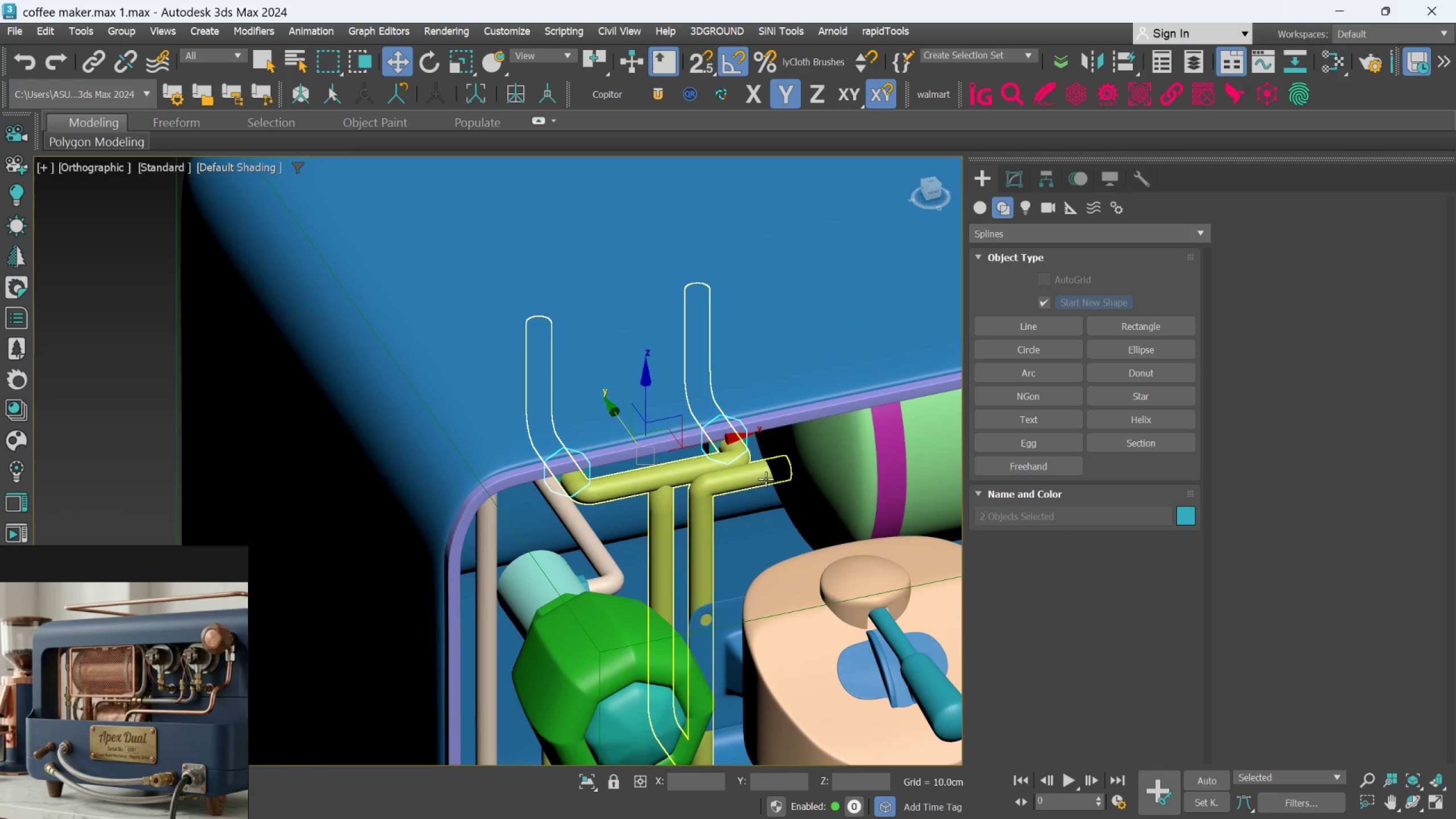 
scroll: coordinate [759, 494], scroll_direction: up, amount: 2.0
 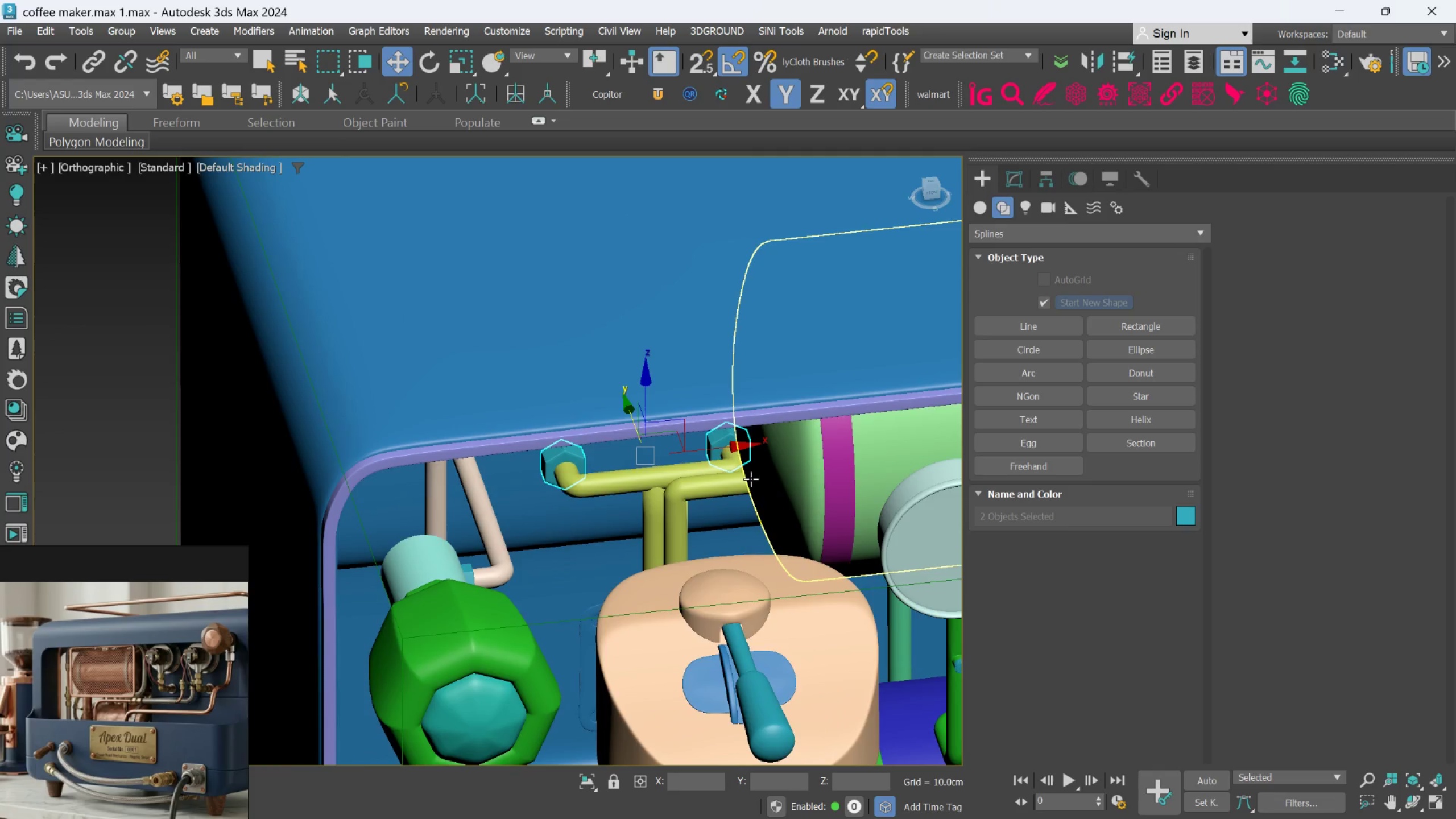 
hold_key(key=AltLeft, duration=1.32)
 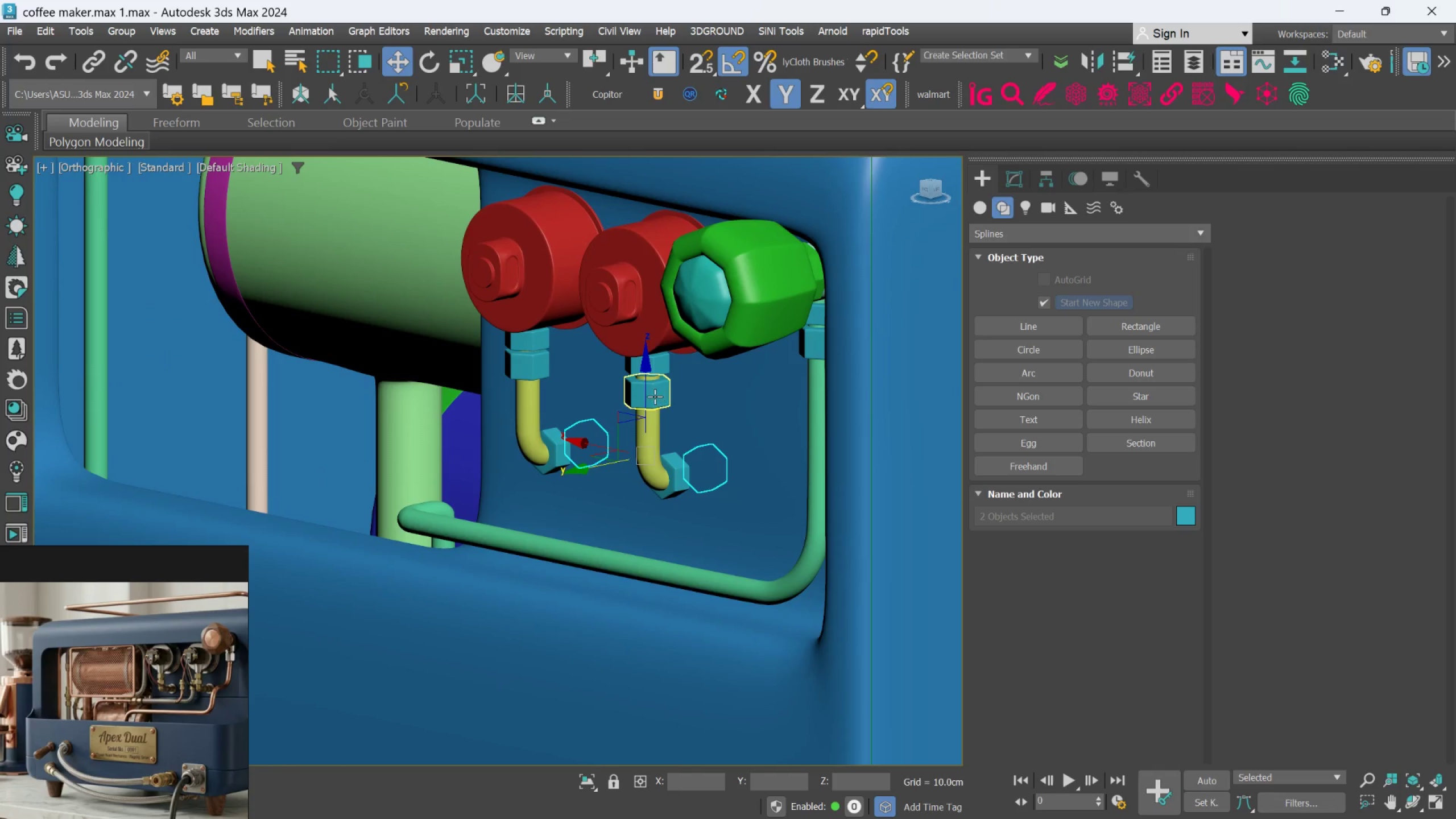 
scroll: coordinate [766, 479], scroll_direction: none, amount: 0.0
 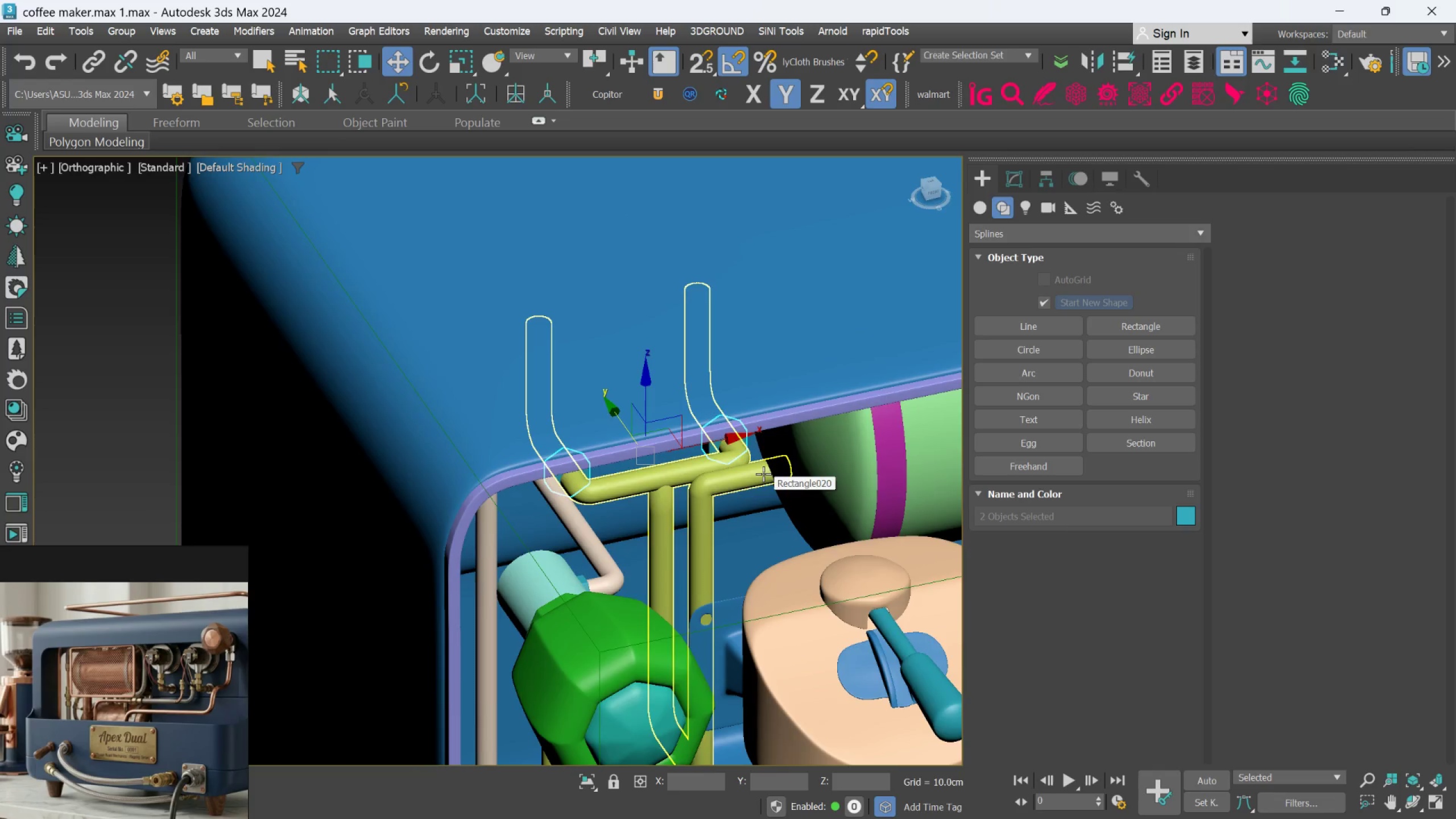 
left_click([655, 396])
 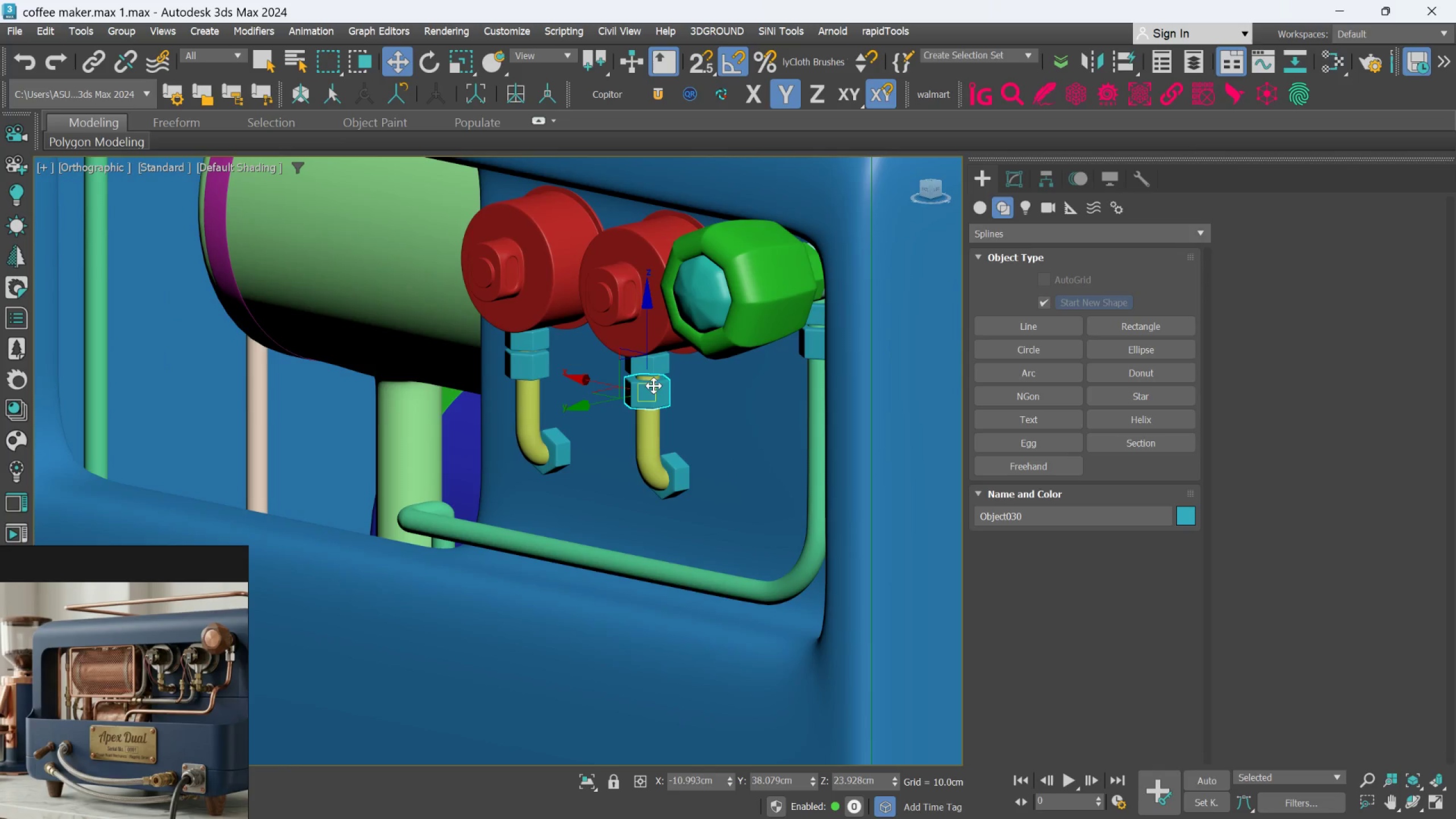 
hold_key(key=ControlLeft, duration=0.7)
left_click([651, 370])
 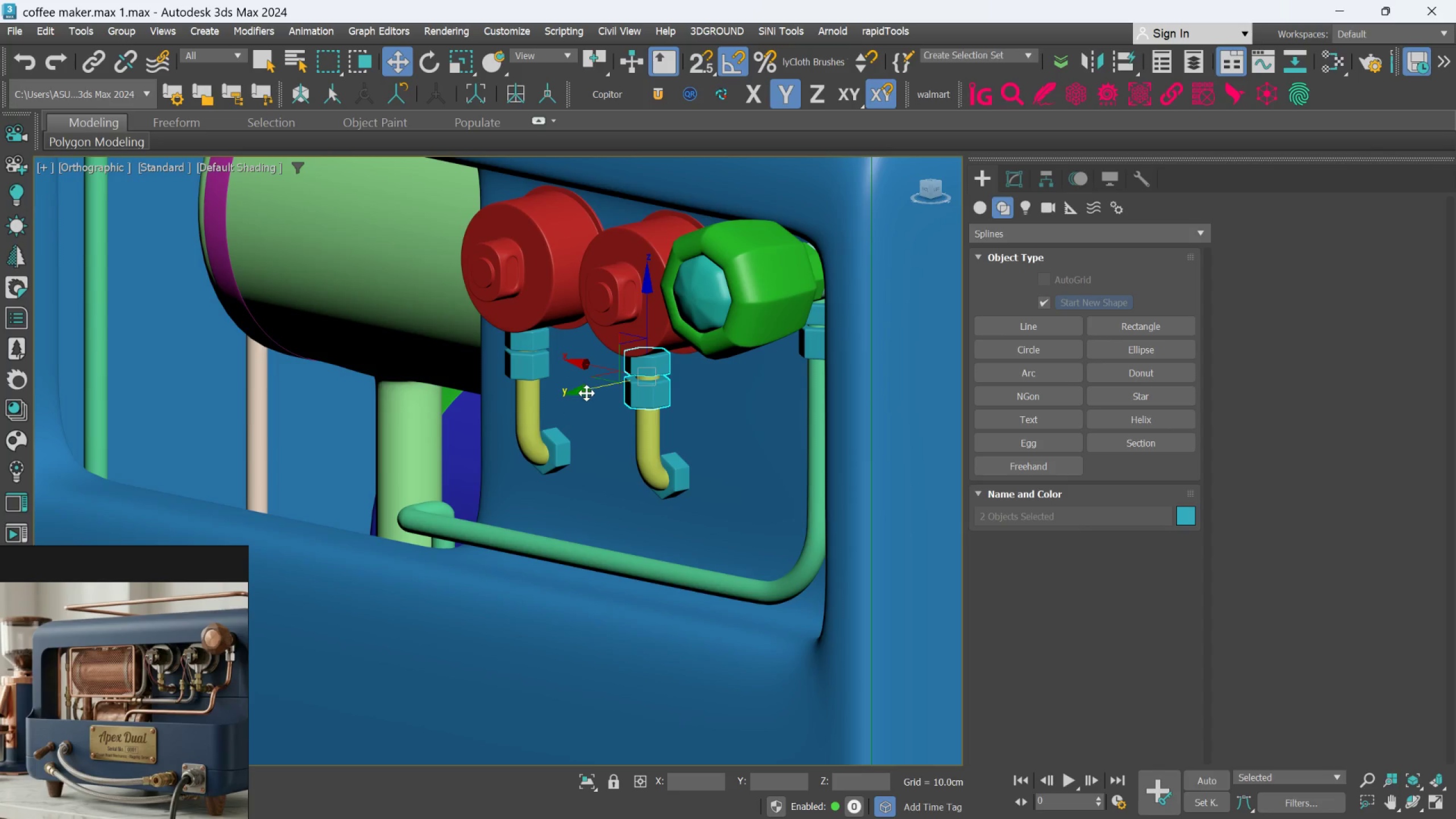 
hold_key(key=ShiftLeft, duration=1.89)
left_click_drag(start_coordinate=[586, 393], to_coordinate=[776, 353])
 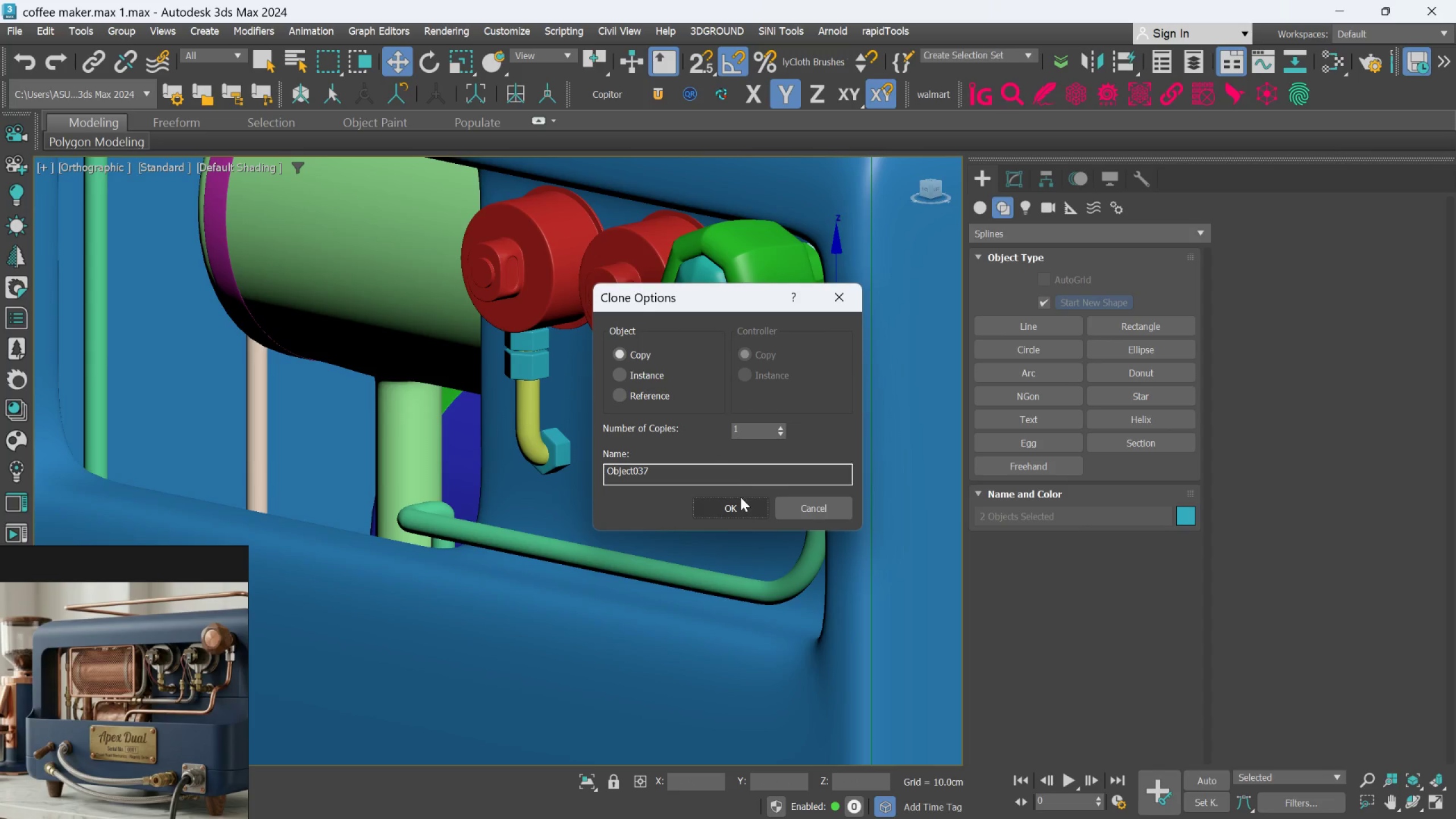 
left_click([739, 499])
 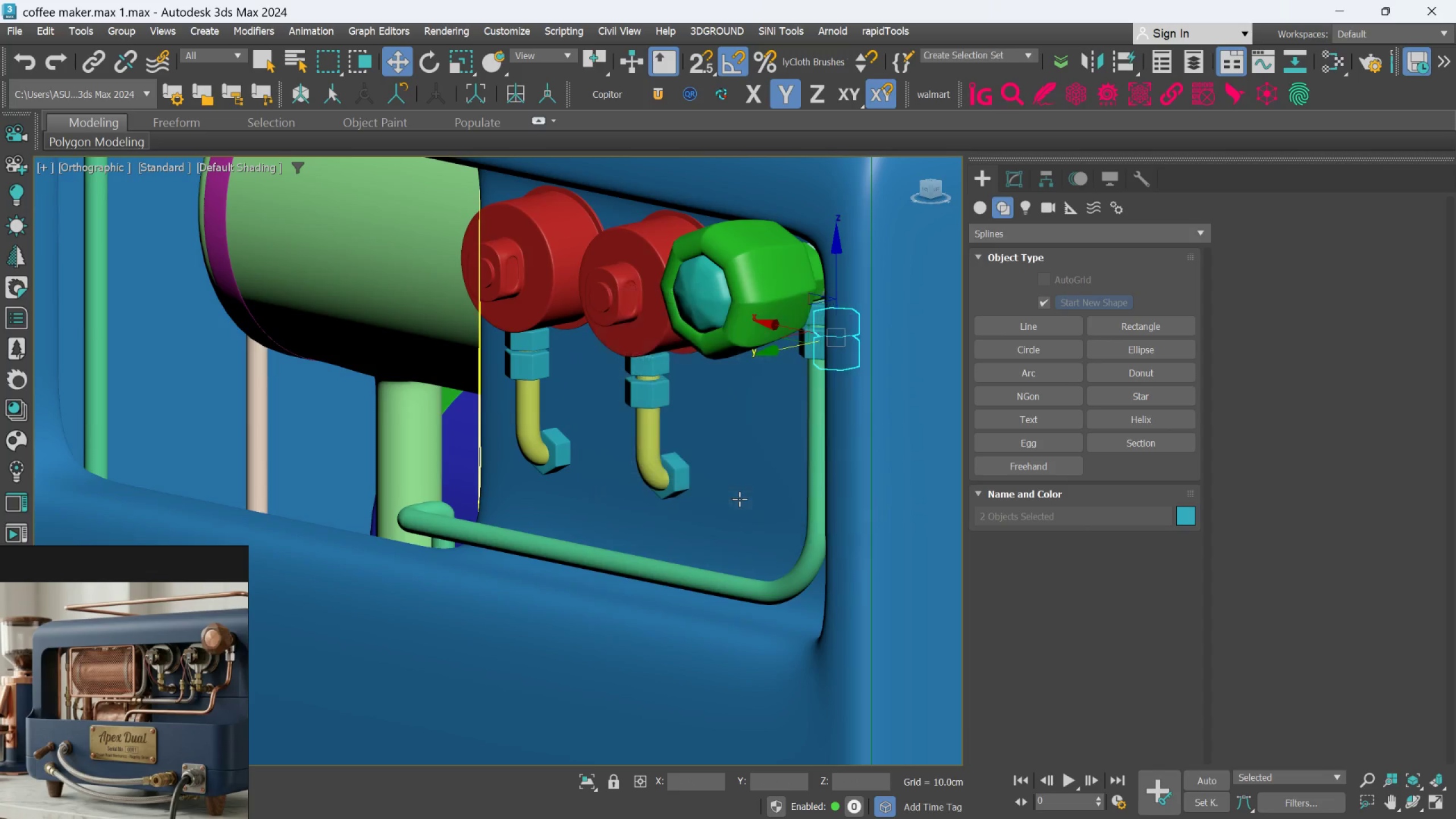 
hold_key(key=AltLeft, duration=1.25)
 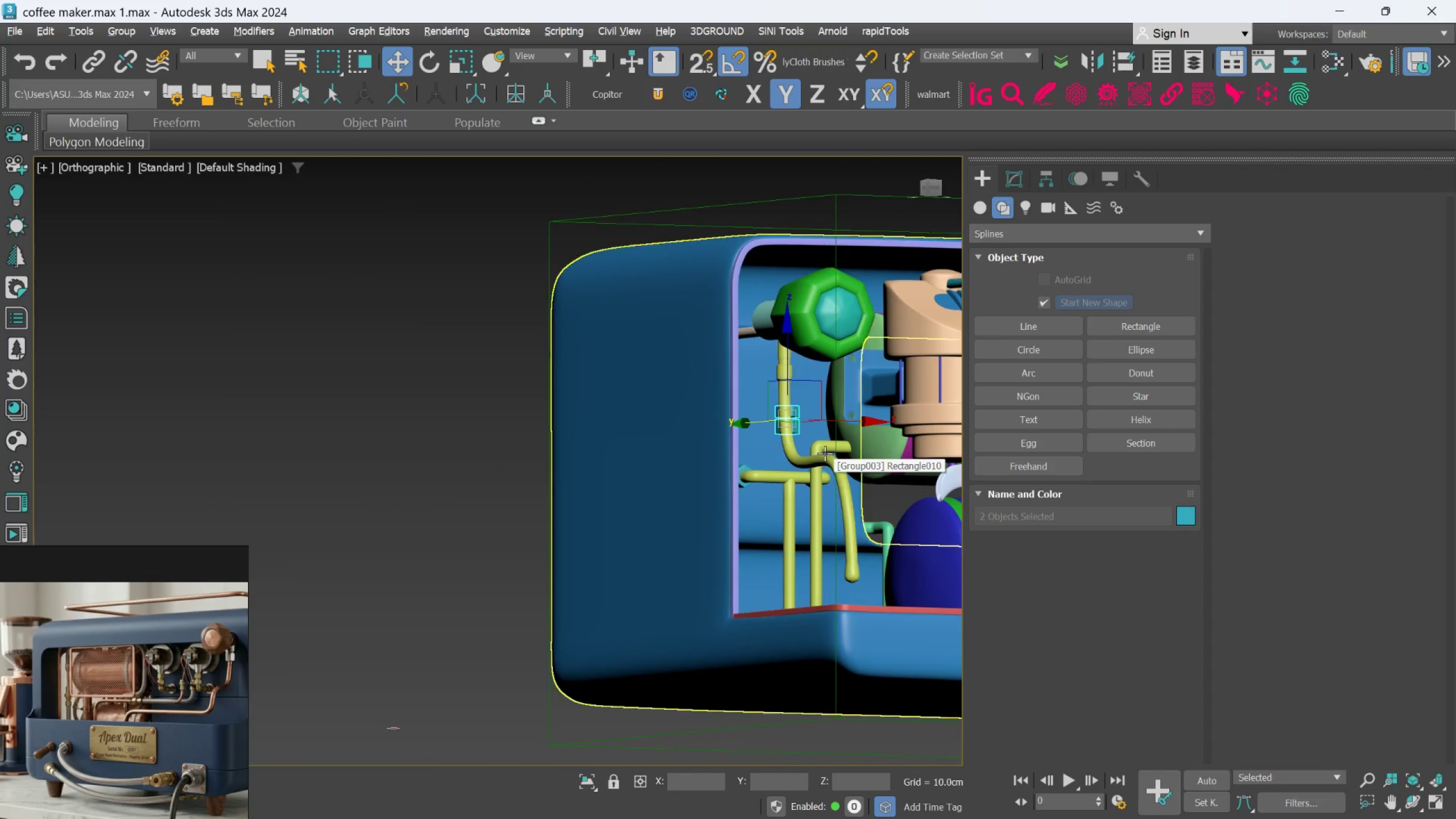 
scroll: coordinate [738, 500], scroll_direction: down, amount: 3.0
 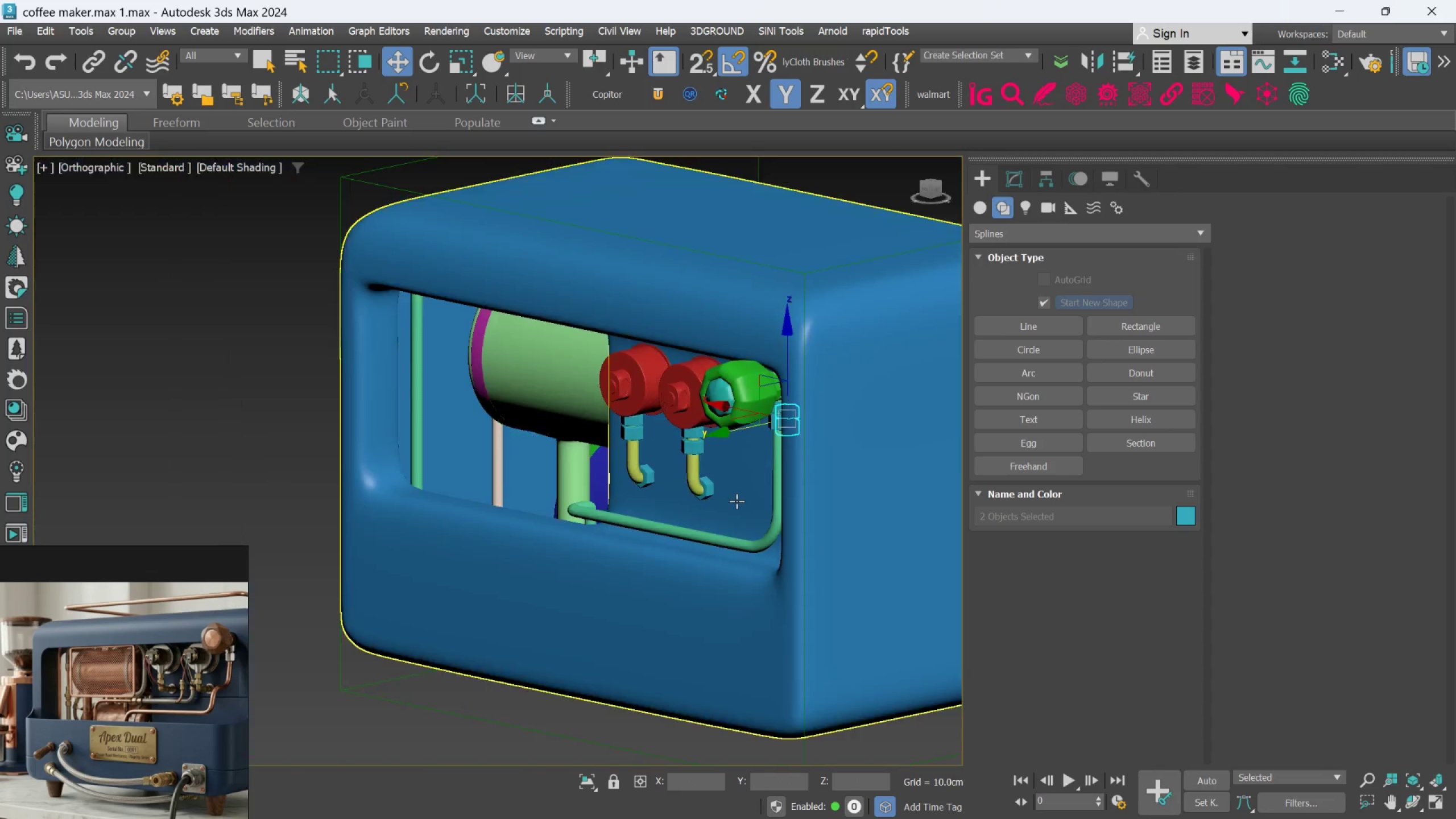 
key(E)
 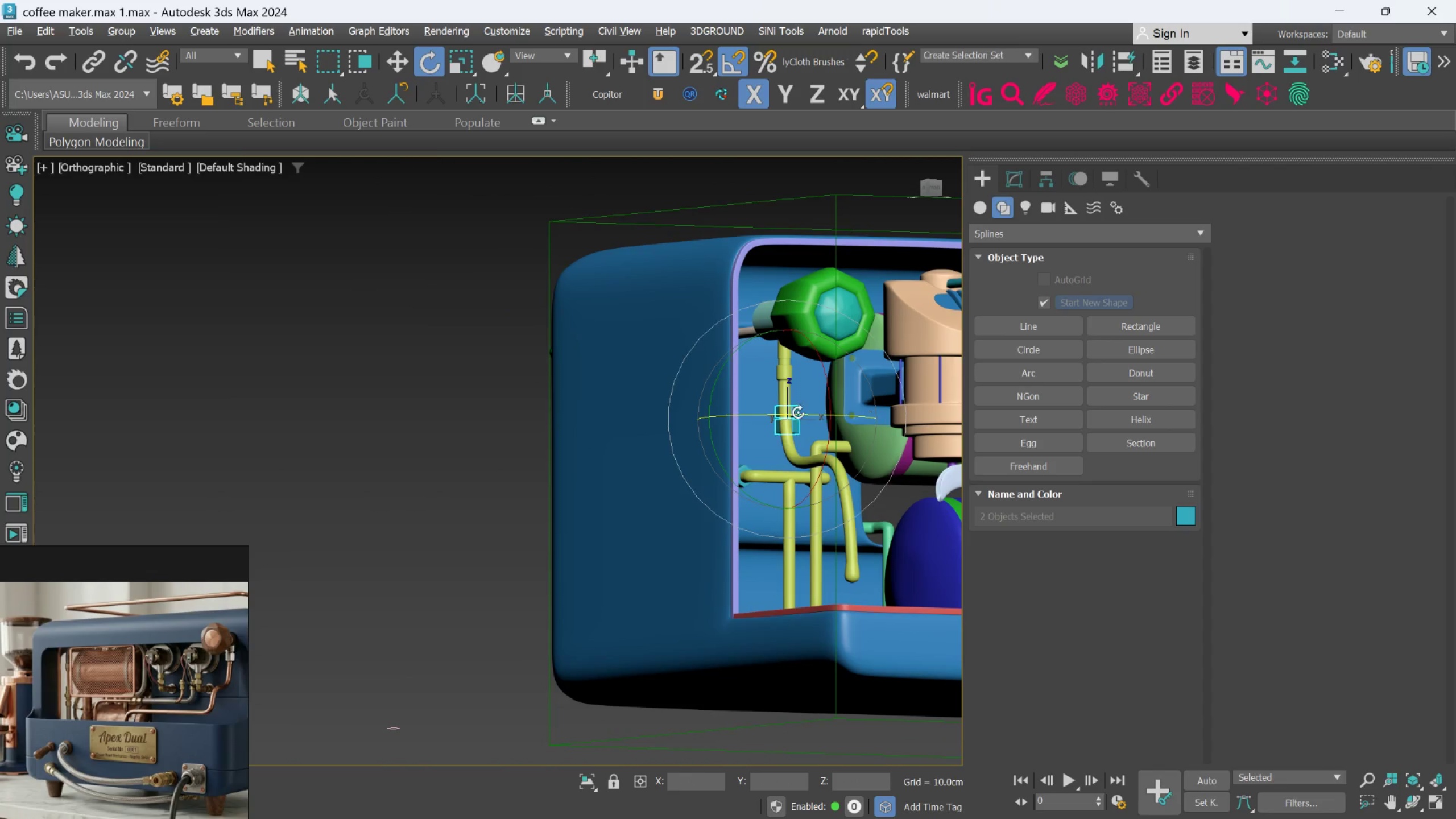 
scroll: coordinate [797, 408], scroll_direction: up, amount: 2.0
 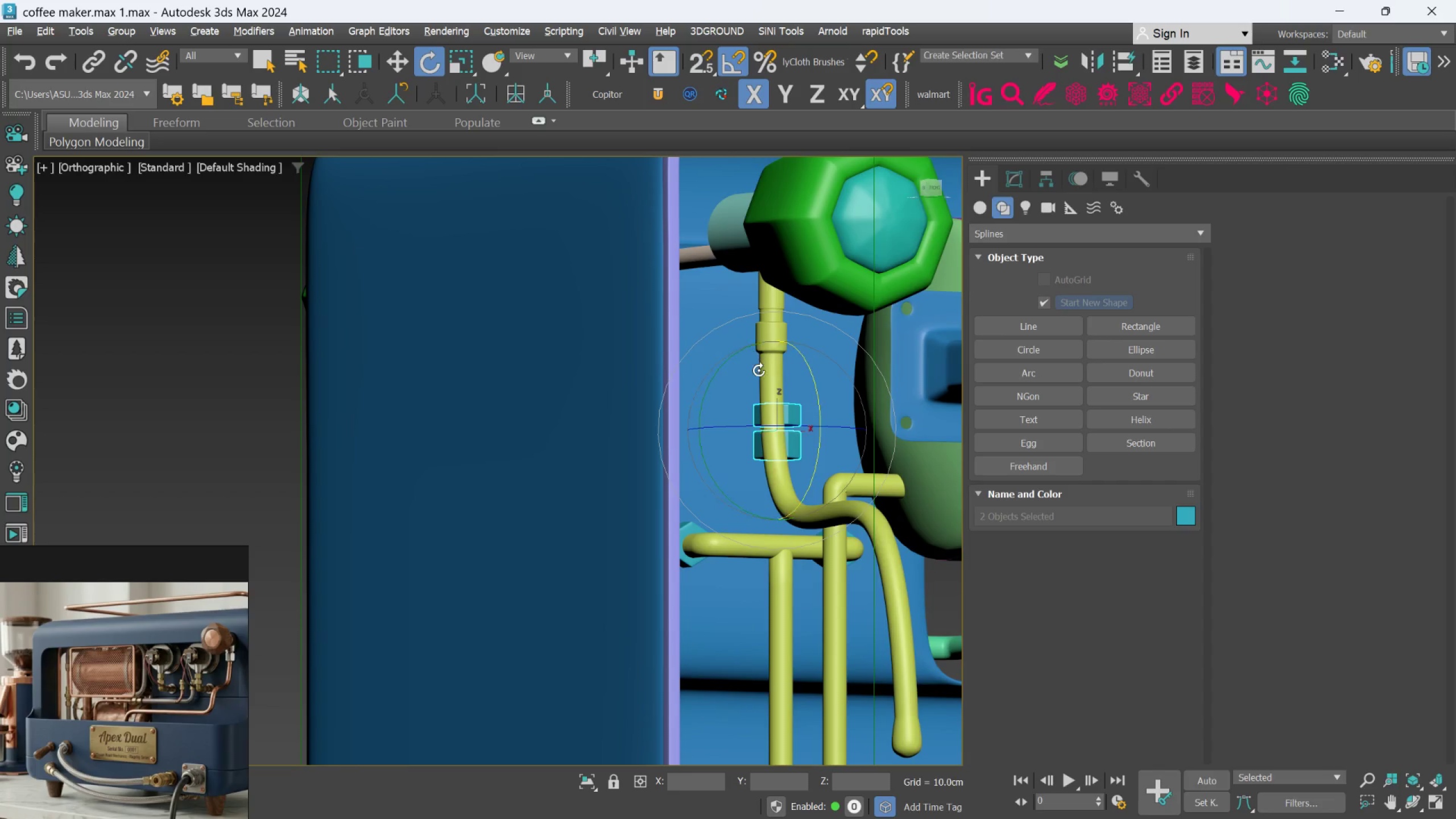 
hold_key(key=AltLeft, duration=1.5)
 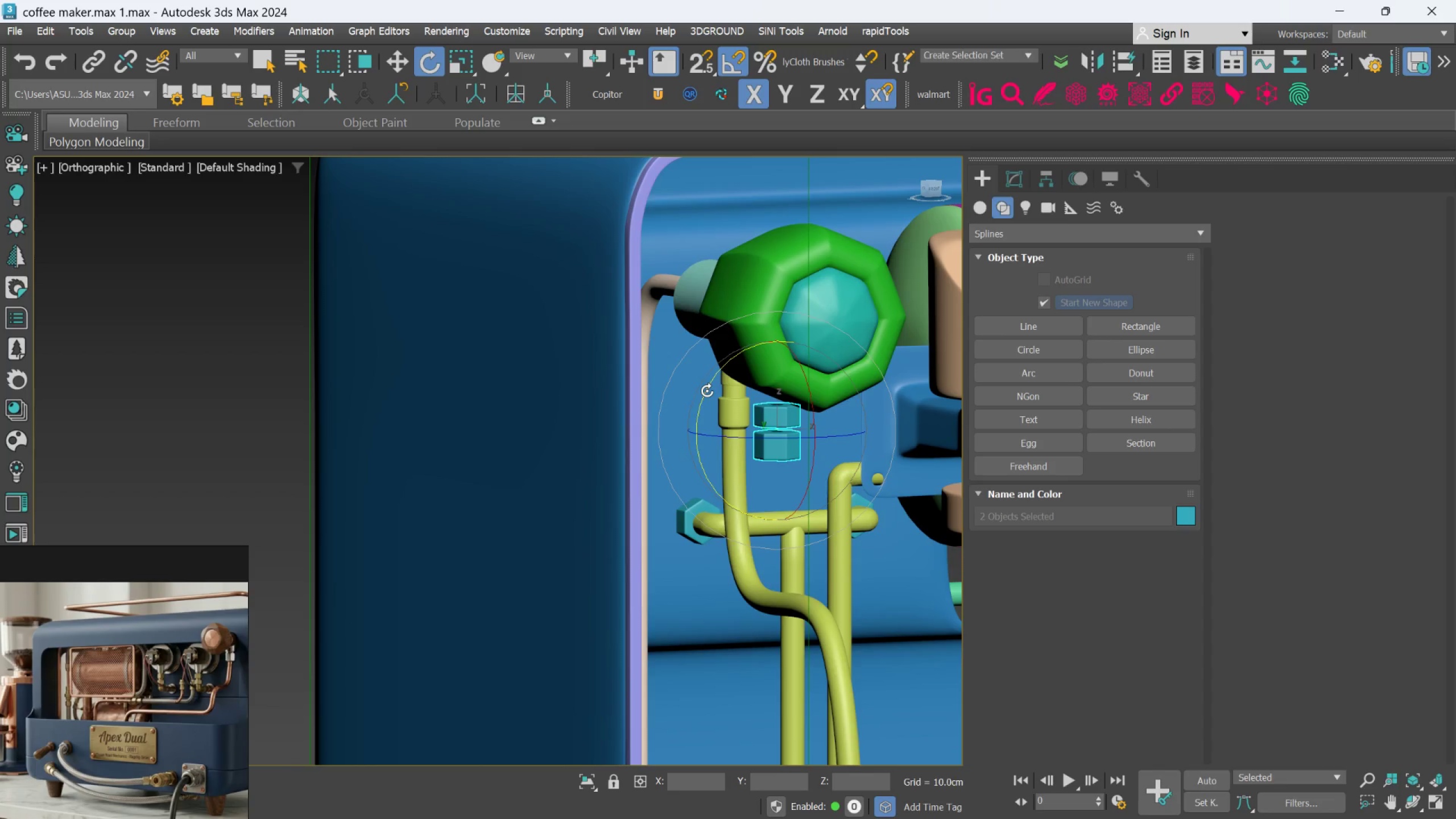 
left_click_drag(start_coordinate=[707, 391], to_coordinate=[708, 386])
 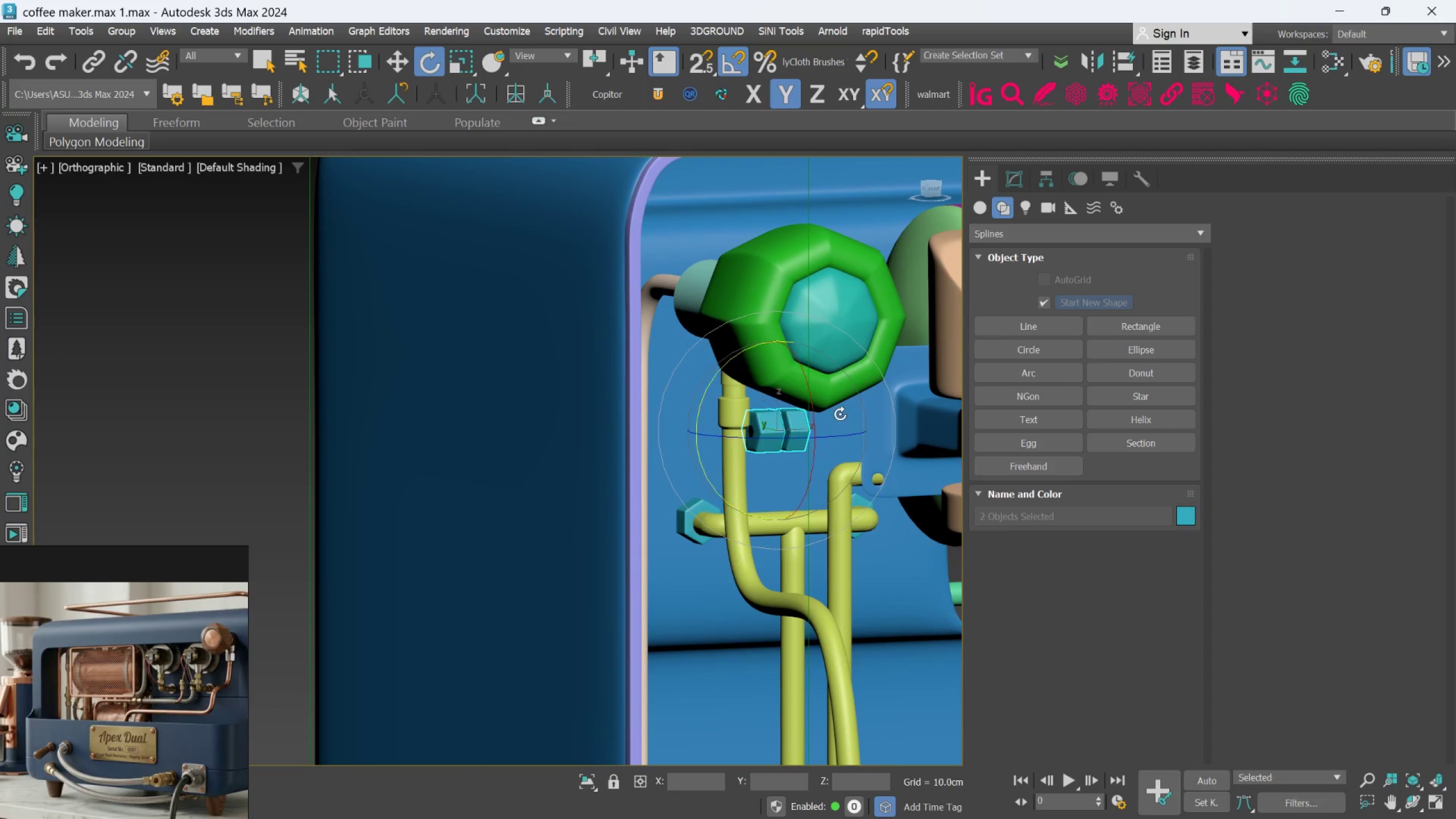 
hold_key(key=AltLeft, duration=0.76)
 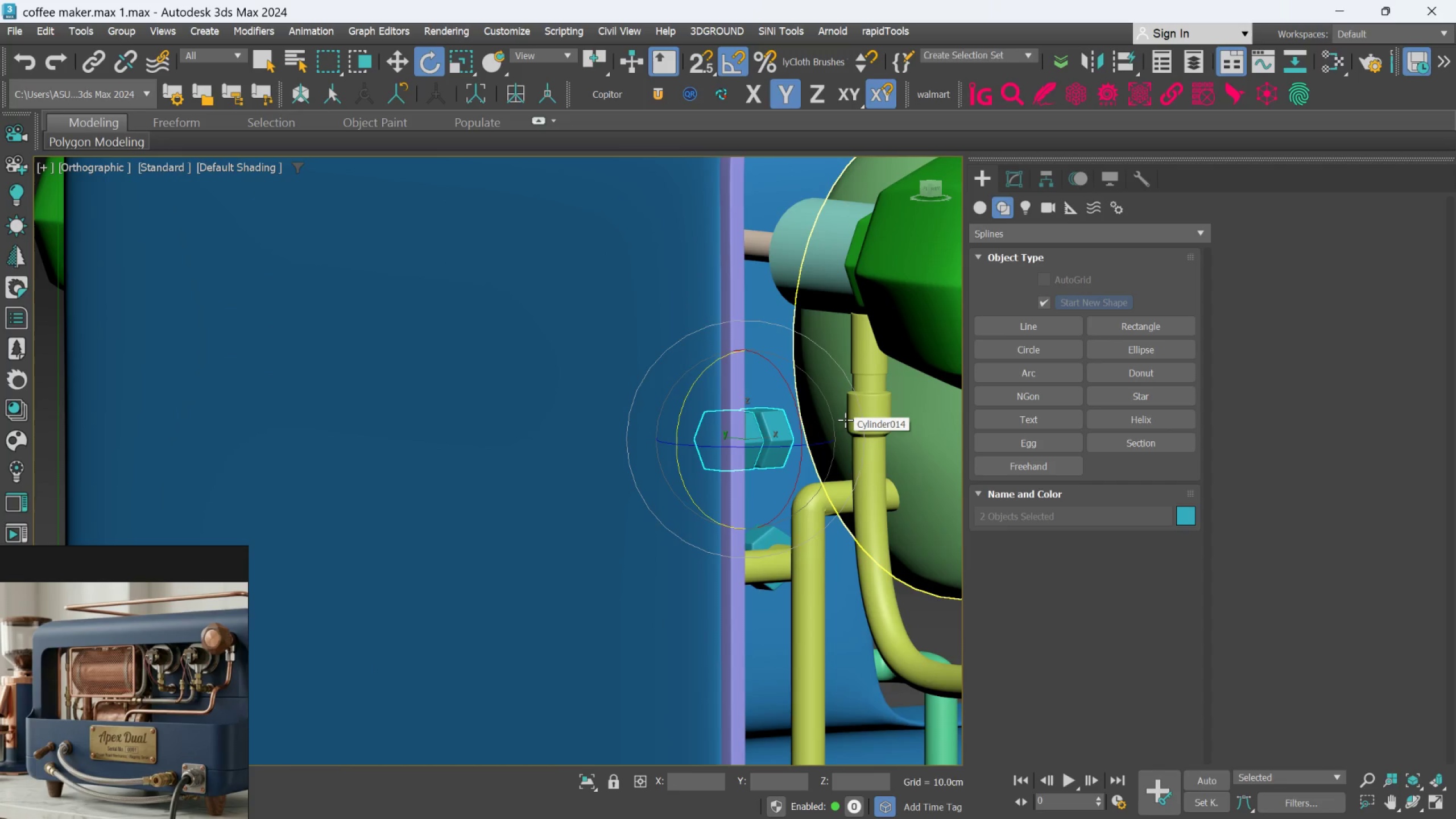 
scroll: coordinate [841, 414], scroll_direction: up, amount: 1.0
 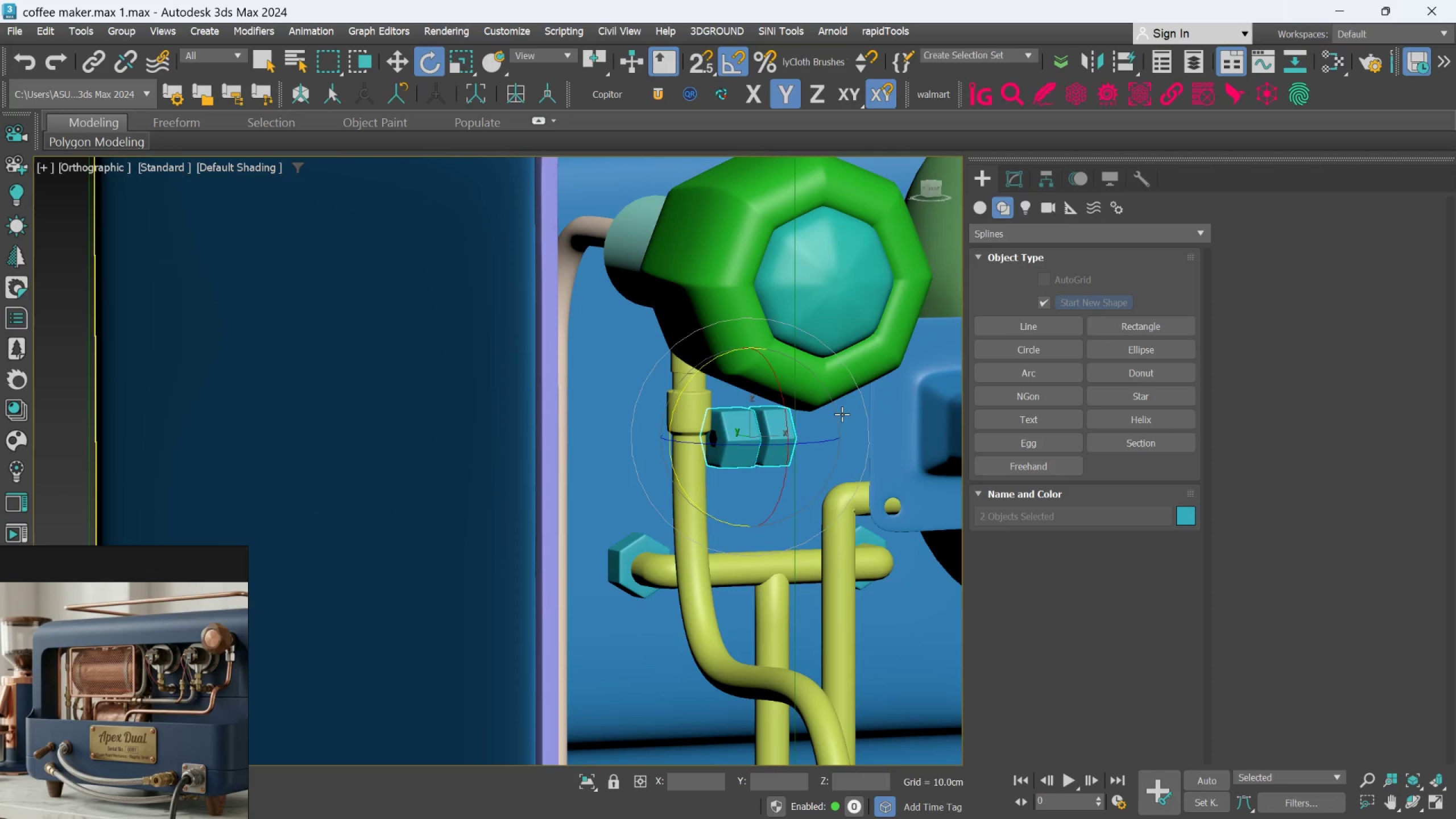 
key(W)
 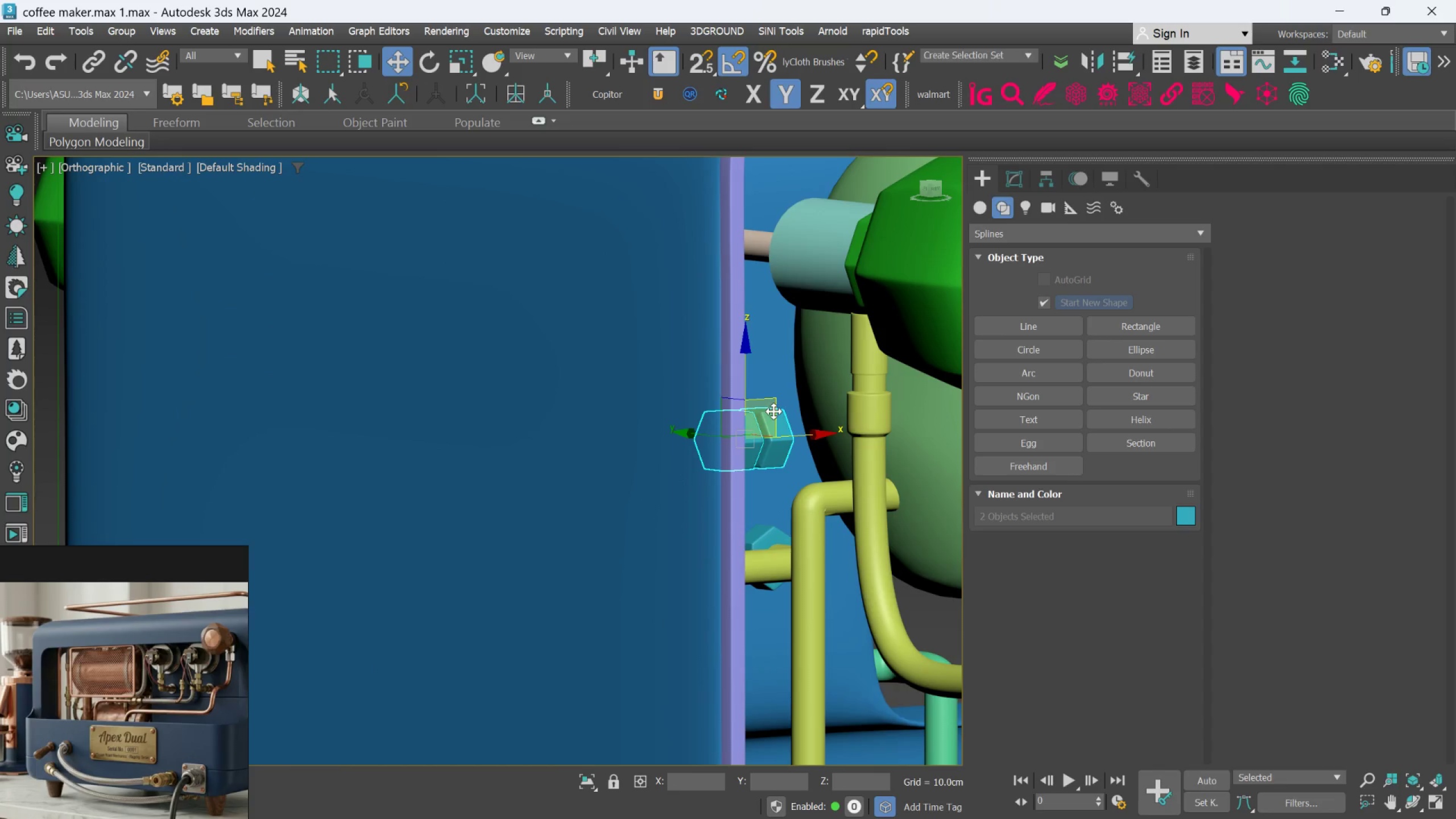 
left_click_drag(start_coordinate=[774, 406], to_coordinate=[891, 461])
 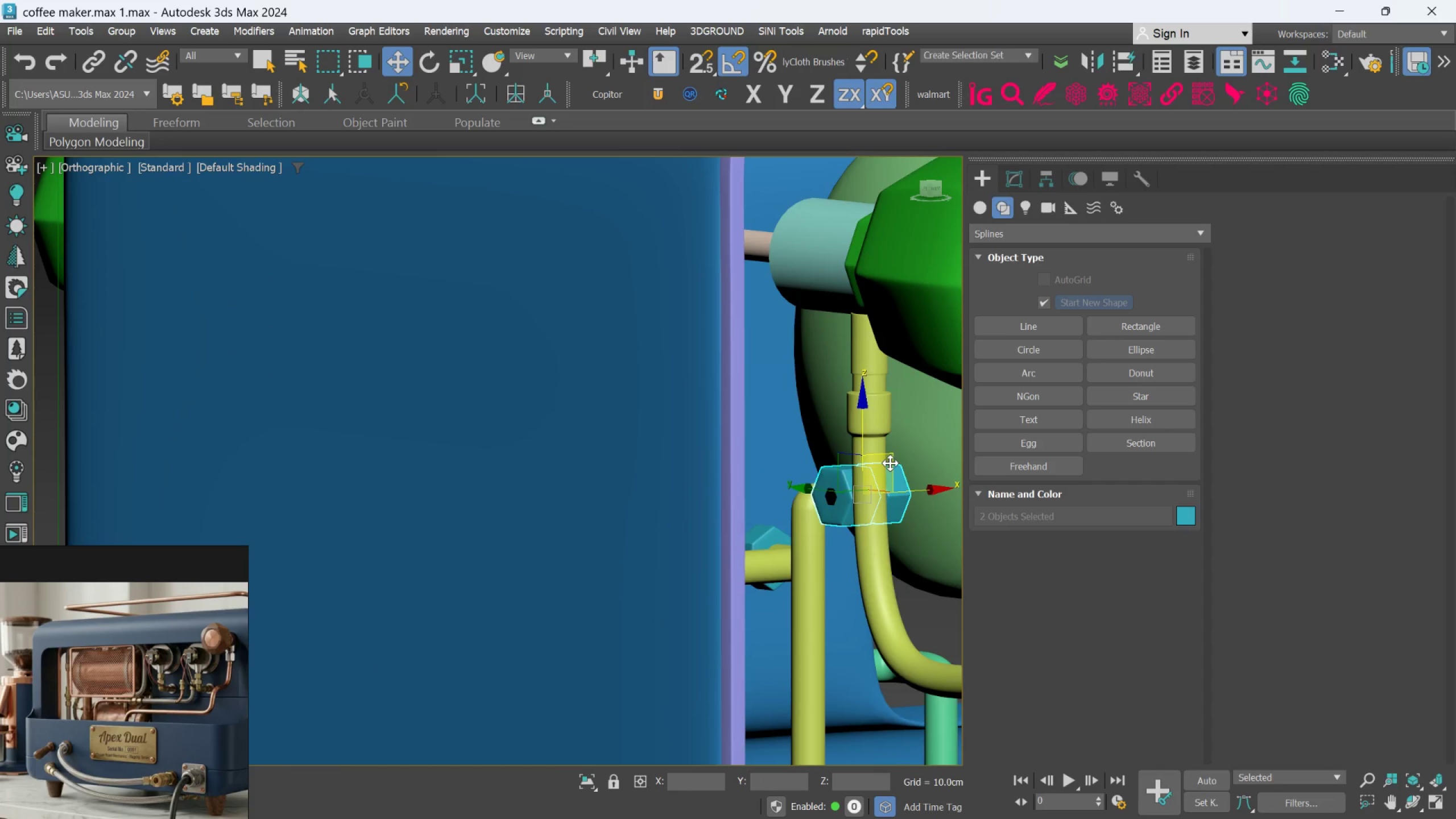 
hold_key(key=AltLeft, duration=1.07)
 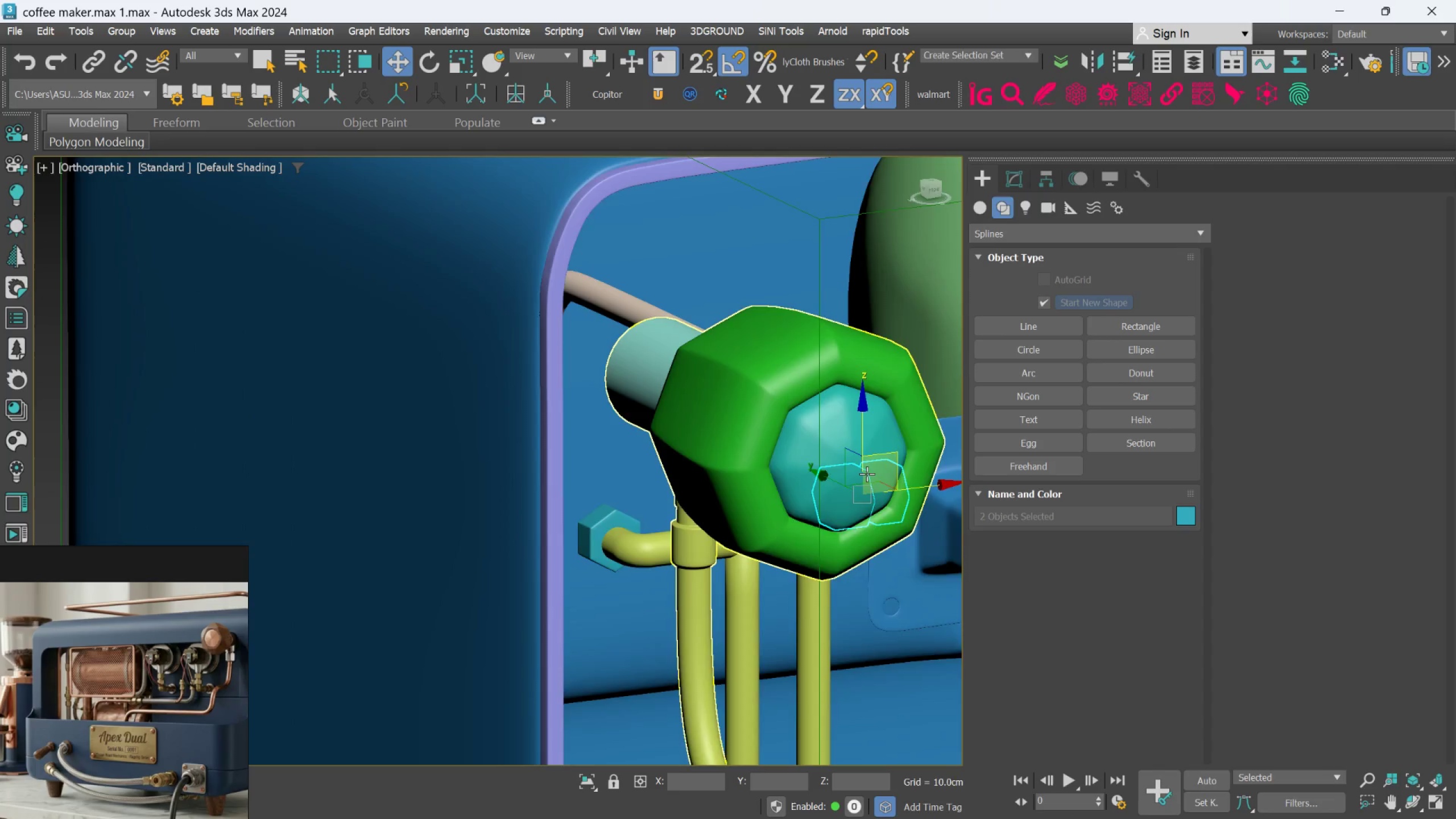 
hold_key(key=AltLeft, duration=1.33)
 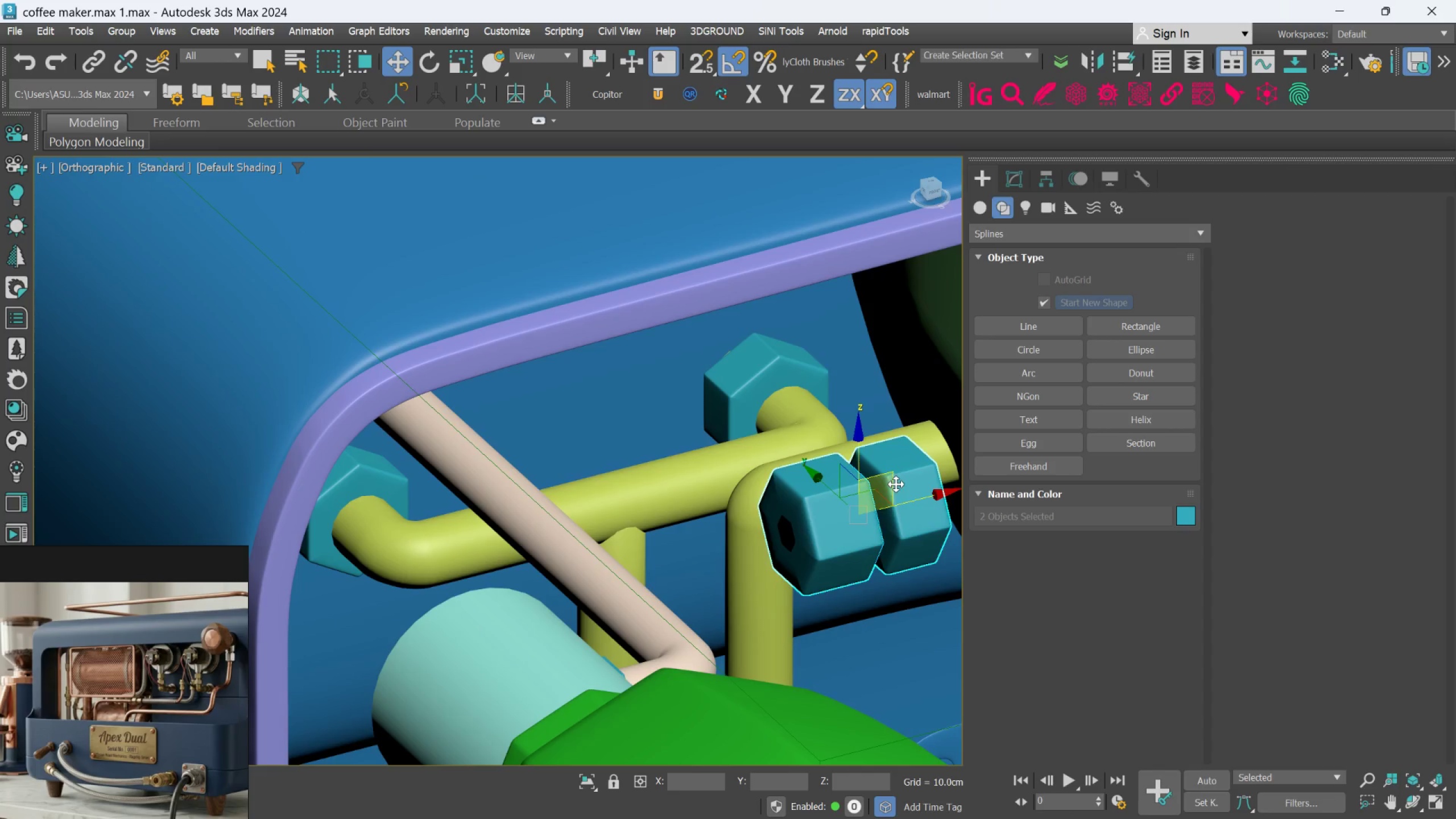 
scroll: coordinate [866, 474], scroll_direction: up, amount: 2.0
 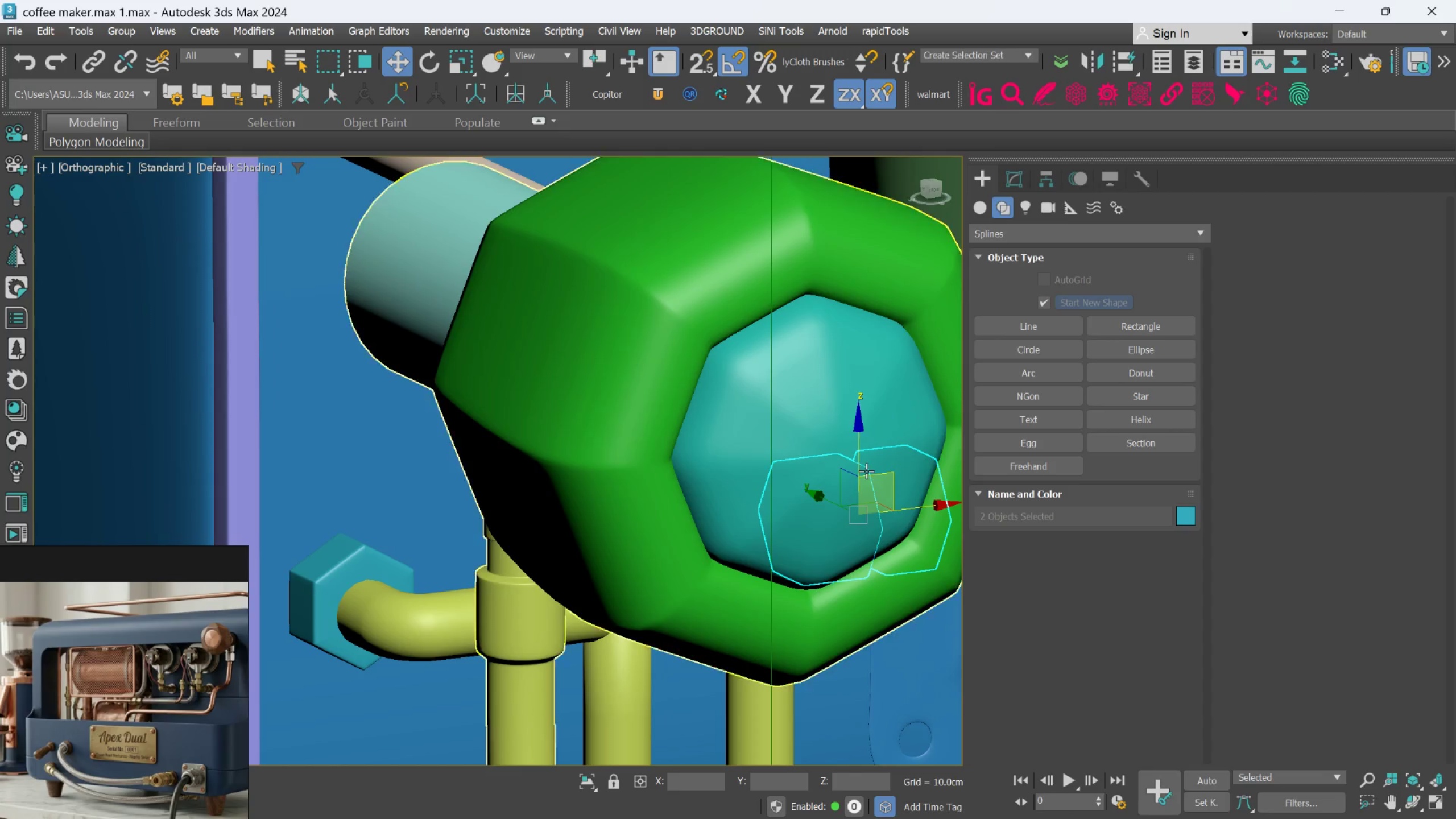 
left_click_drag(start_coordinate=[895, 481], to_coordinate=[895, 428])
 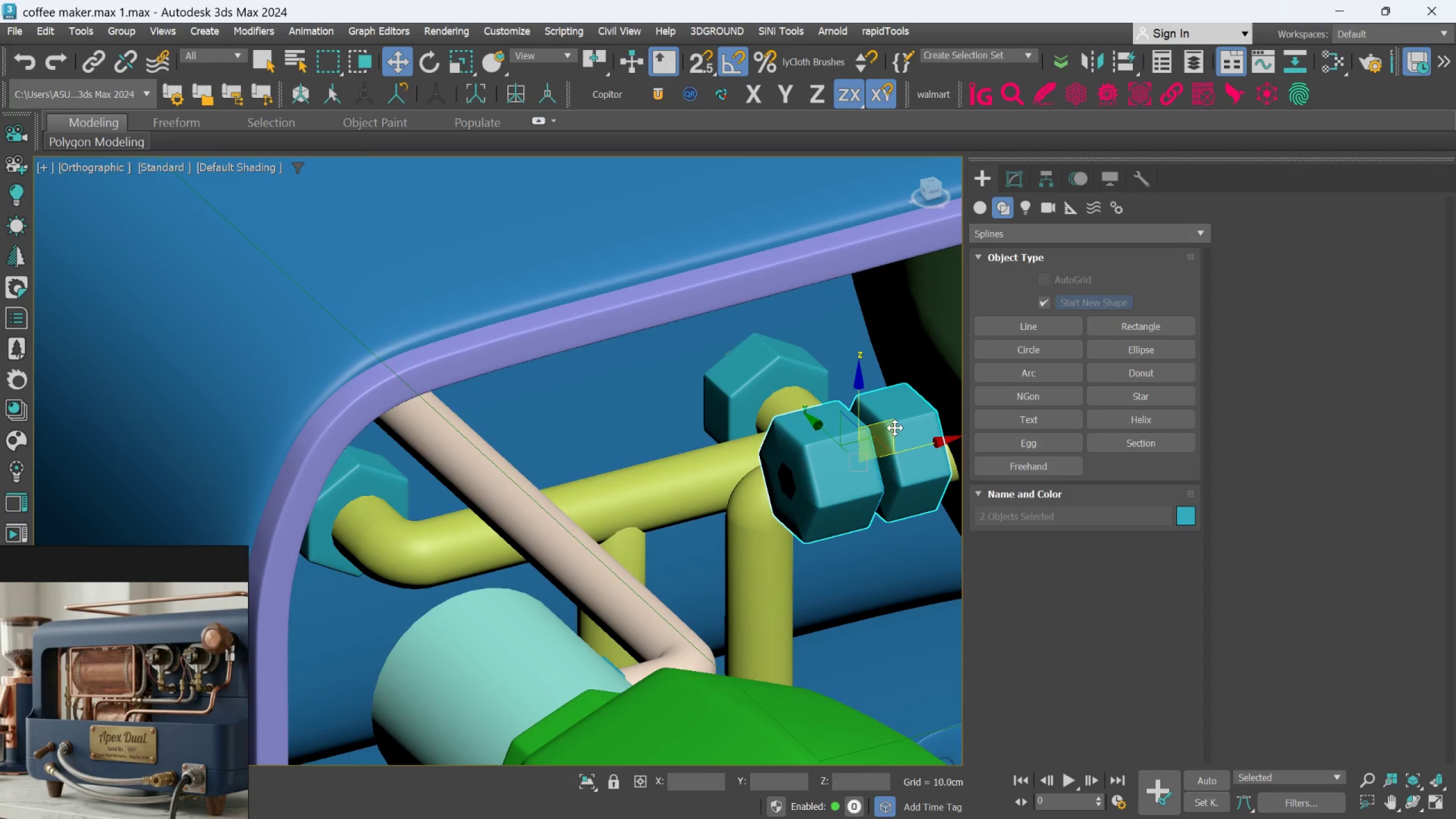 
hold_key(key=AltLeft, duration=1.82)
 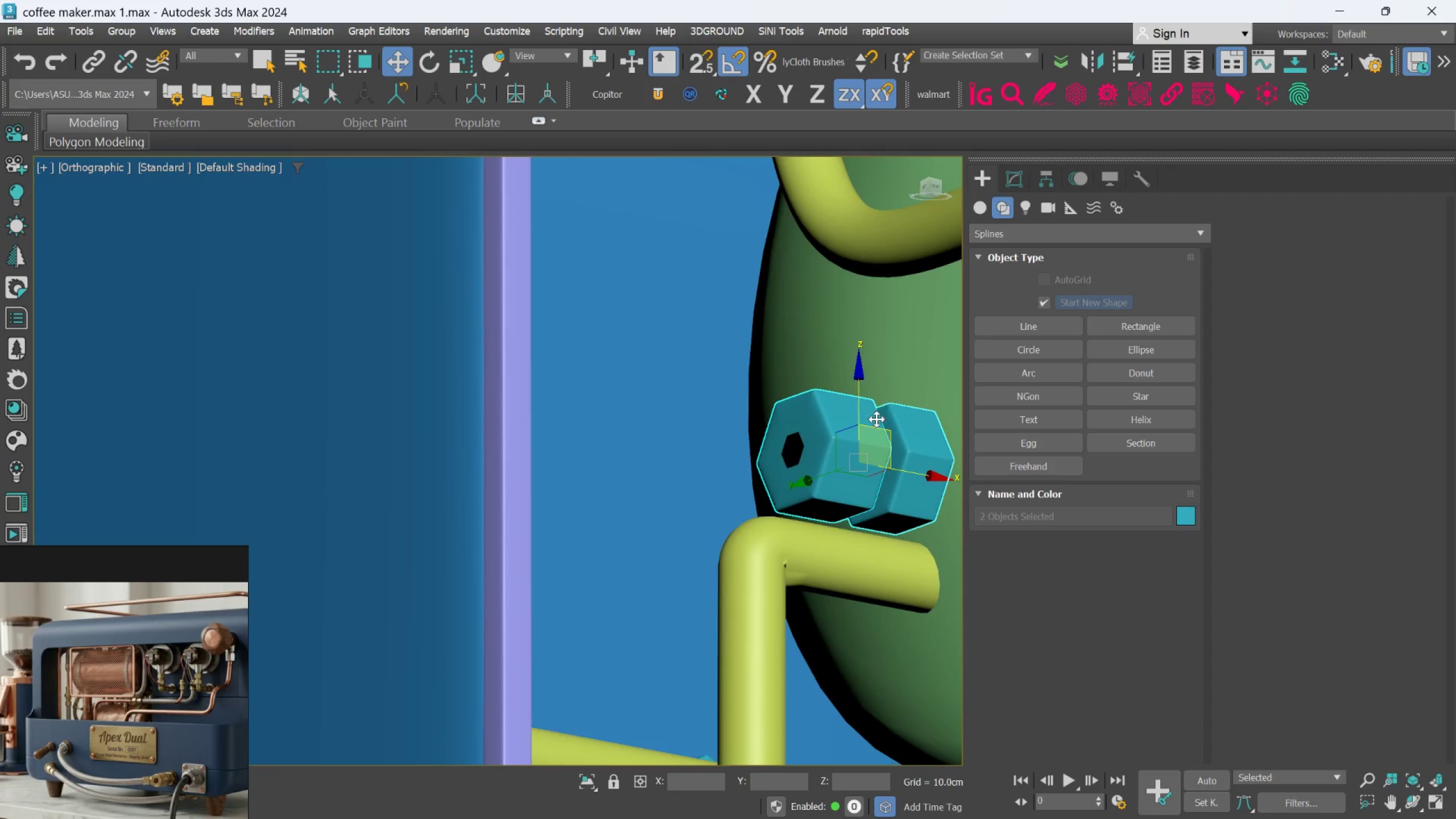 
hold_key(key=AltLeft, duration=1.58)
 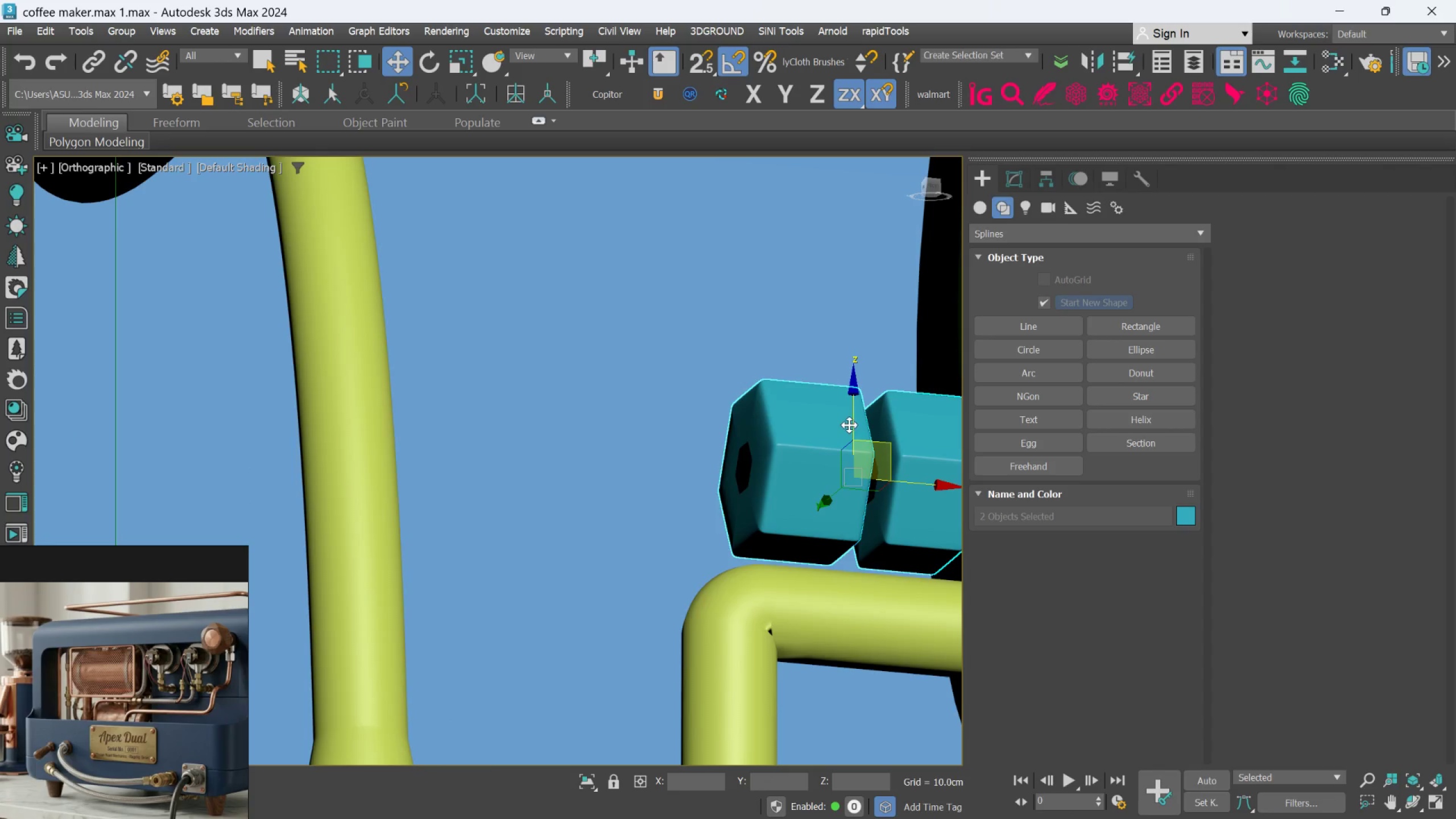 
scroll: coordinate [871, 426], scroll_direction: up, amount: 1.0
 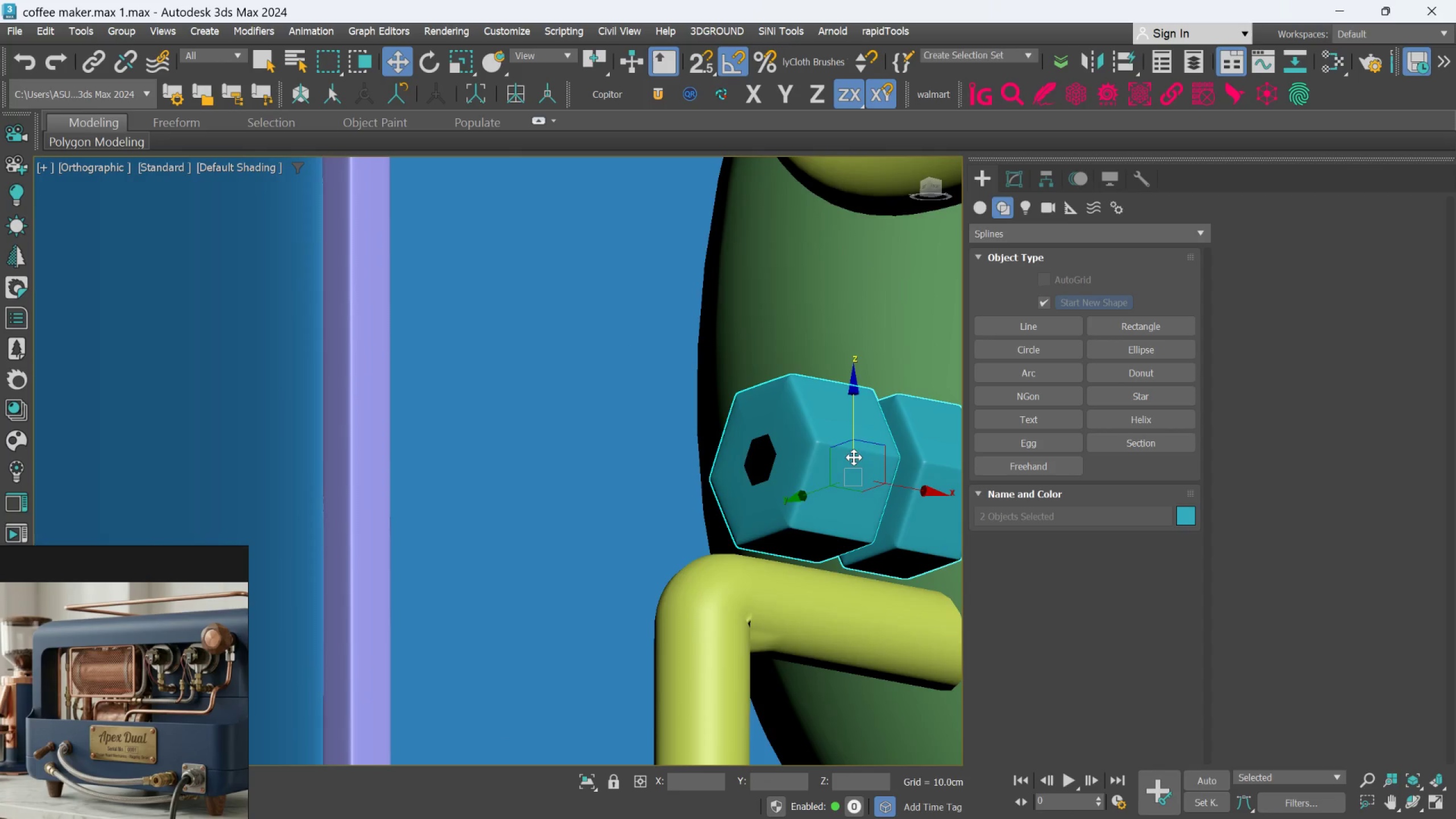 
left_click_drag(start_coordinate=[850, 424], to_coordinate=[856, 536])
 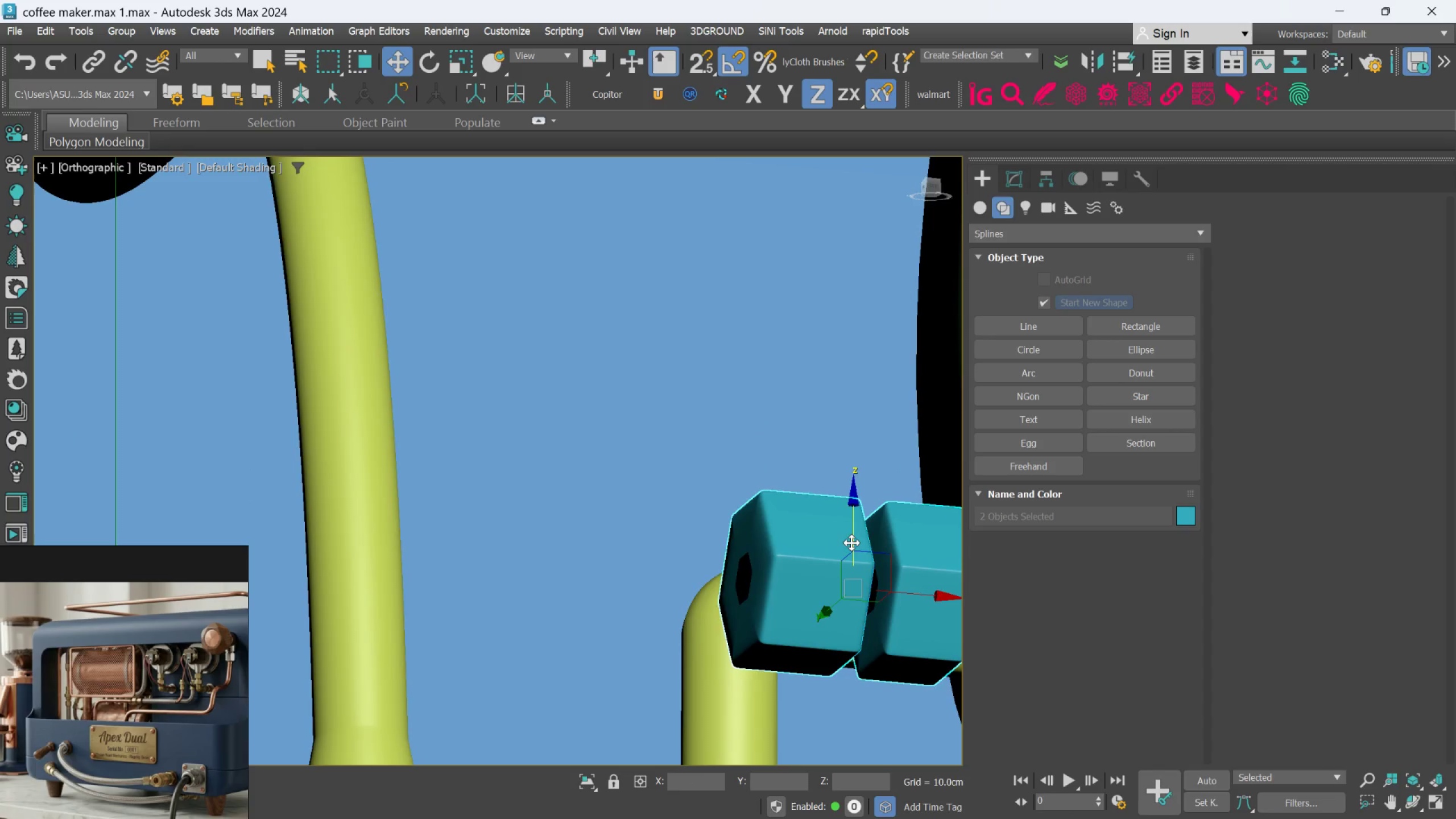 
hold_key(key=AltLeft, duration=2.13)
 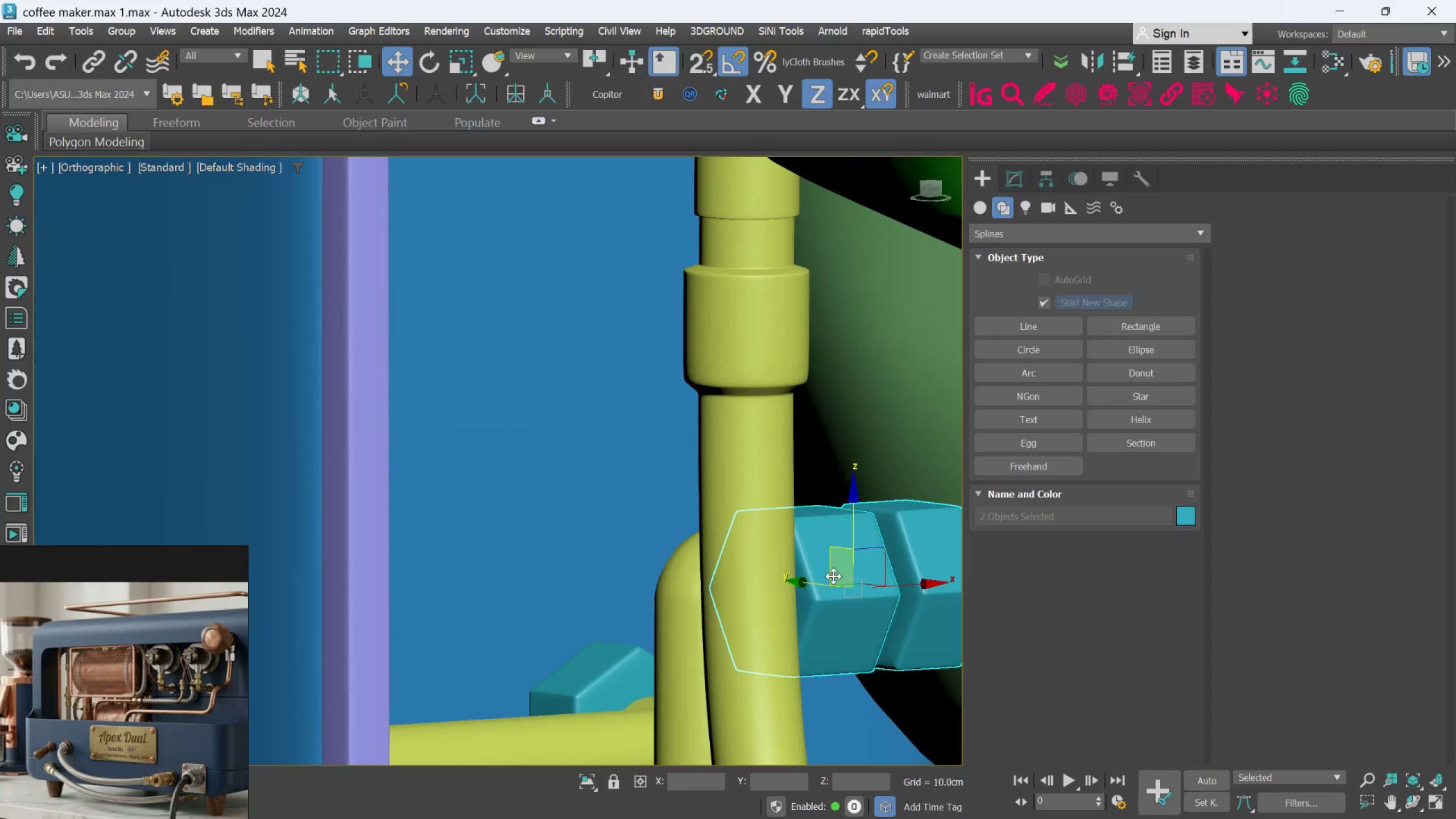 
hold_key(key=AltLeft, duration=0.76)
 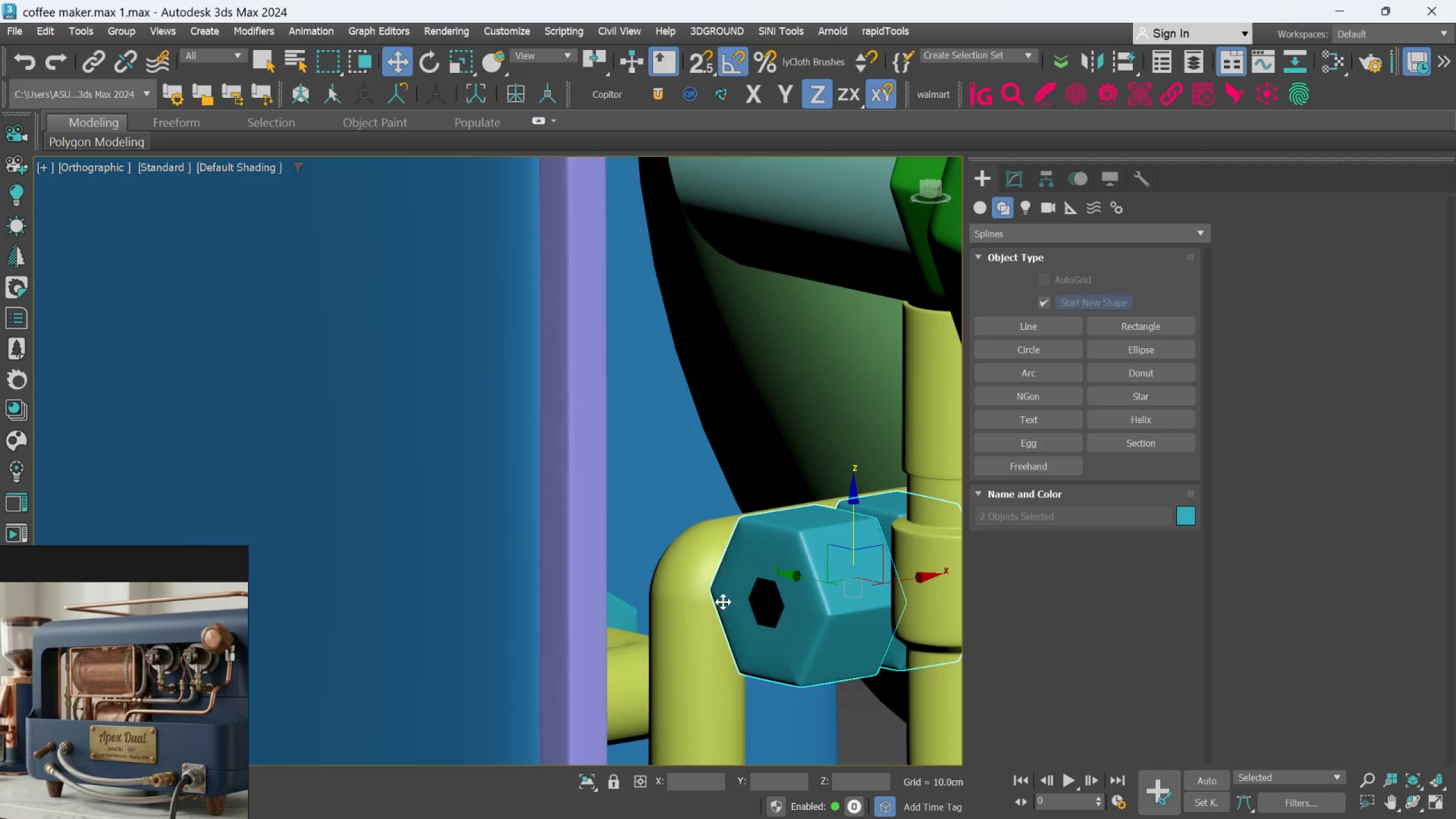 
hold_key(key=ControlLeft, duration=0.77)
left_click([701, 607])
 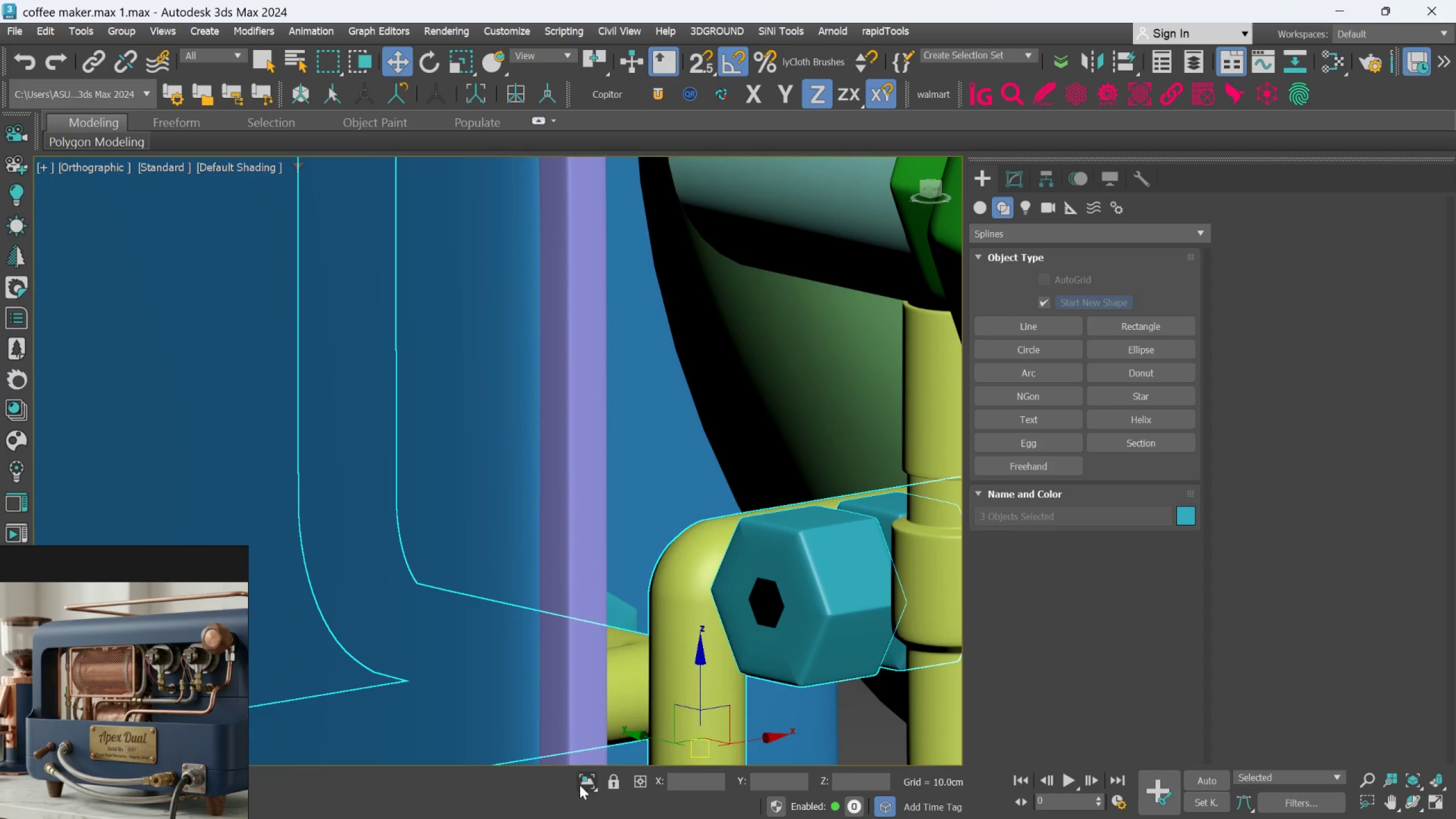 
hold_key(key=ControlLeft, duration=0.61)
 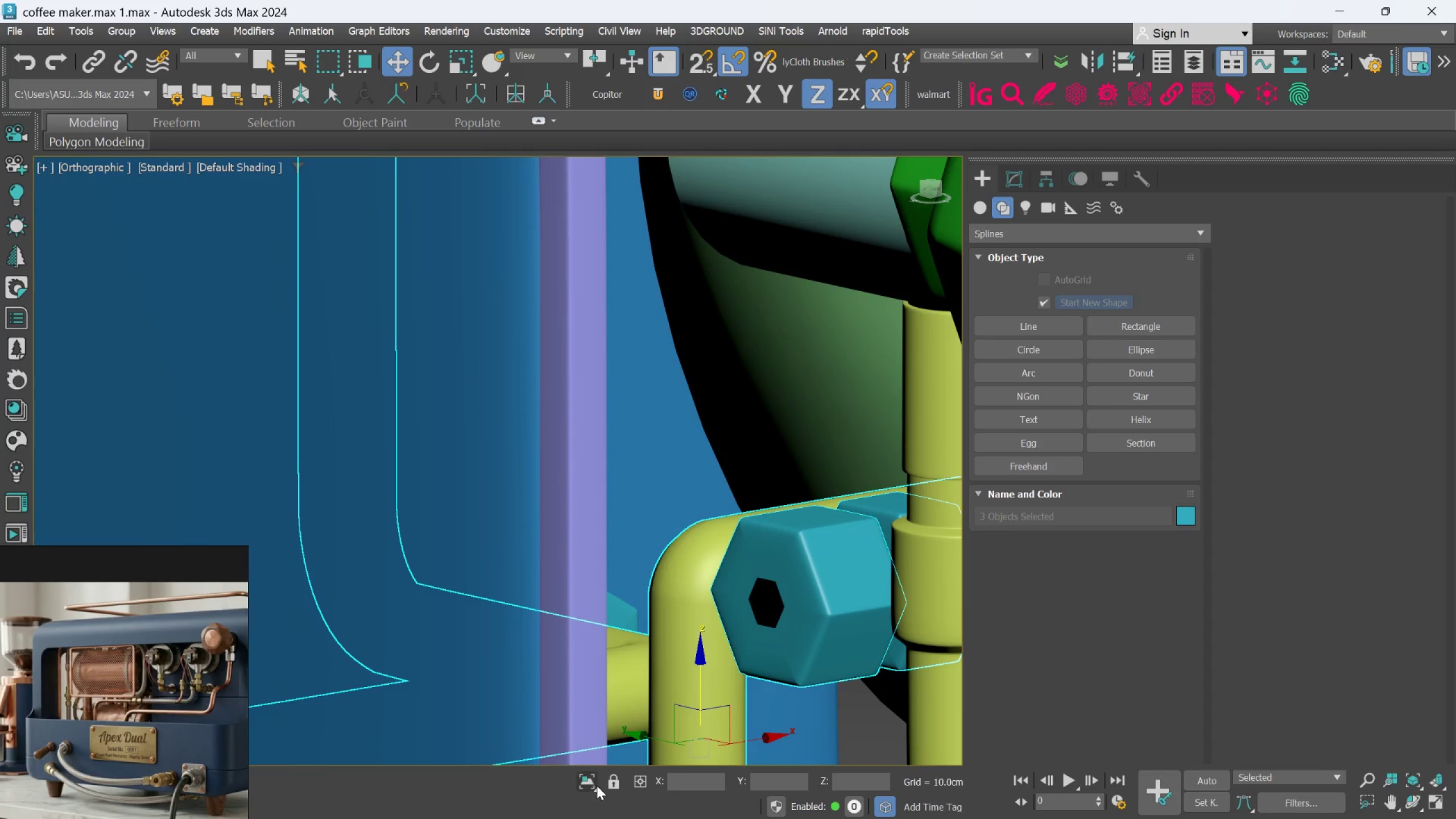 
left_click([595, 785])
 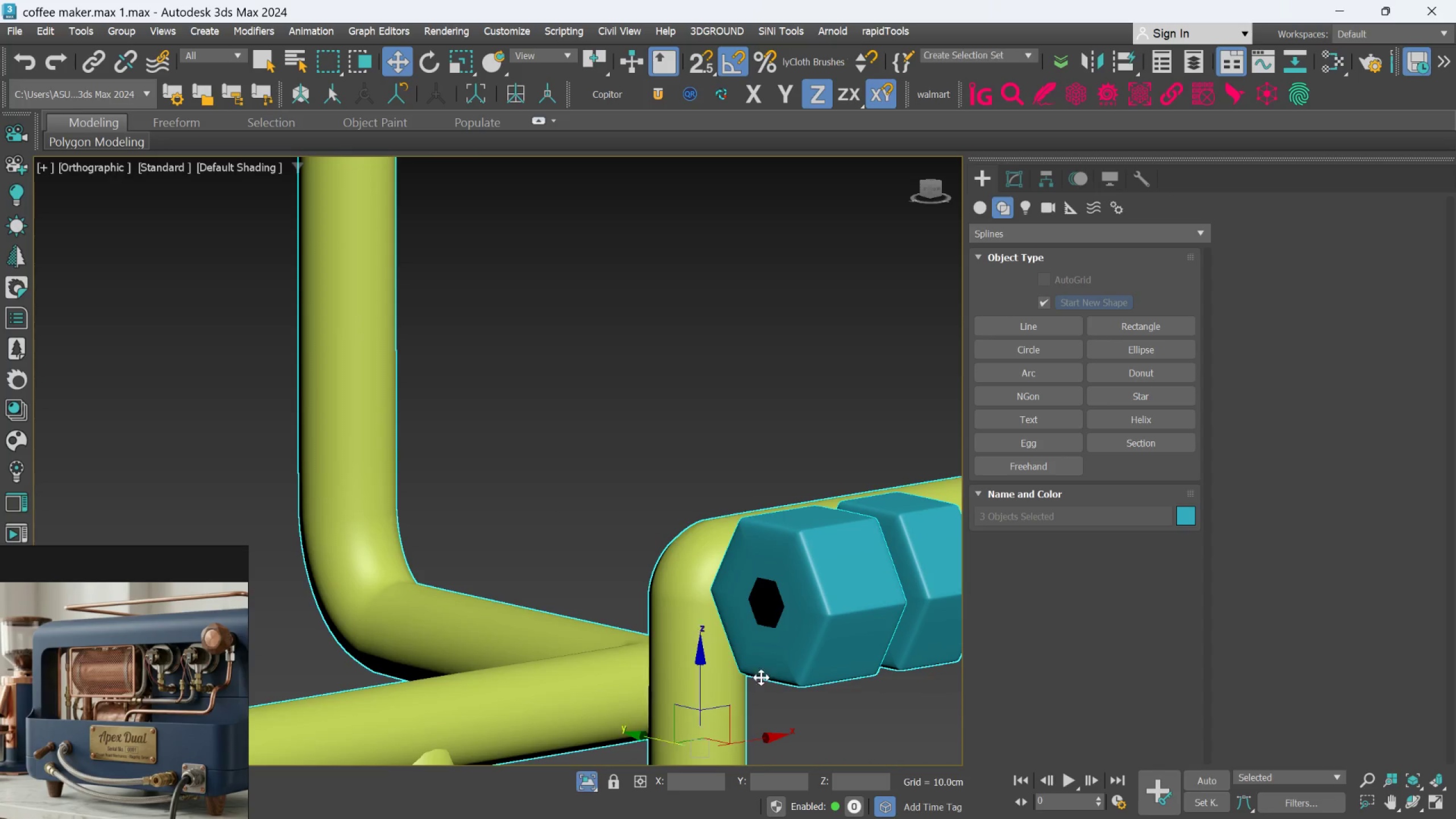 
hold_key(key=AltLeft, duration=0.79)
 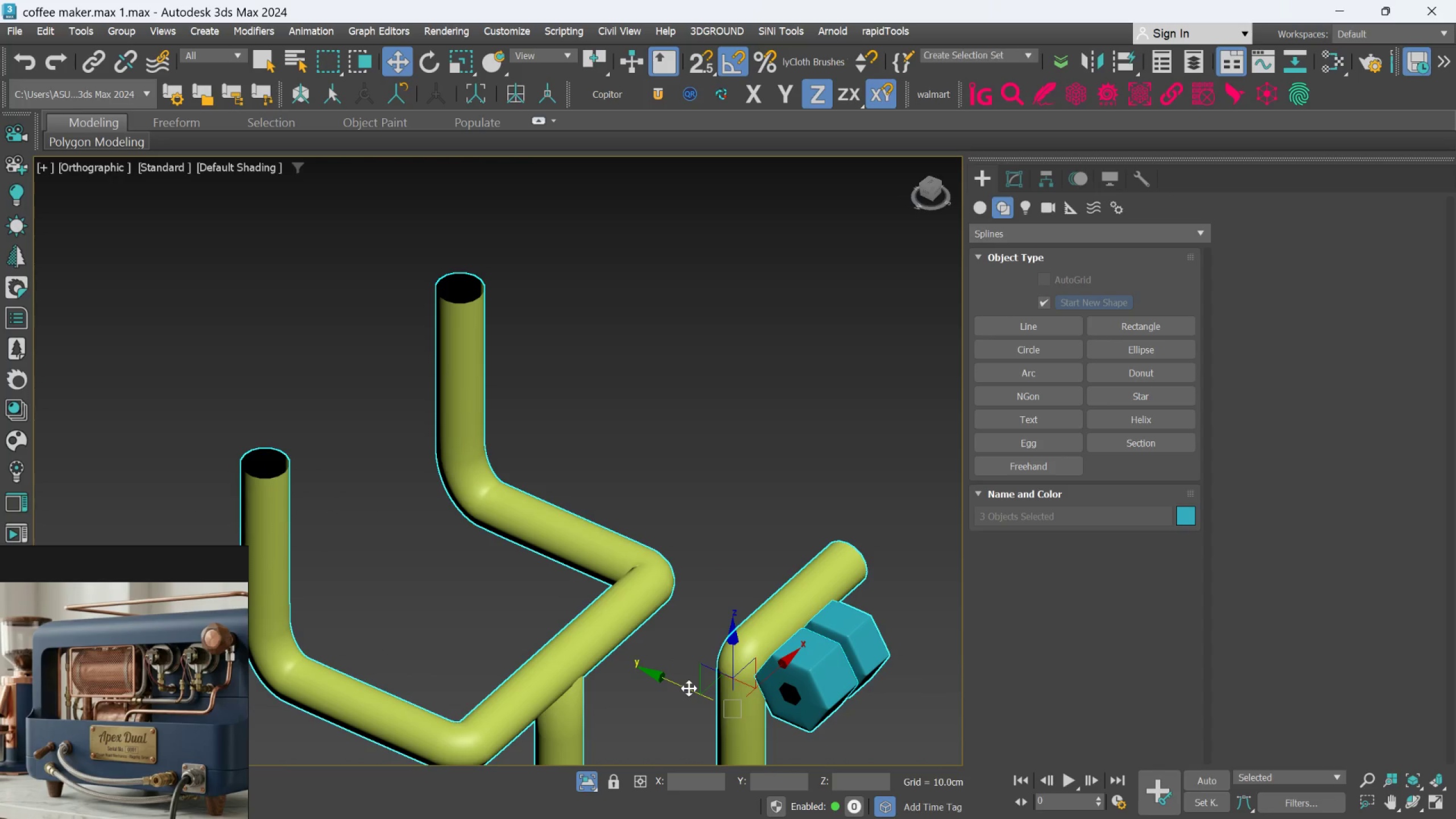 
scroll: coordinate [765, 668], scroll_direction: down, amount: 2.0
 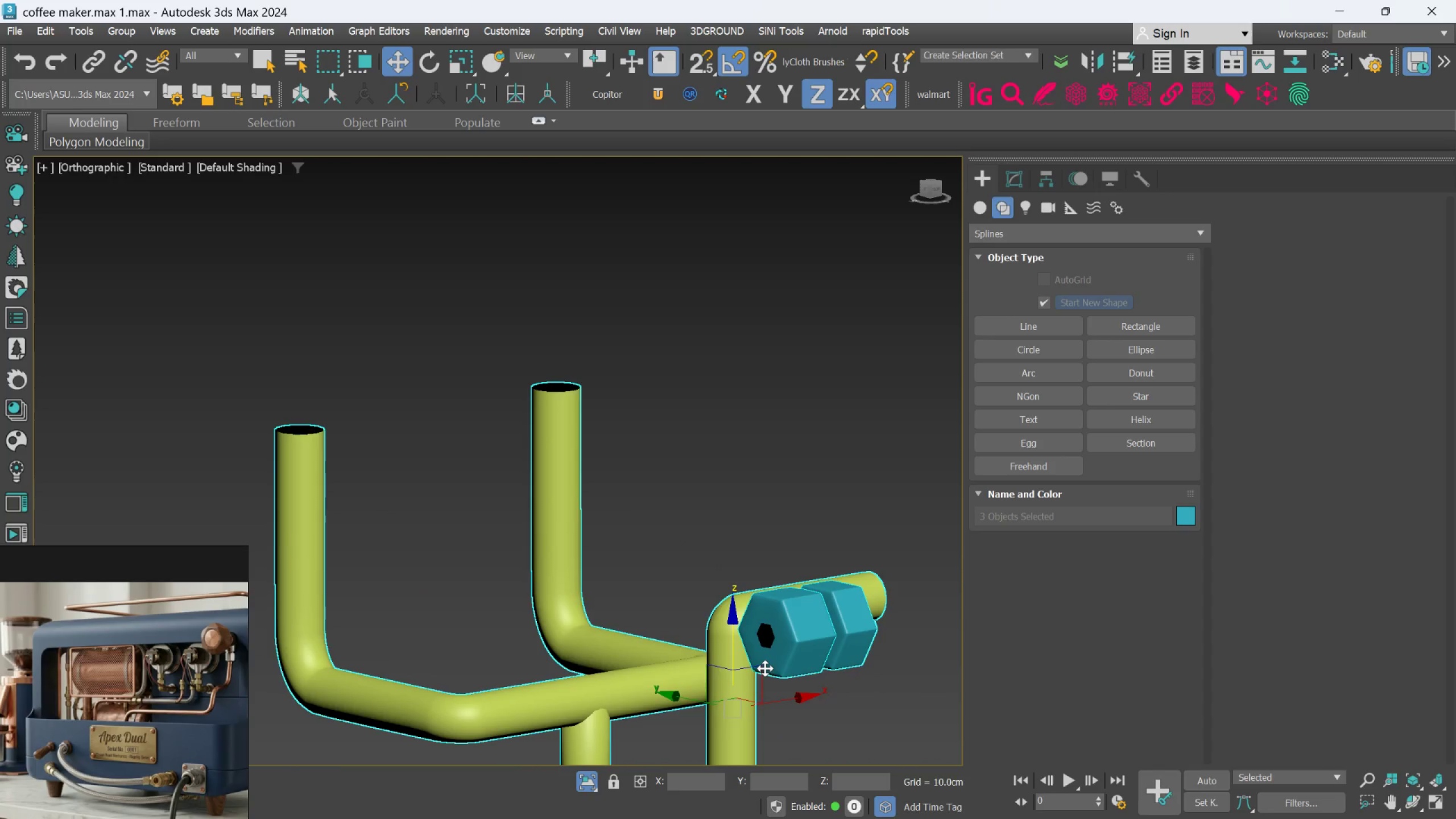 
left_click_drag(start_coordinate=[687, 689], to_coordinate=[665, 667])
 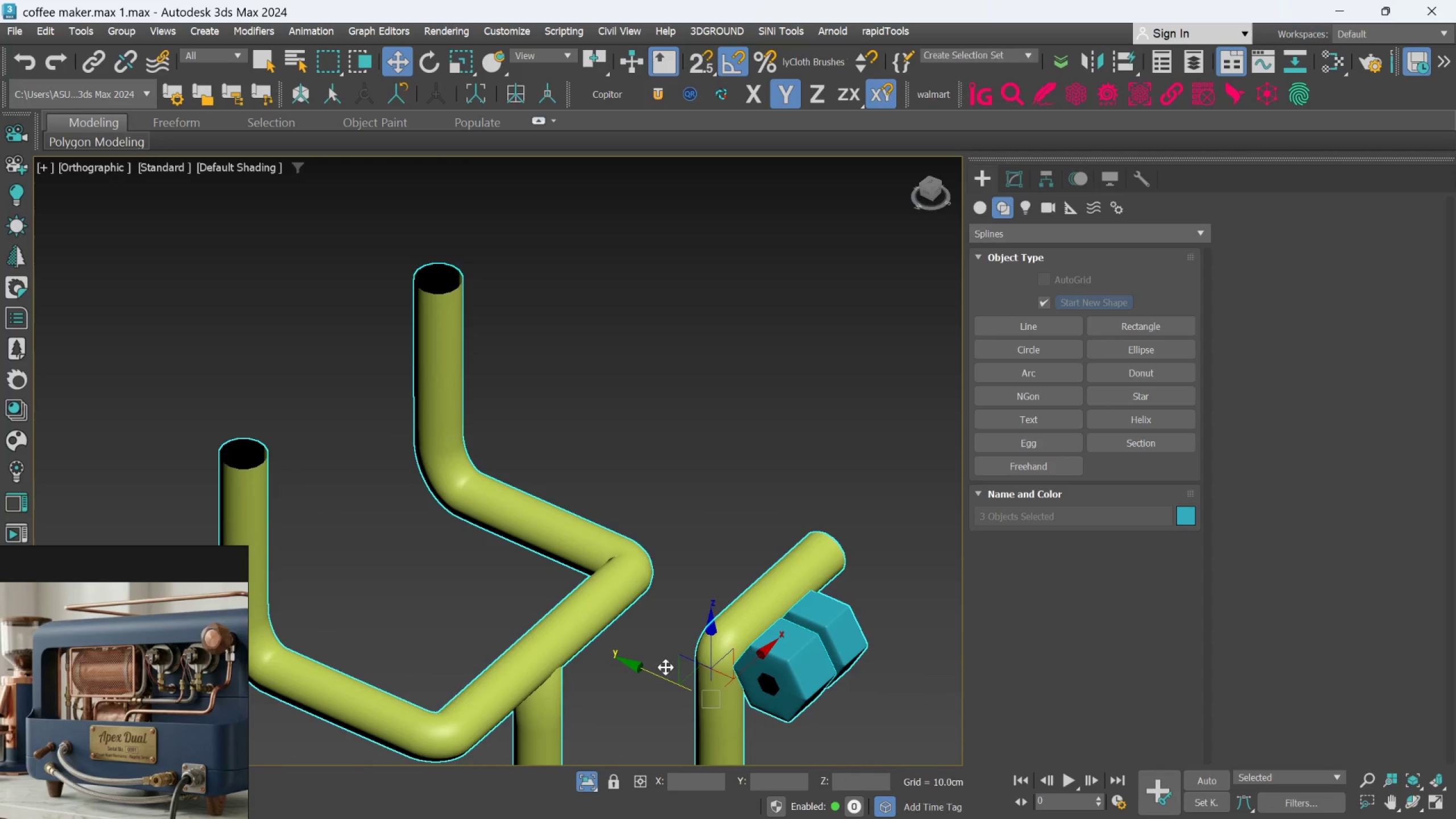 
key(Control+Z)
 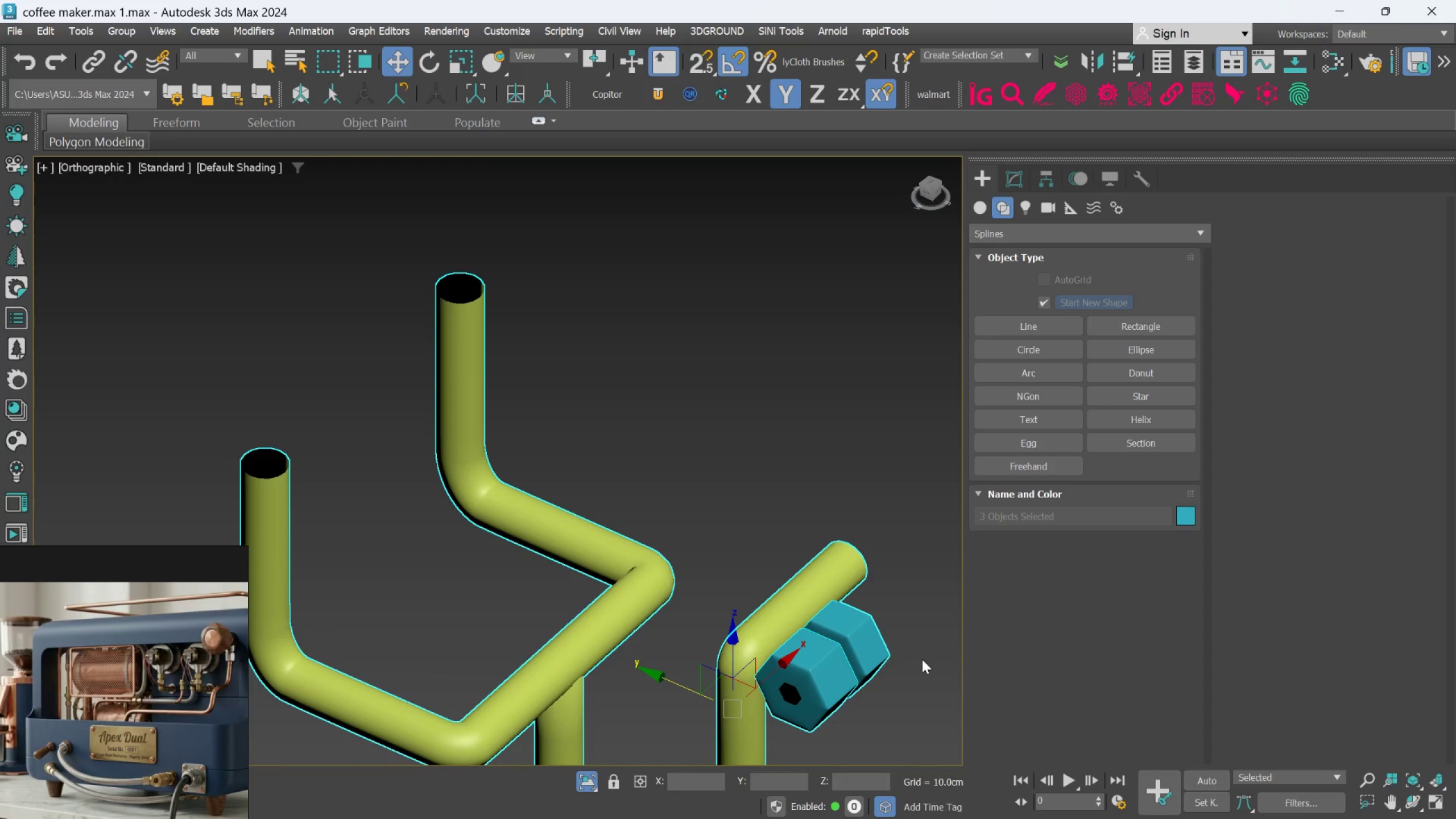 
left_click([923, 659])
 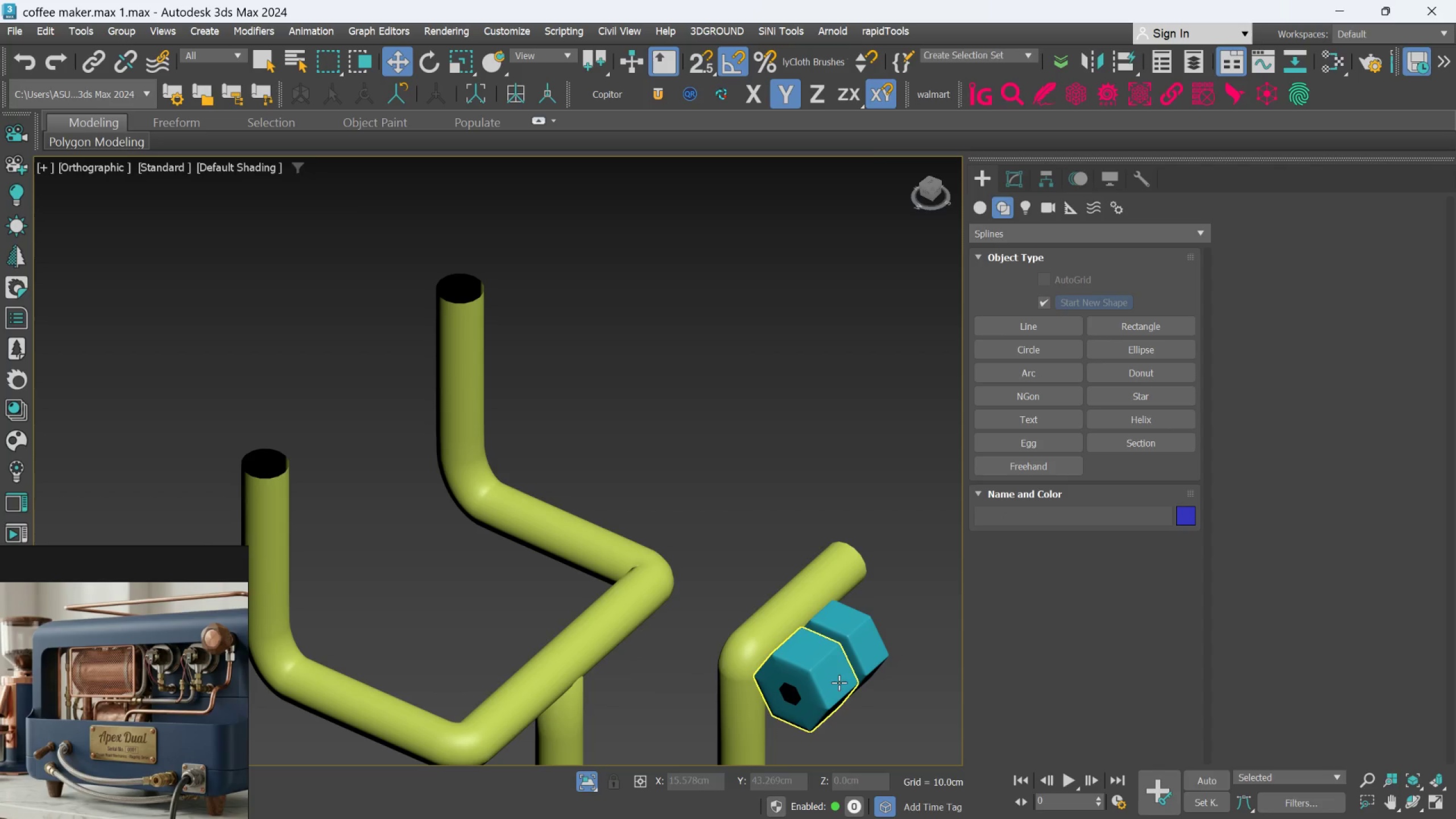 
left_click([830, 682])
 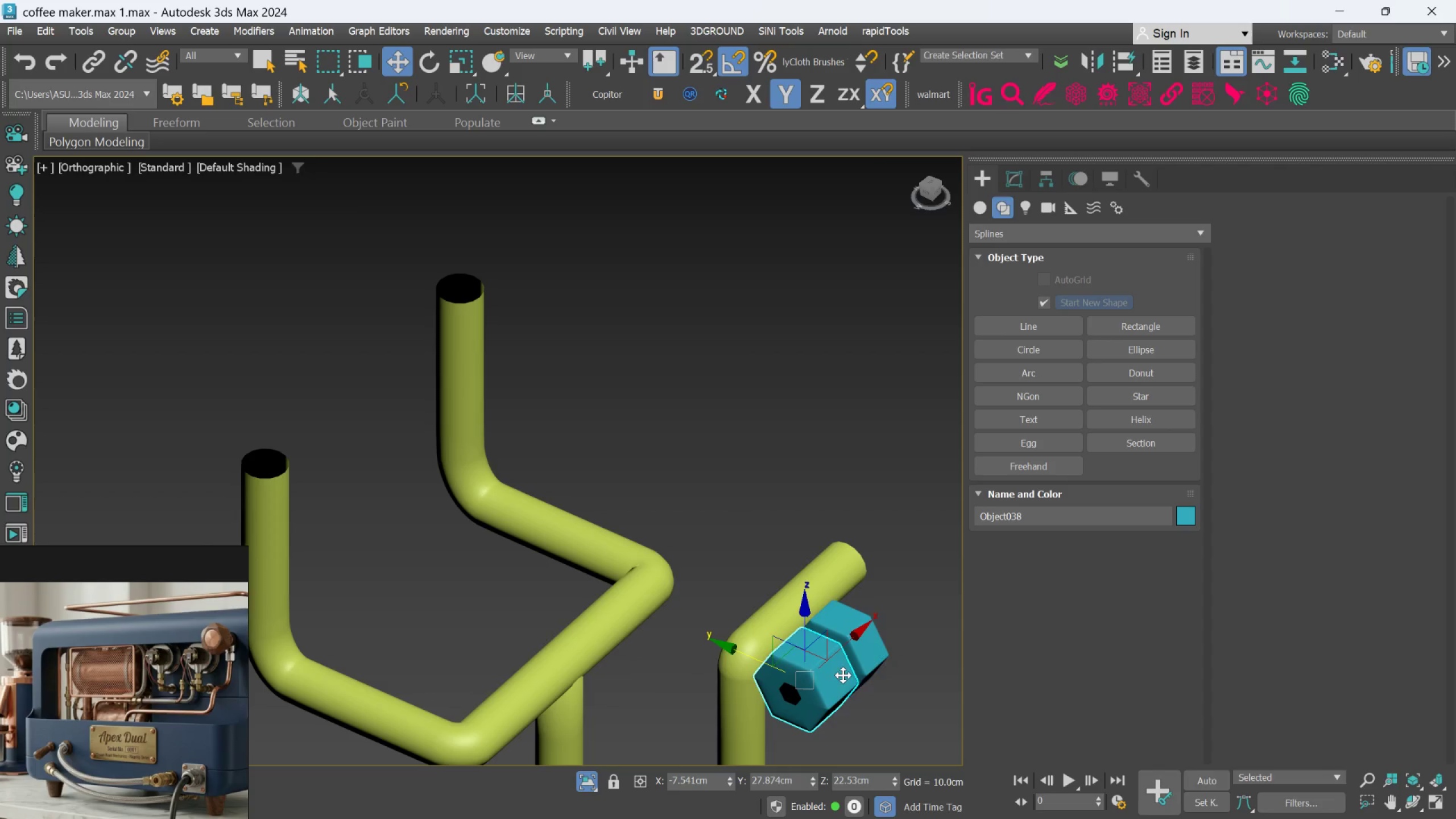 
hold_key(key=ControlLeft, duration=0.69)
left_click([872, 660])
 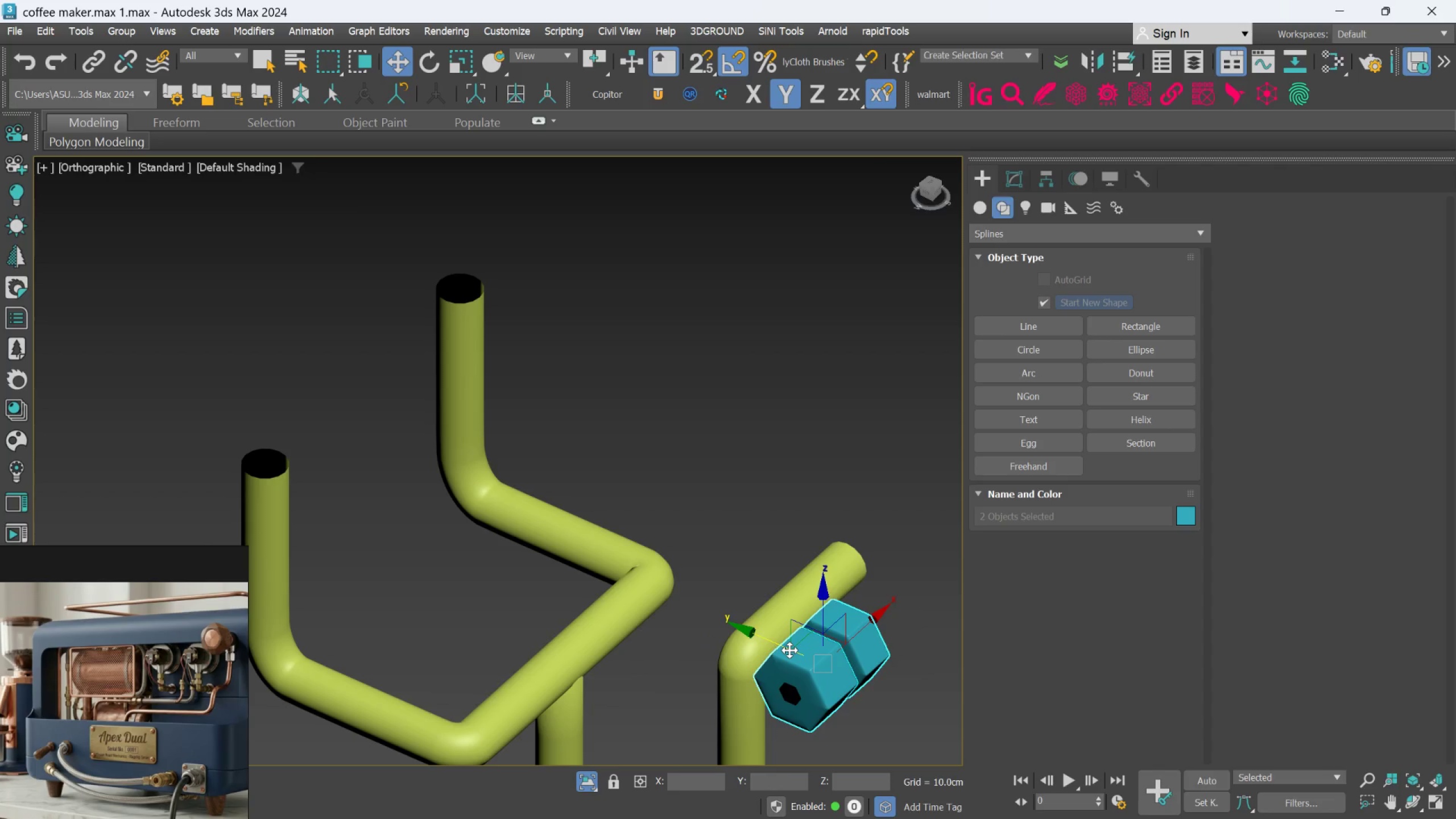 
left_click_drag(start_coordinate=[788, 648], to_coordinate=[741, 616])
 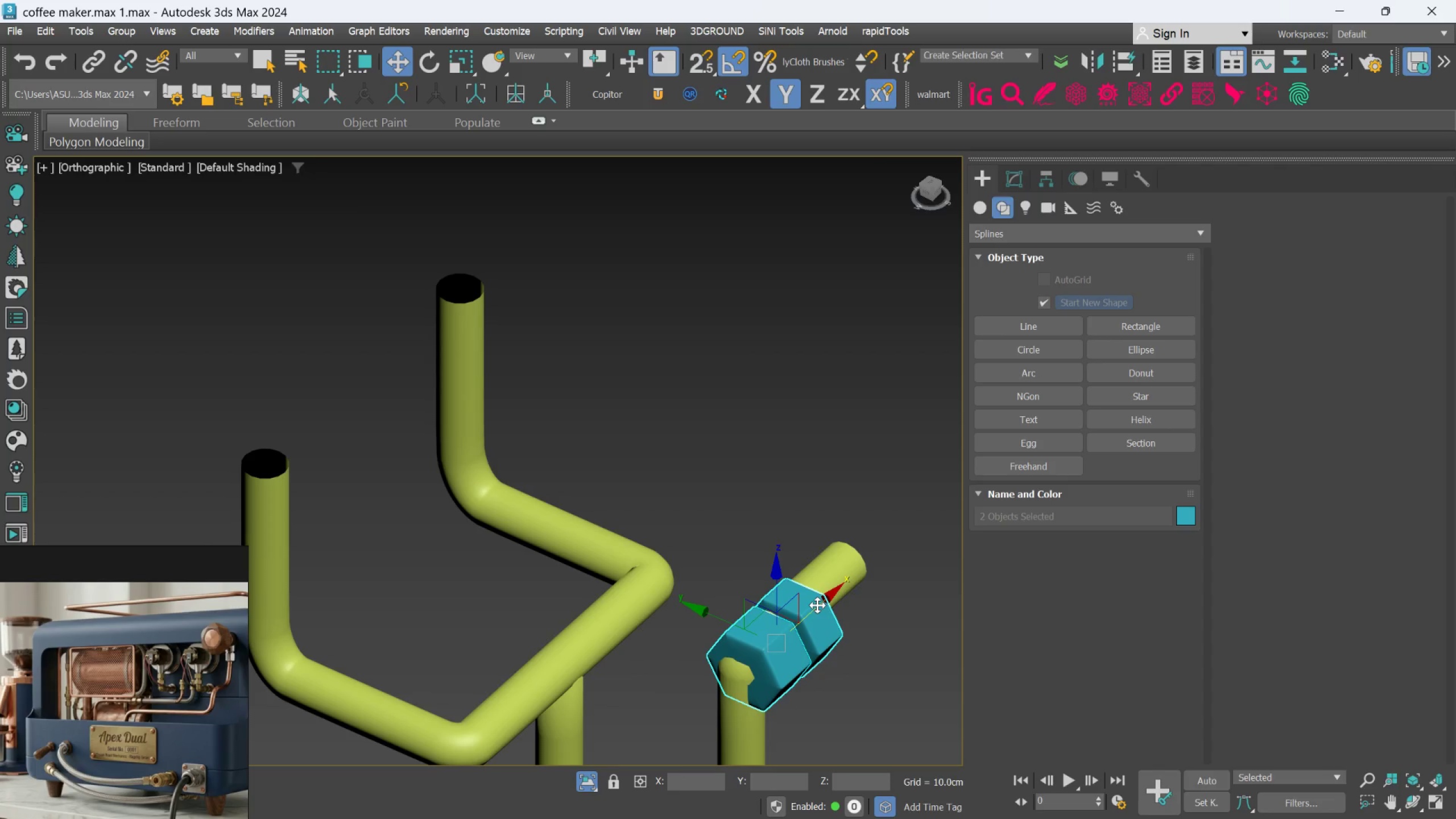 
left_click_drag(start_coordinate=[817, 605], to_coordinate=[861, 552])
 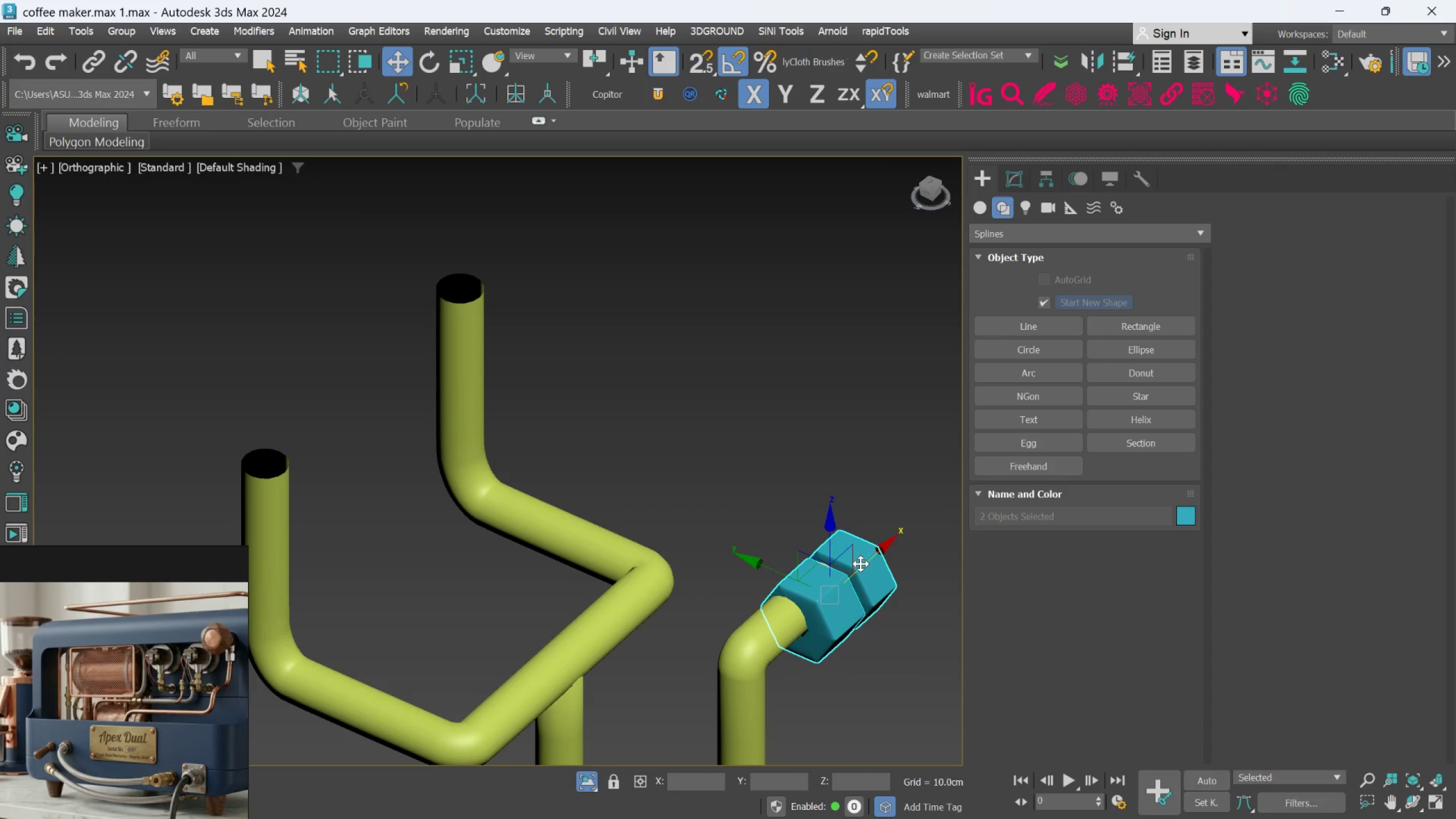 
hold_key(key=AltLeft, duration=0.7)
 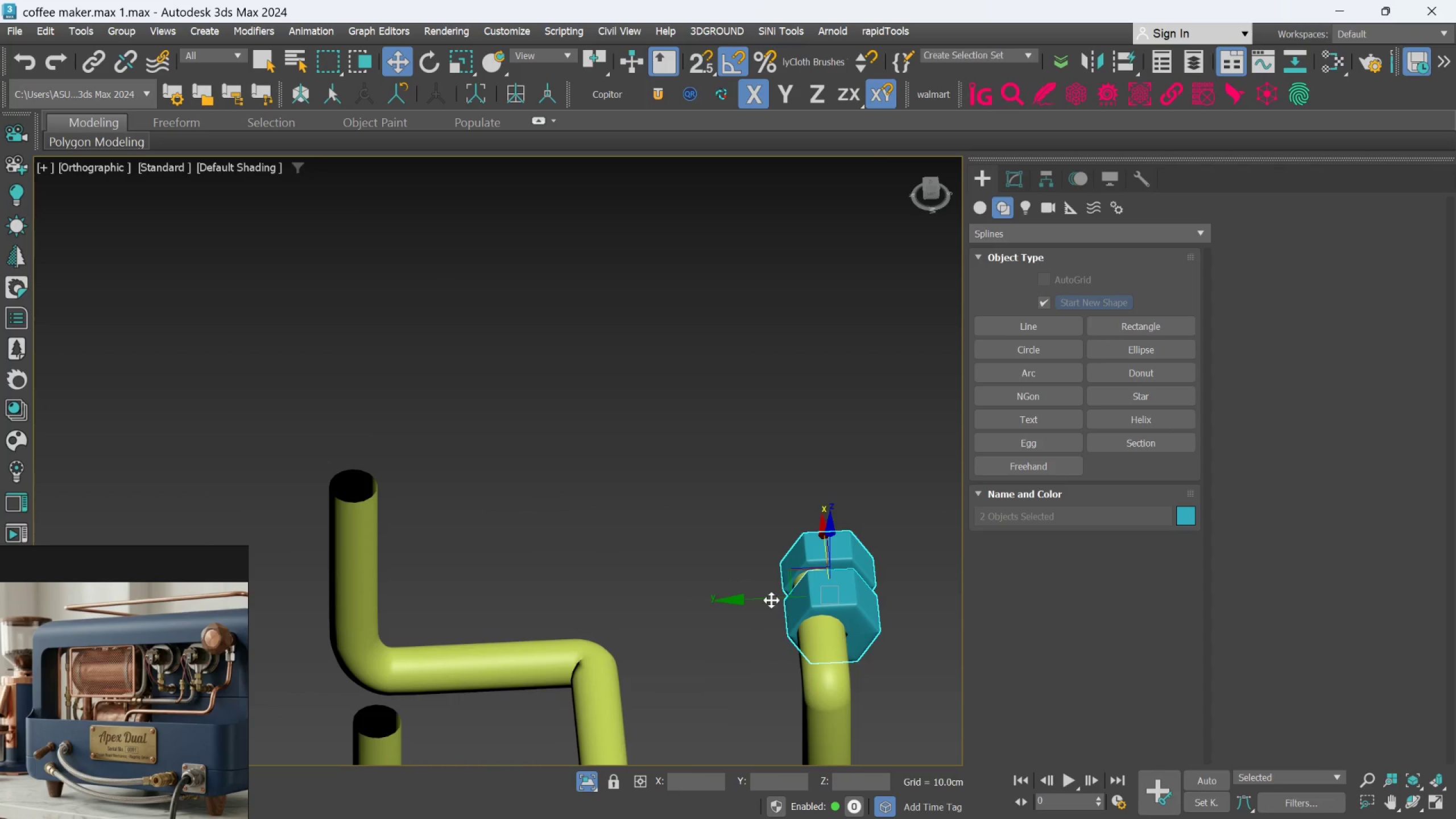 
left_click_drag(start_coordinate=[771, 599], to_coordinate=[759, 598])
 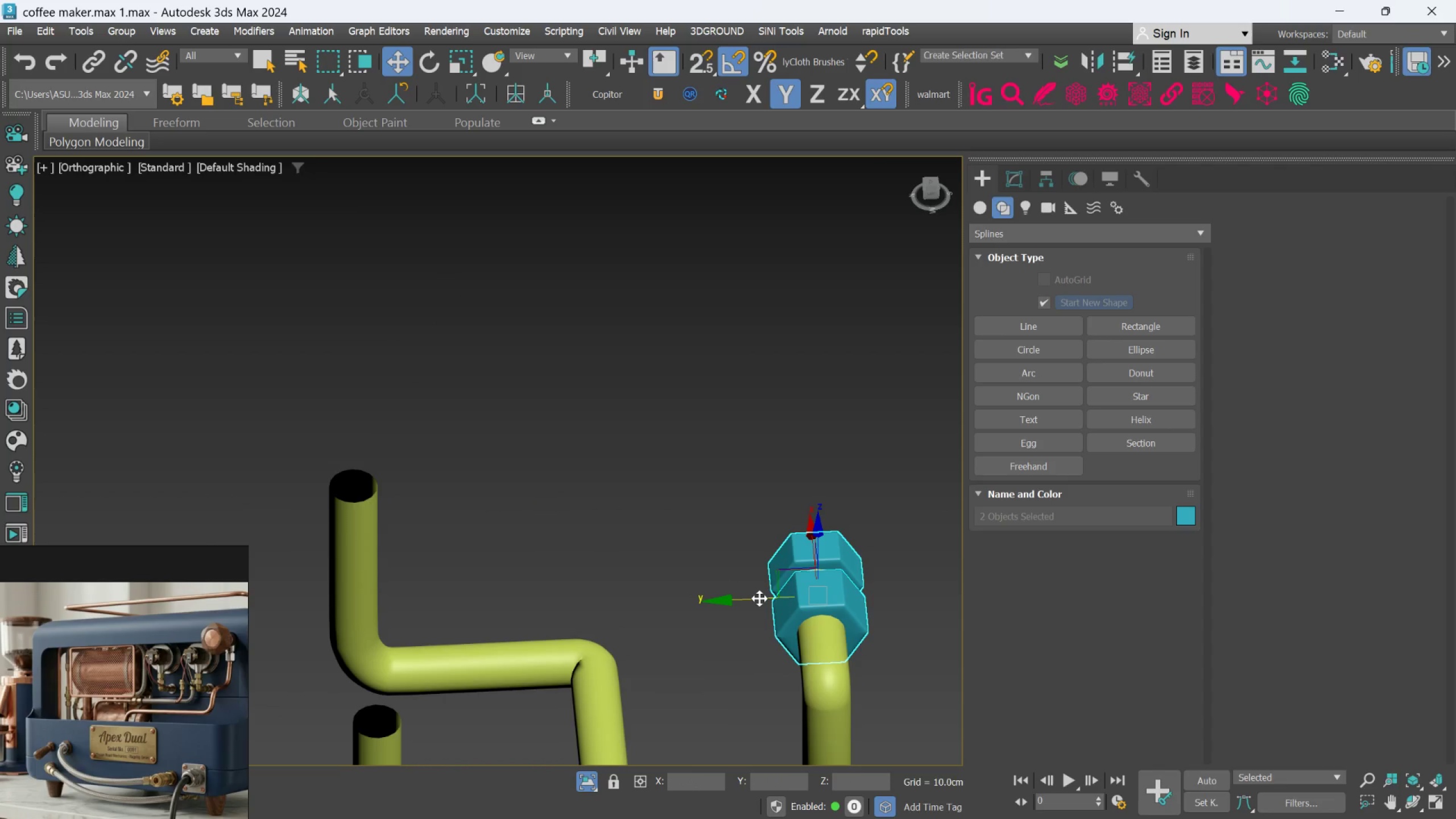 
hold_key(key=AltLeft, duration=0.96)
 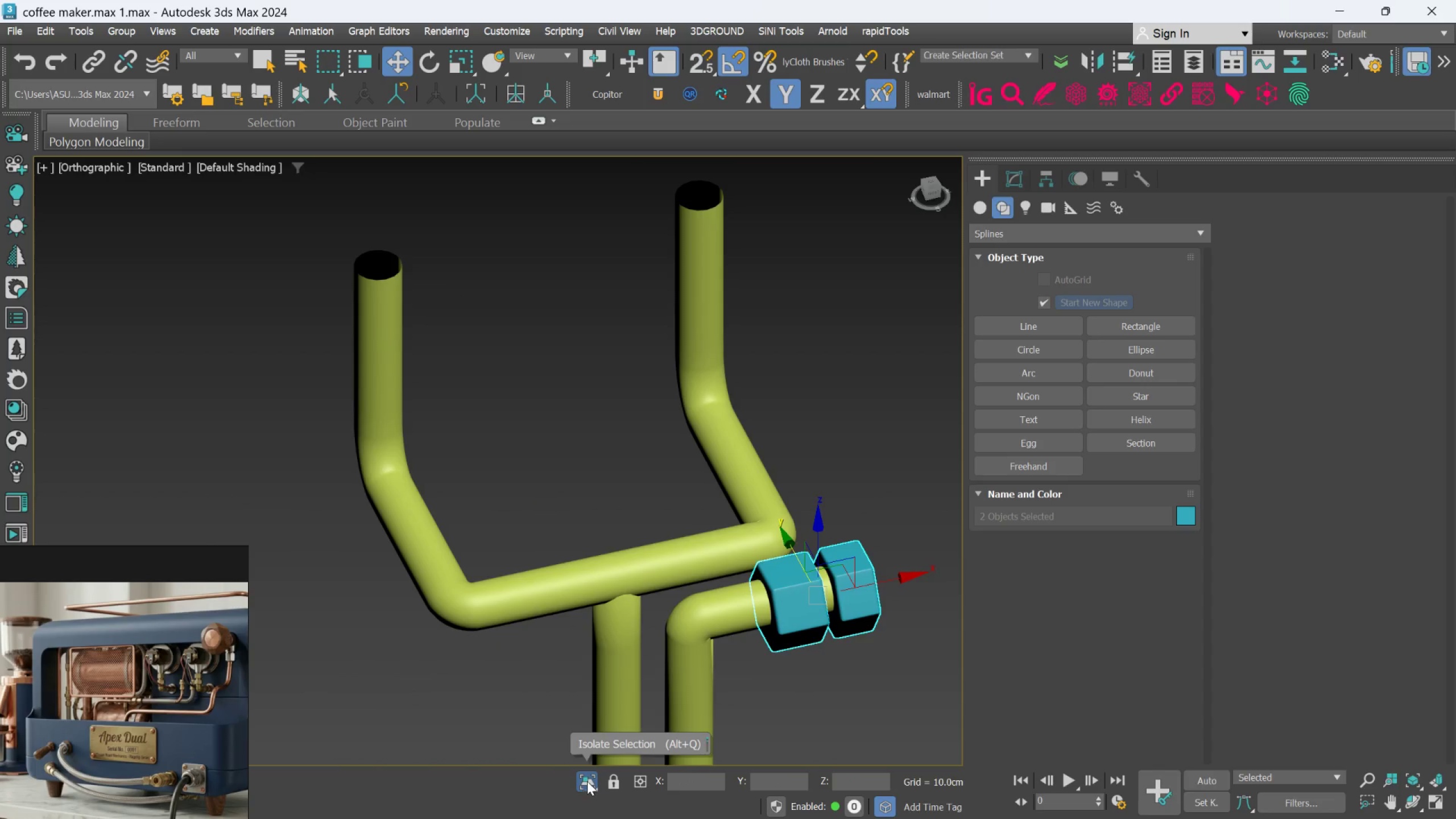 
hold_key(key=AltLeft, duration=0.89)
 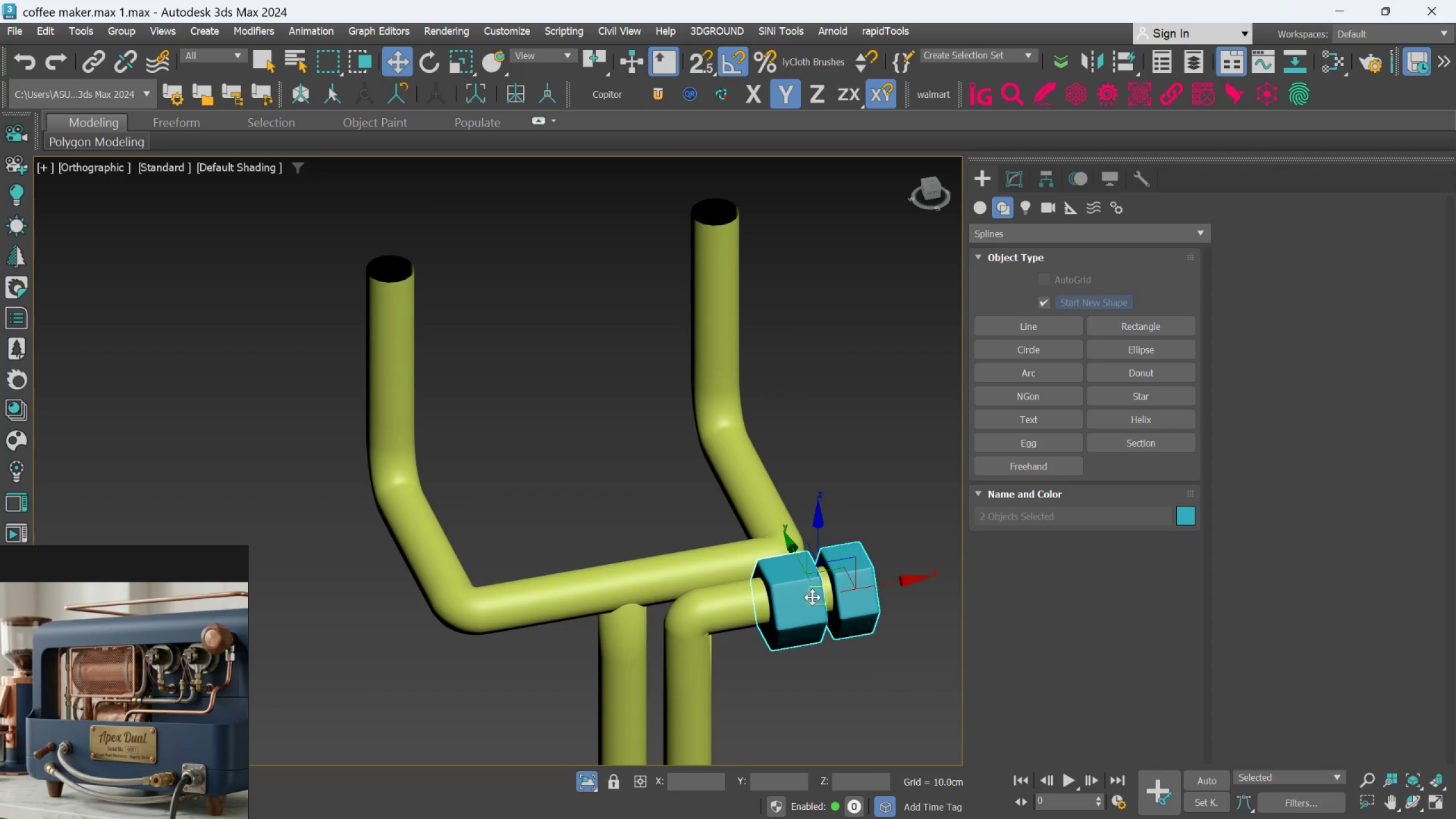 
left_click([887, 618])
 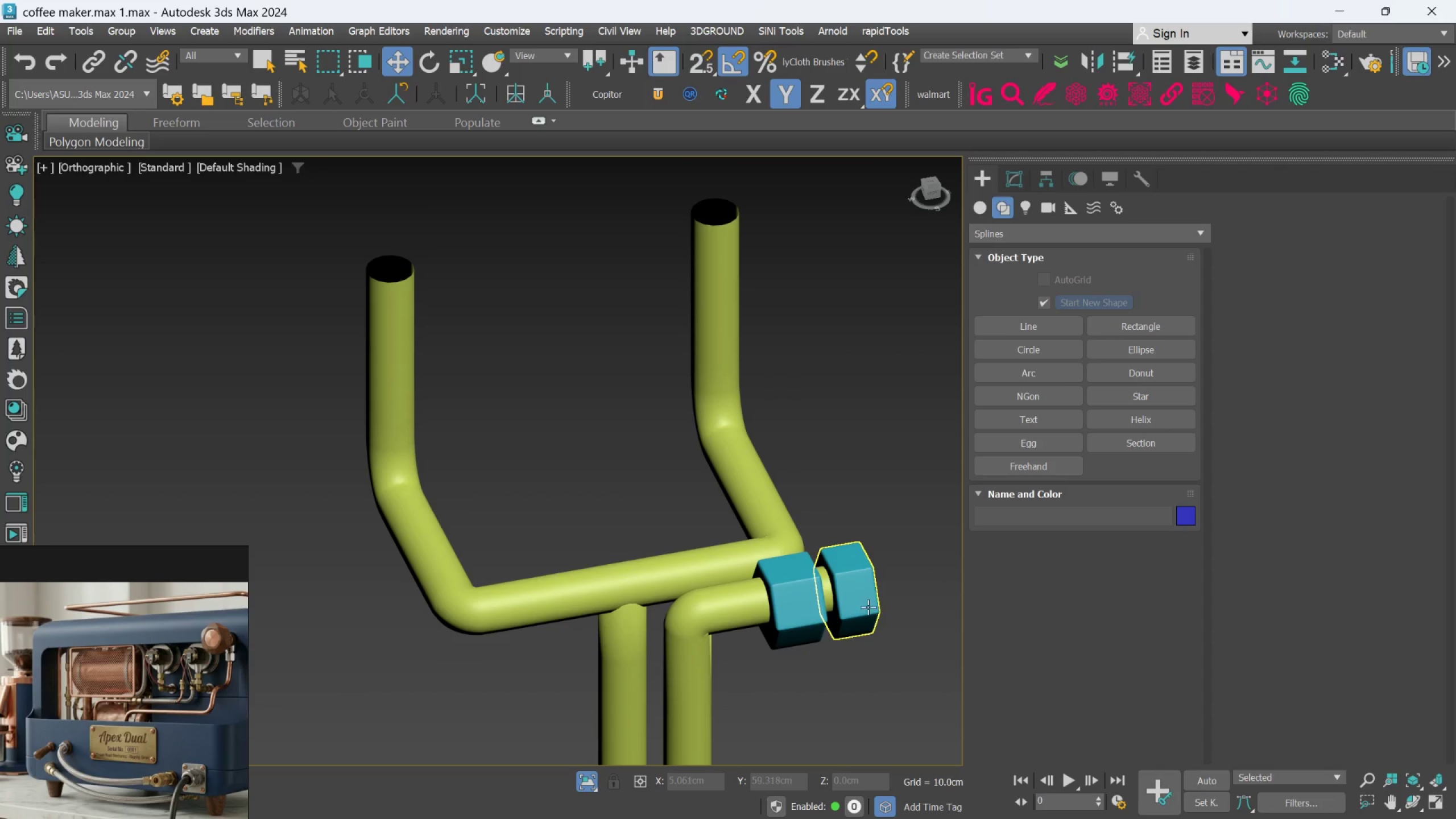 
left_click([868, 607])
 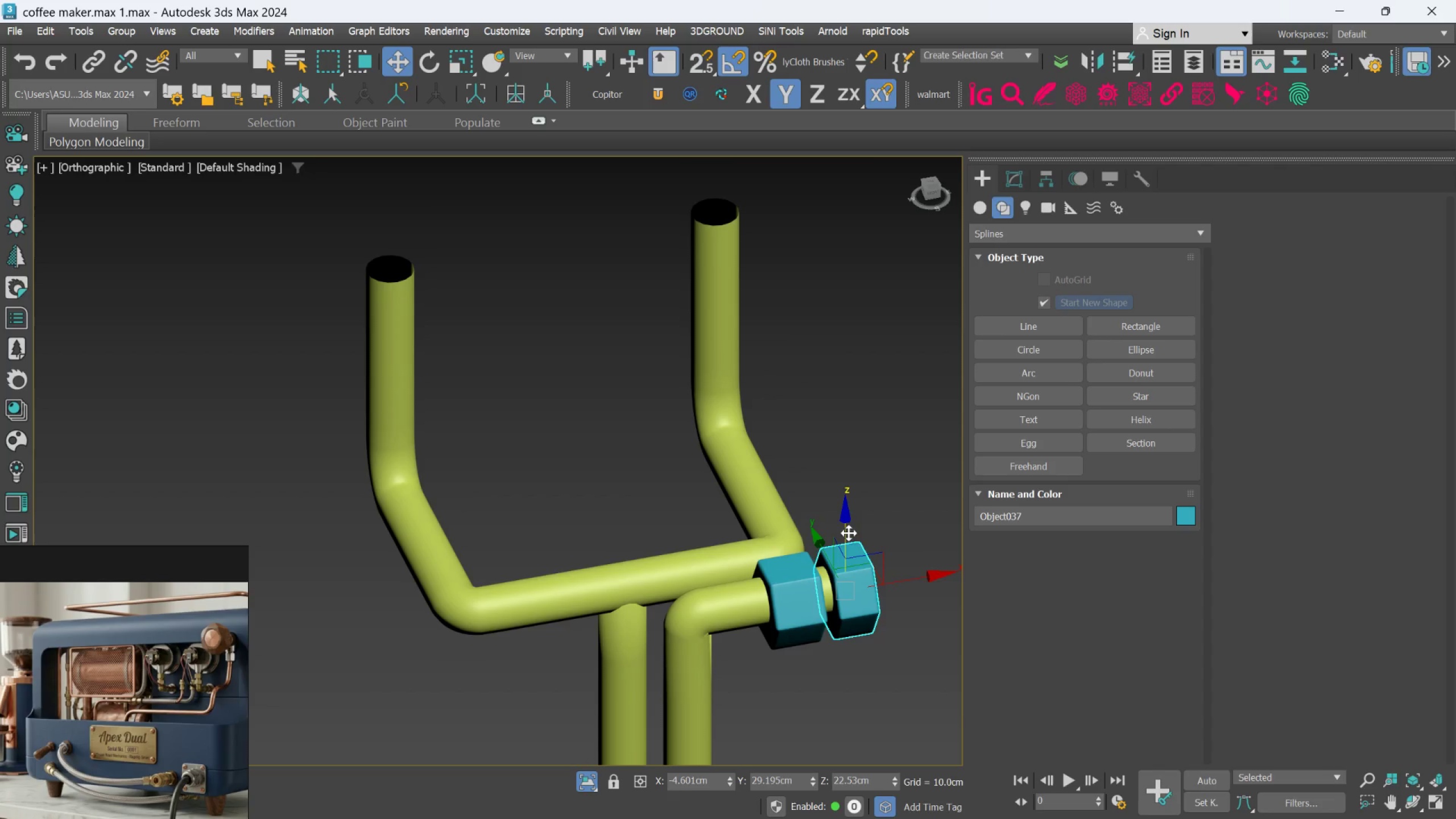 
hold_key(key=ShiftLeft, duration=1.84)
left_click_drag(start_coordinate=[821, 537], to_coordinate=[789, 453])
 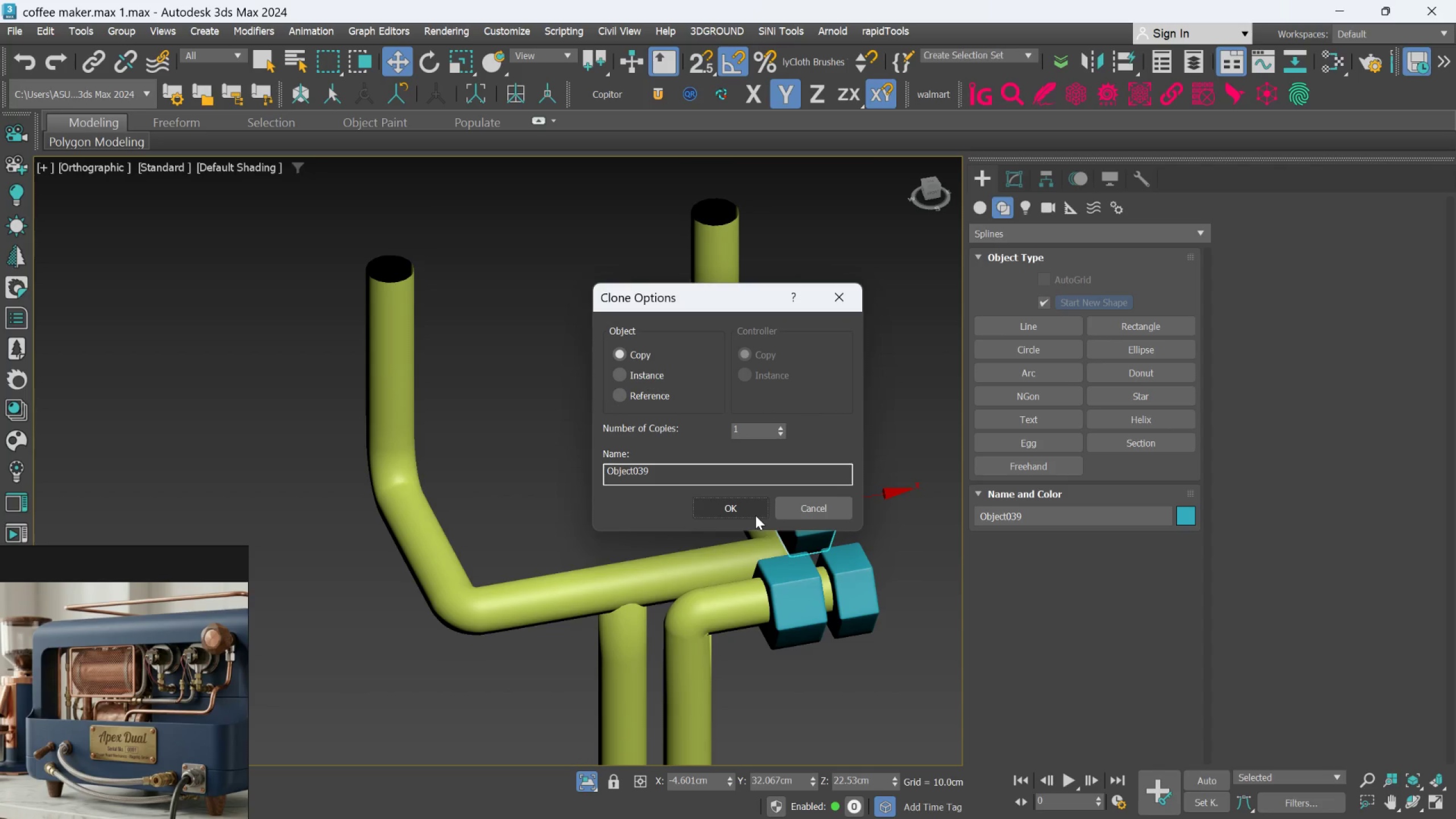 
left_click([748, 512])
 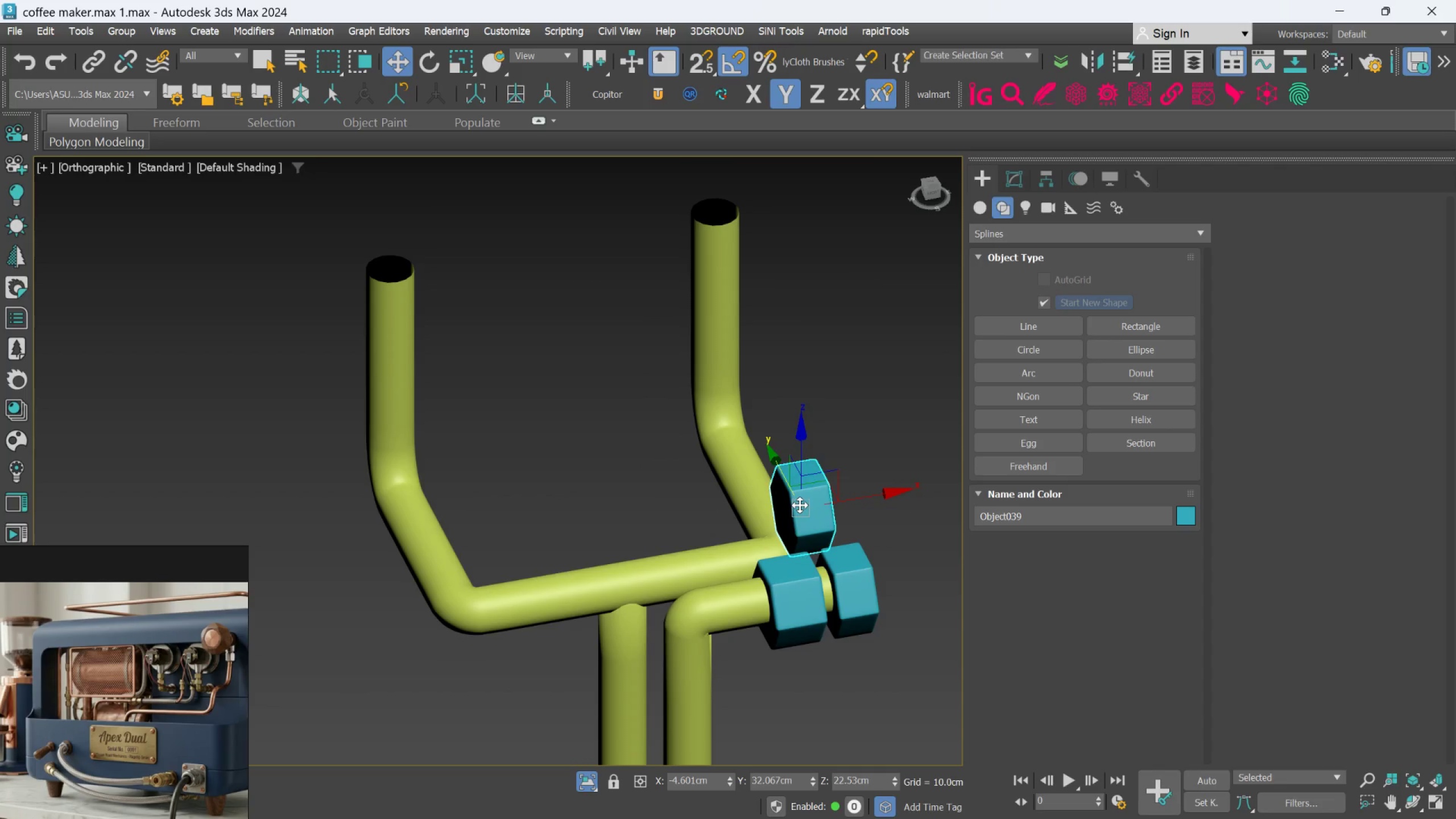 
key(E)
 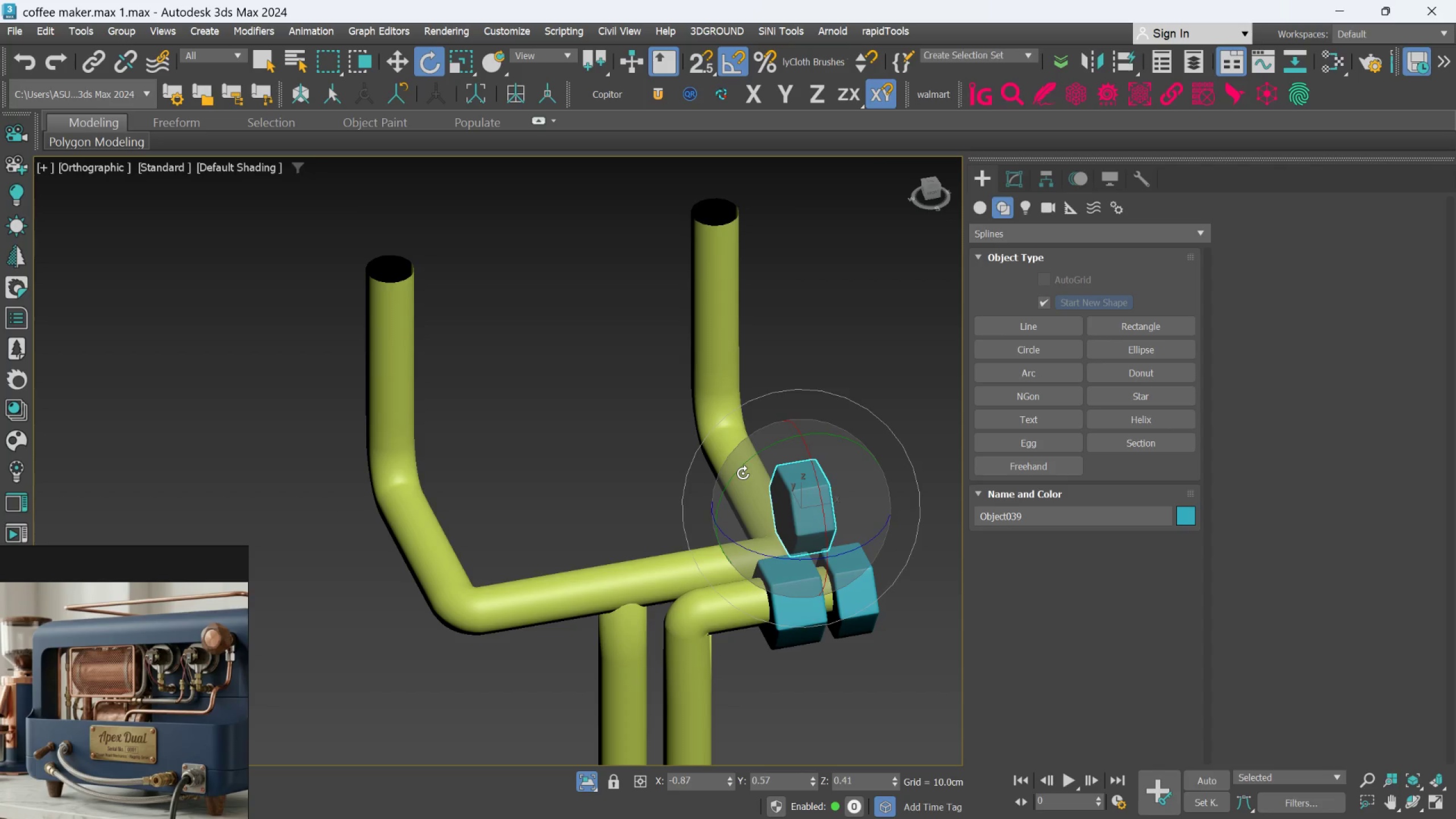 
key(Control+Z)
 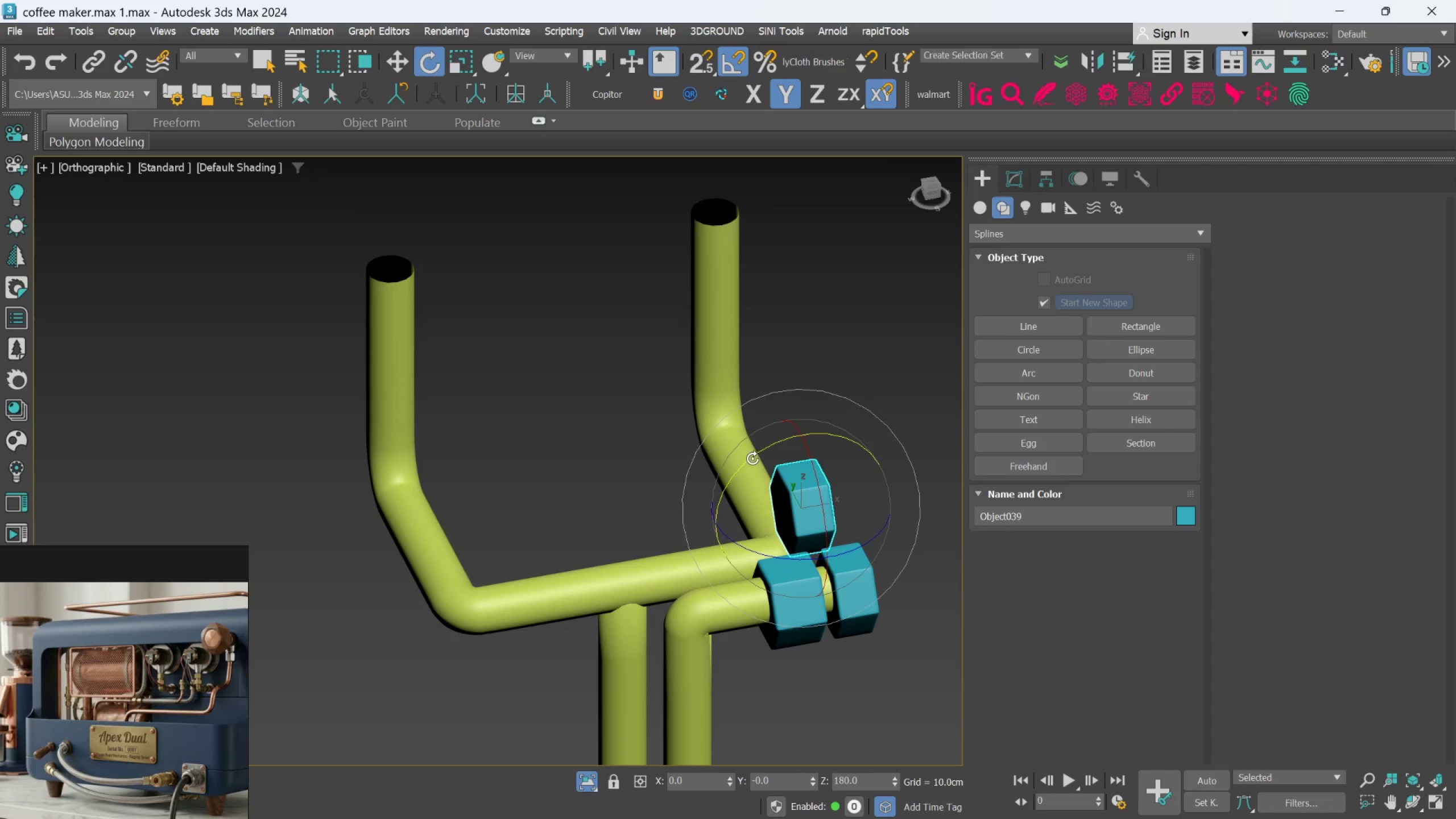 
left_click([752, 457])
 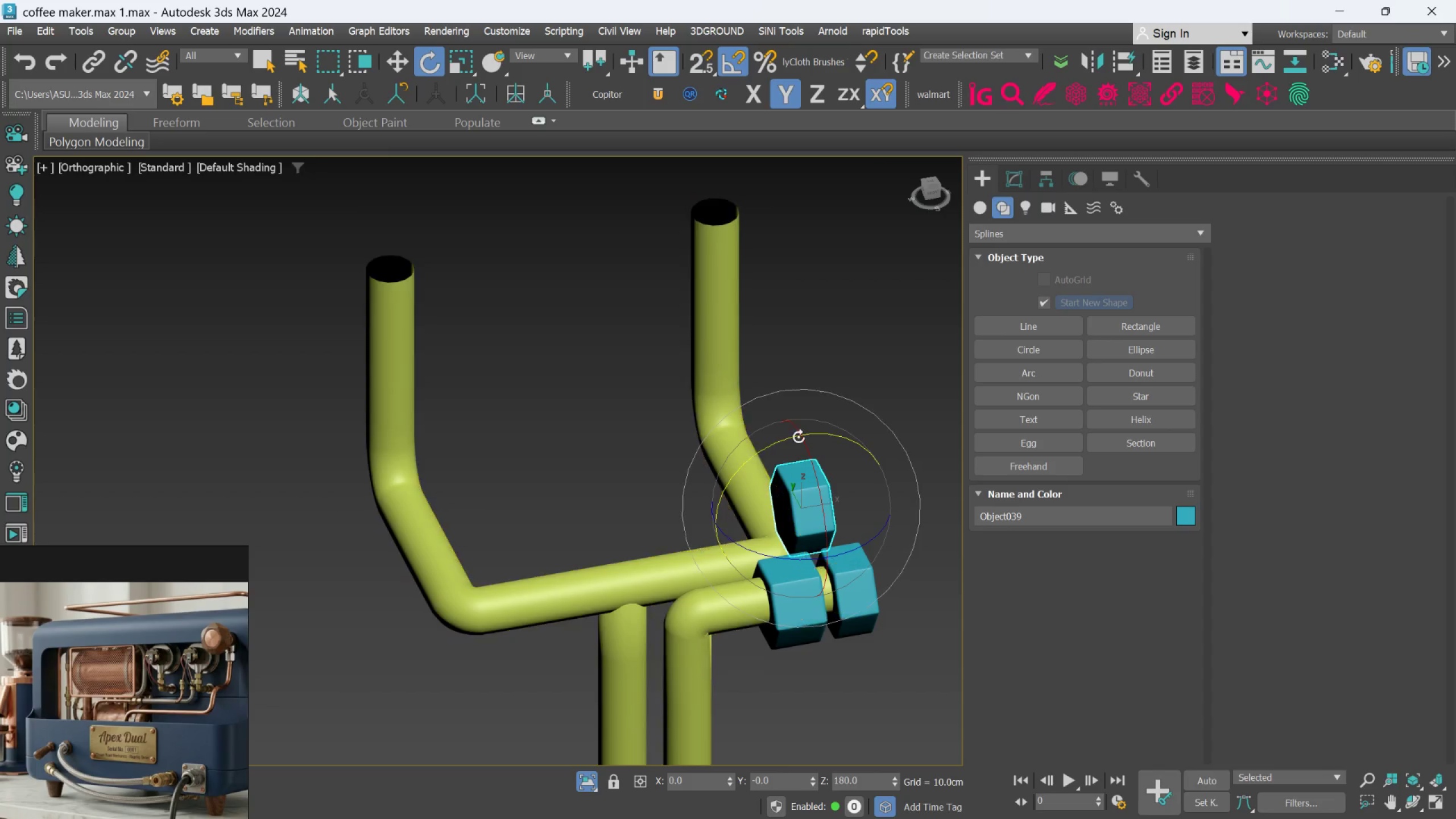 
scroll: coordinate [826, 432], scroll_direction: up, amount: 1.0
 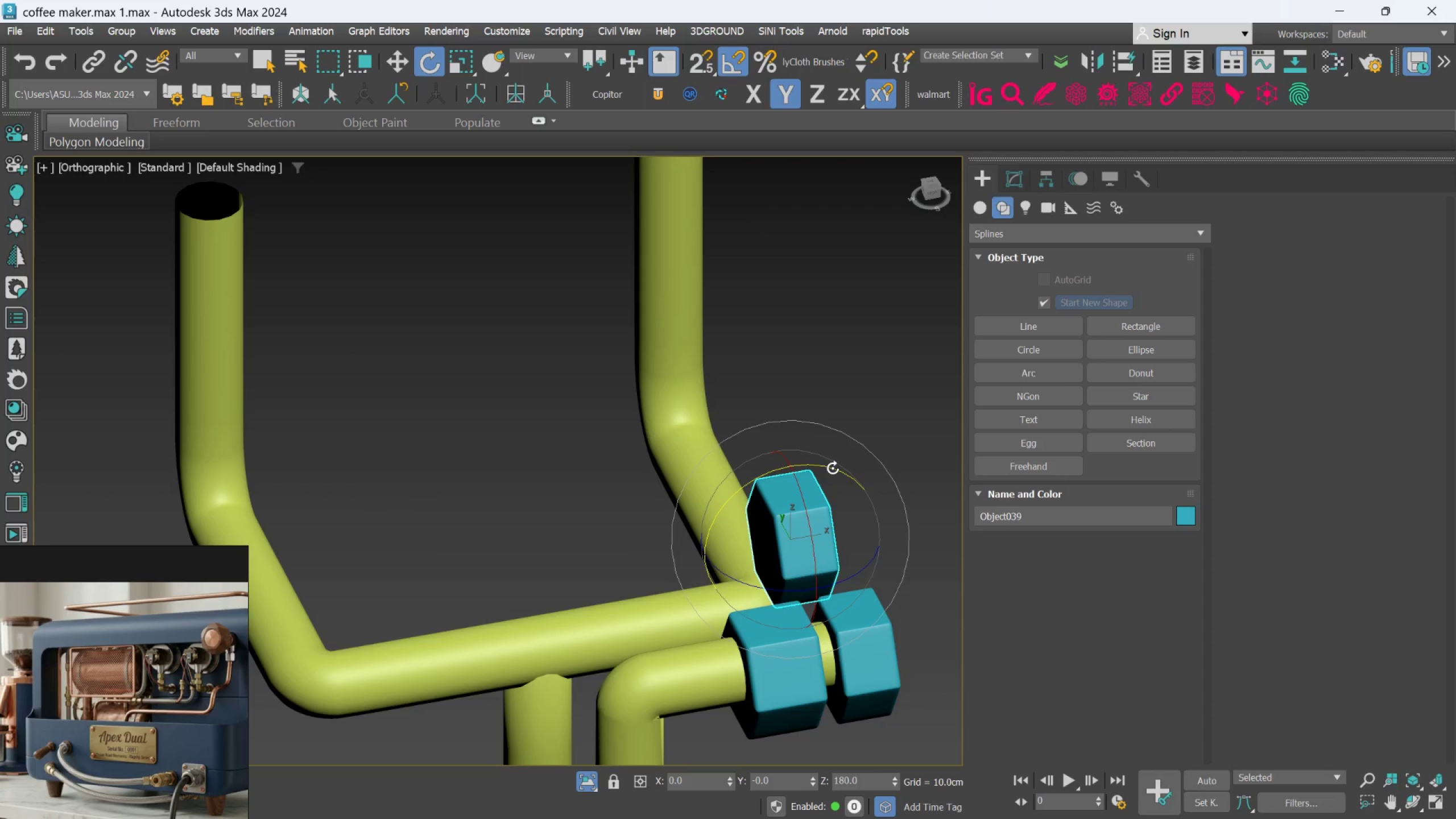 
left_click_drag(start_coordinate=[832, 468], to_coordinate=[837, 468])
 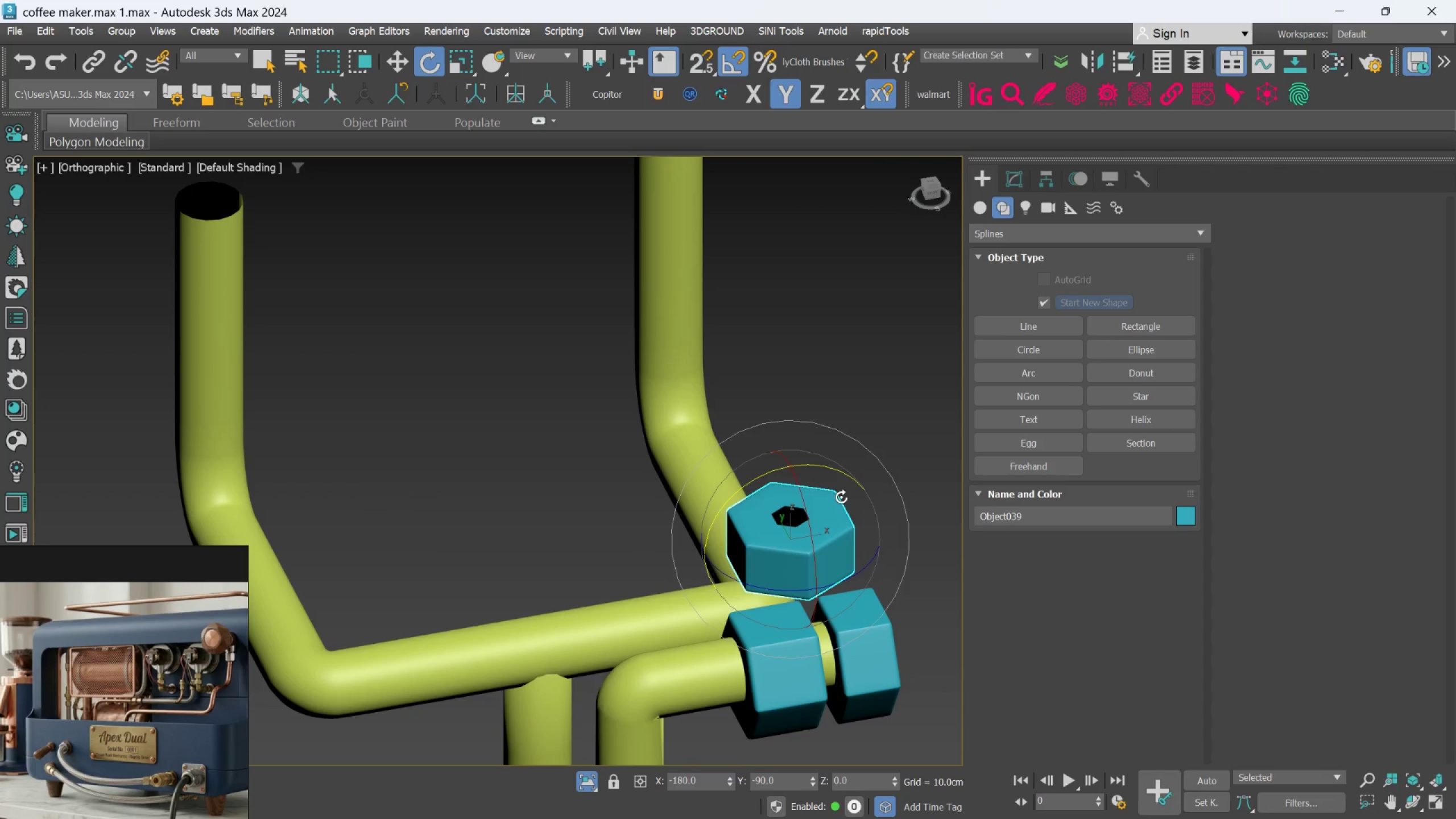 
key(W)
 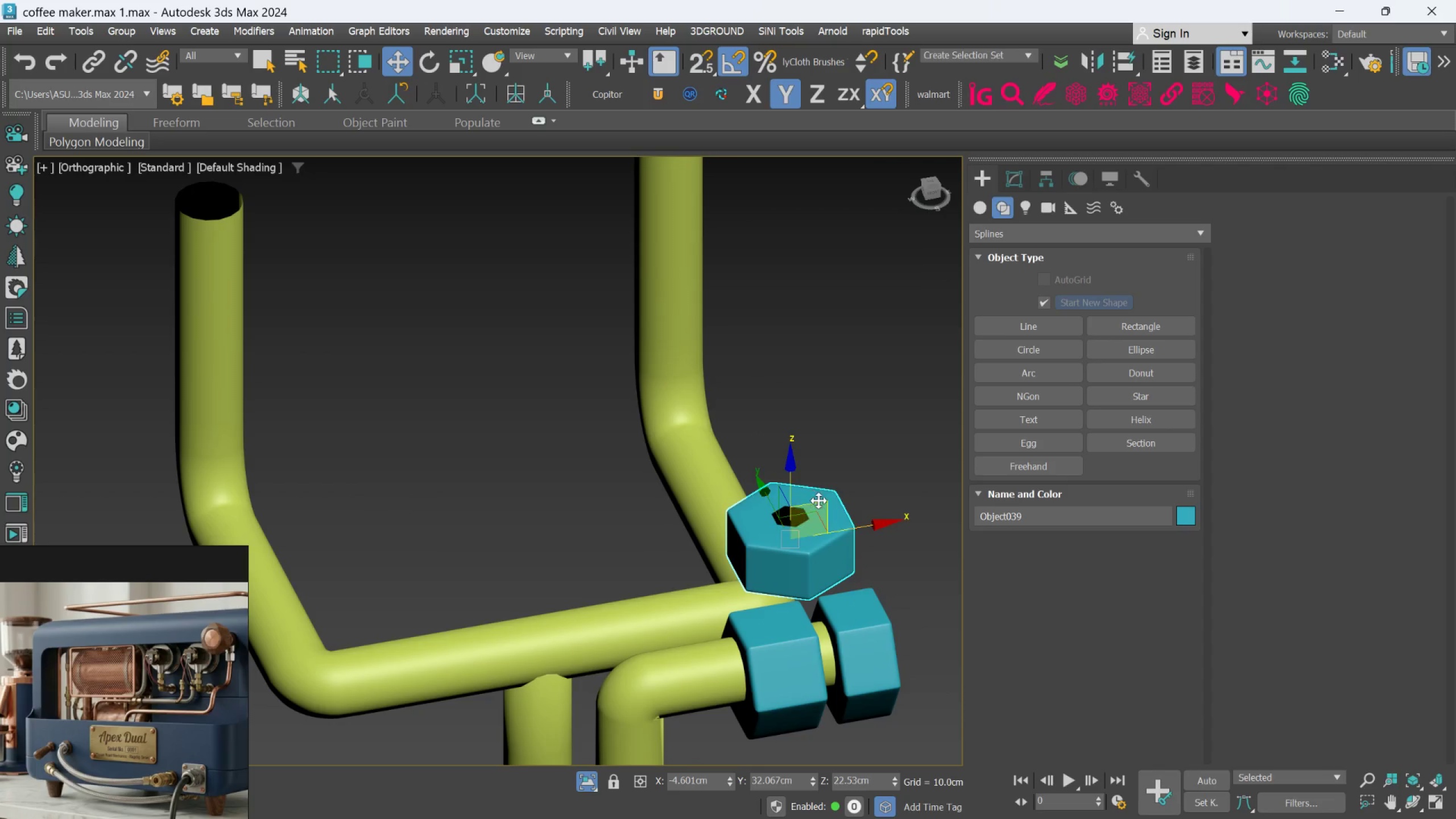 
left_click_drag(start_coordinate=[820, 502], to_coordinate=[584, 662])
 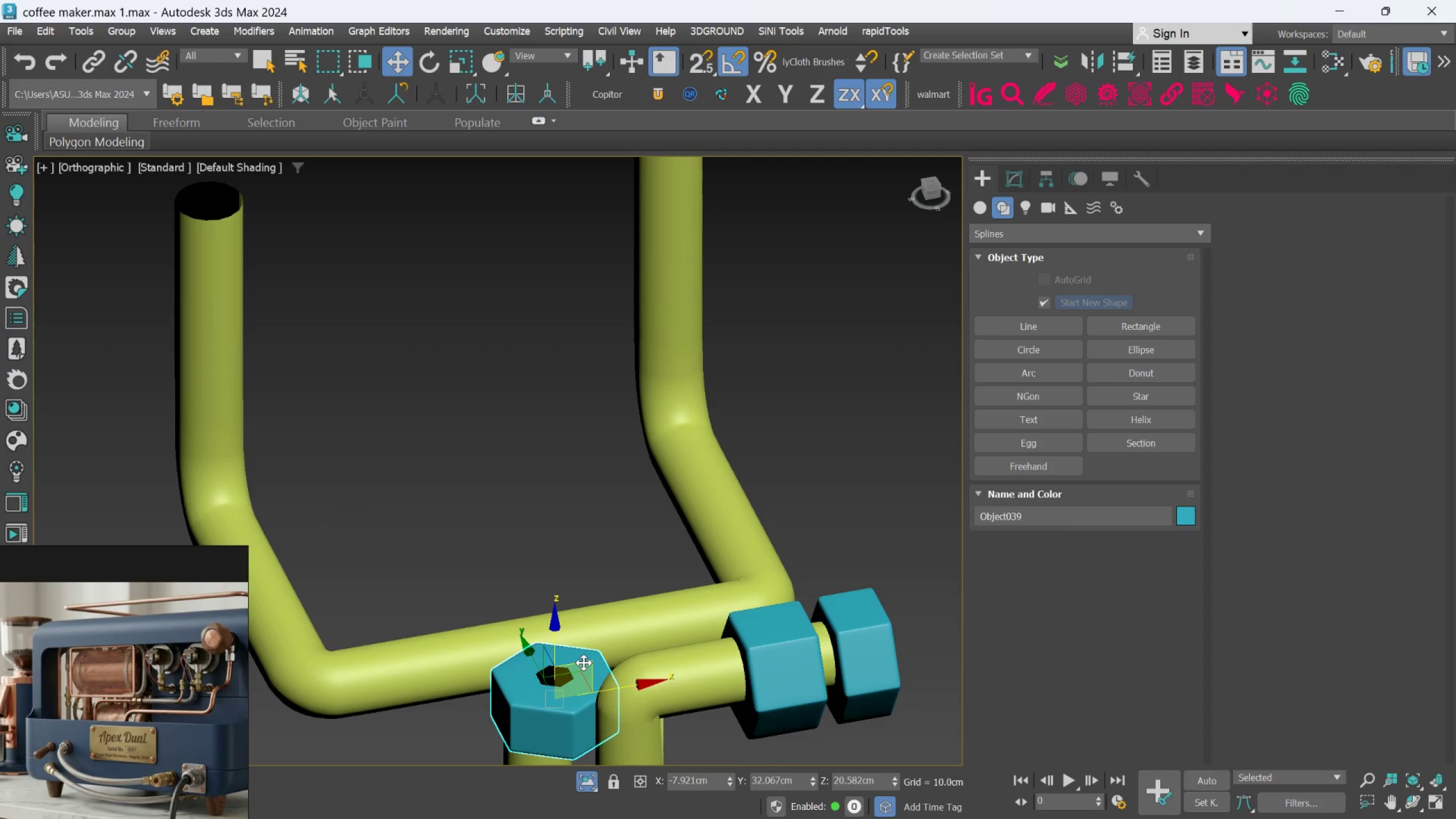 
hold_key(key=AltLeft, duration=0.76)
 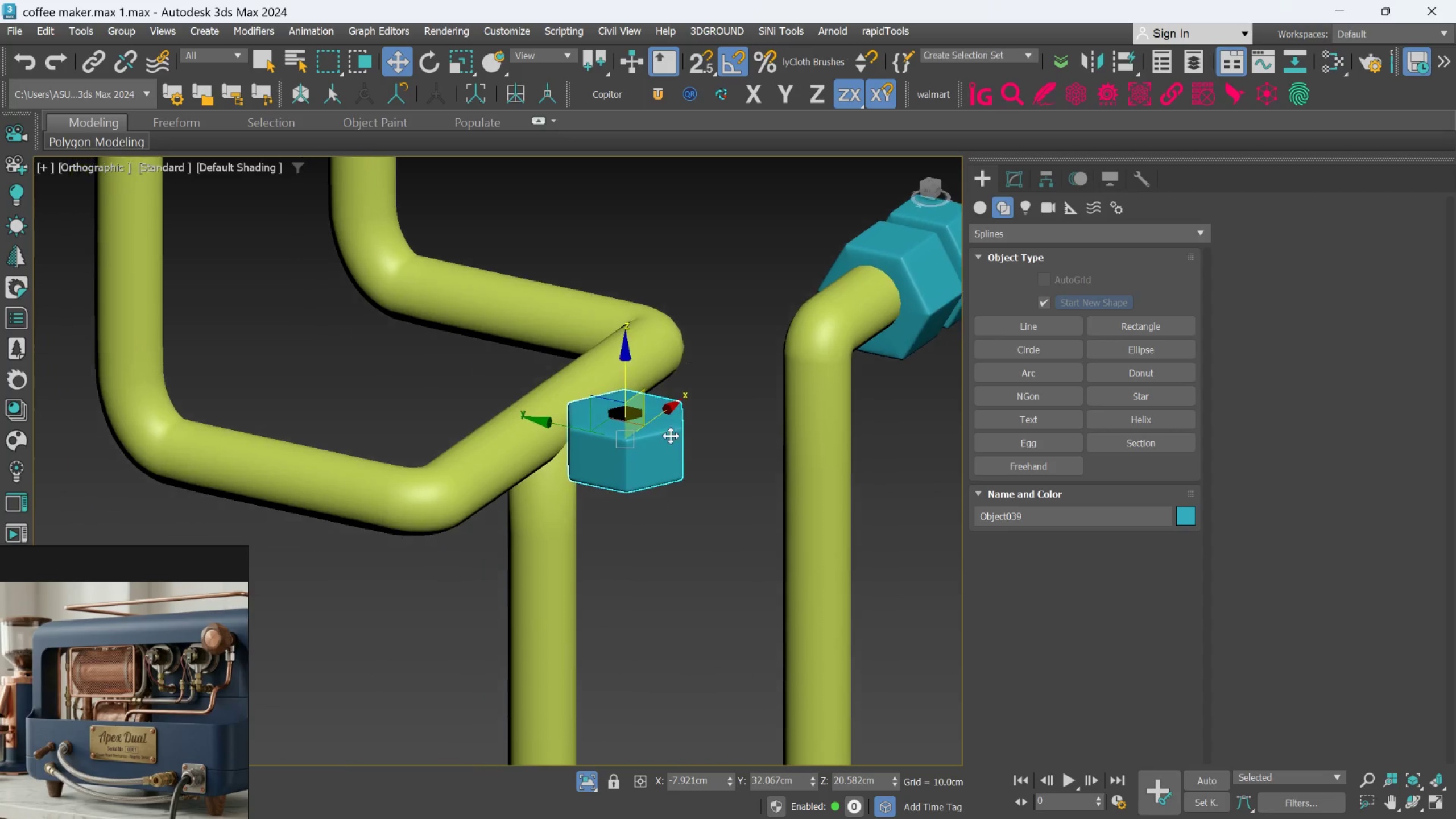 
hold_key(key=AltLeft, duration=0.68)
 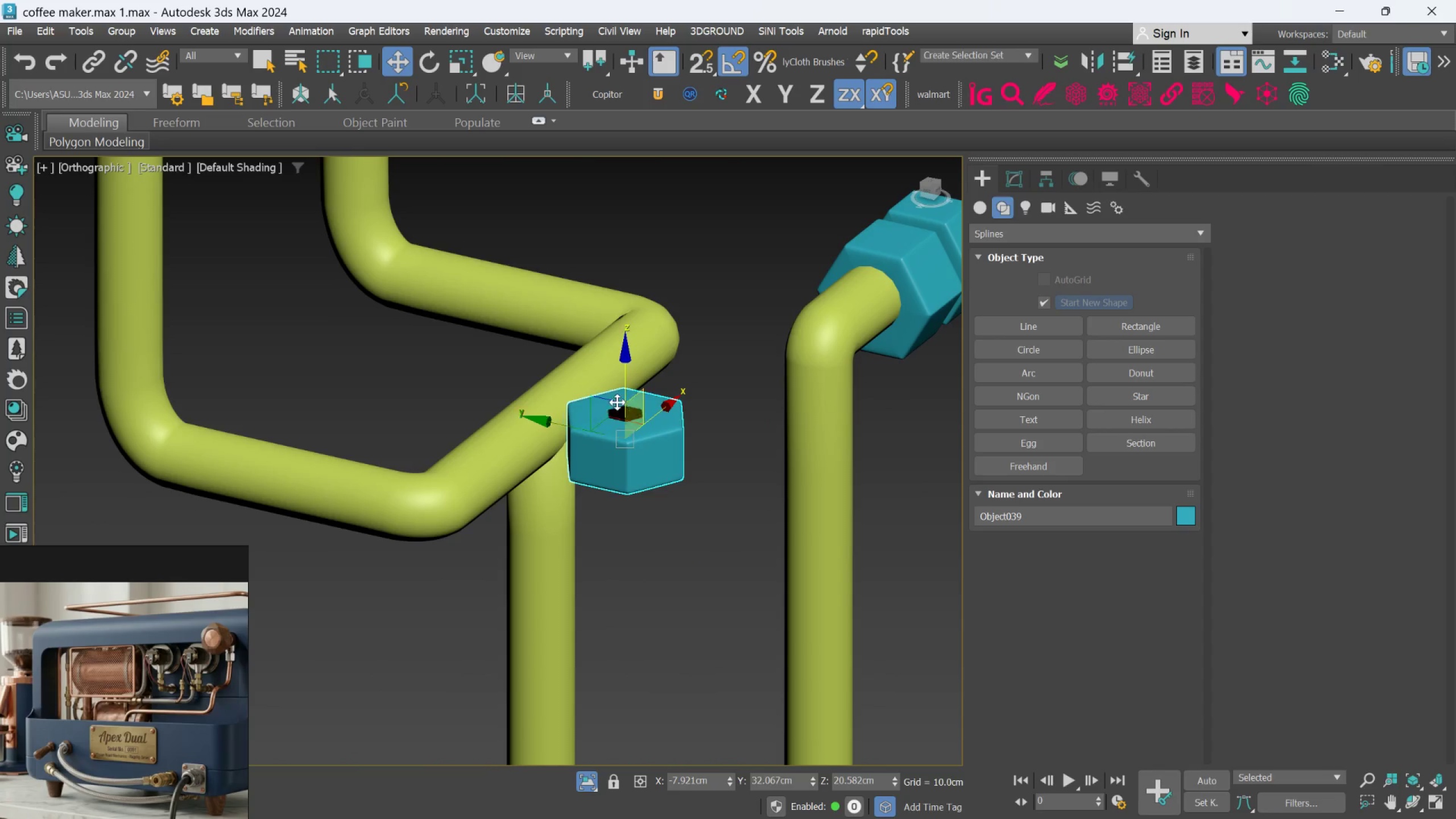 
left_click_drag(start_coordinate=[617, 399], to_coordinate=[544, 425])
 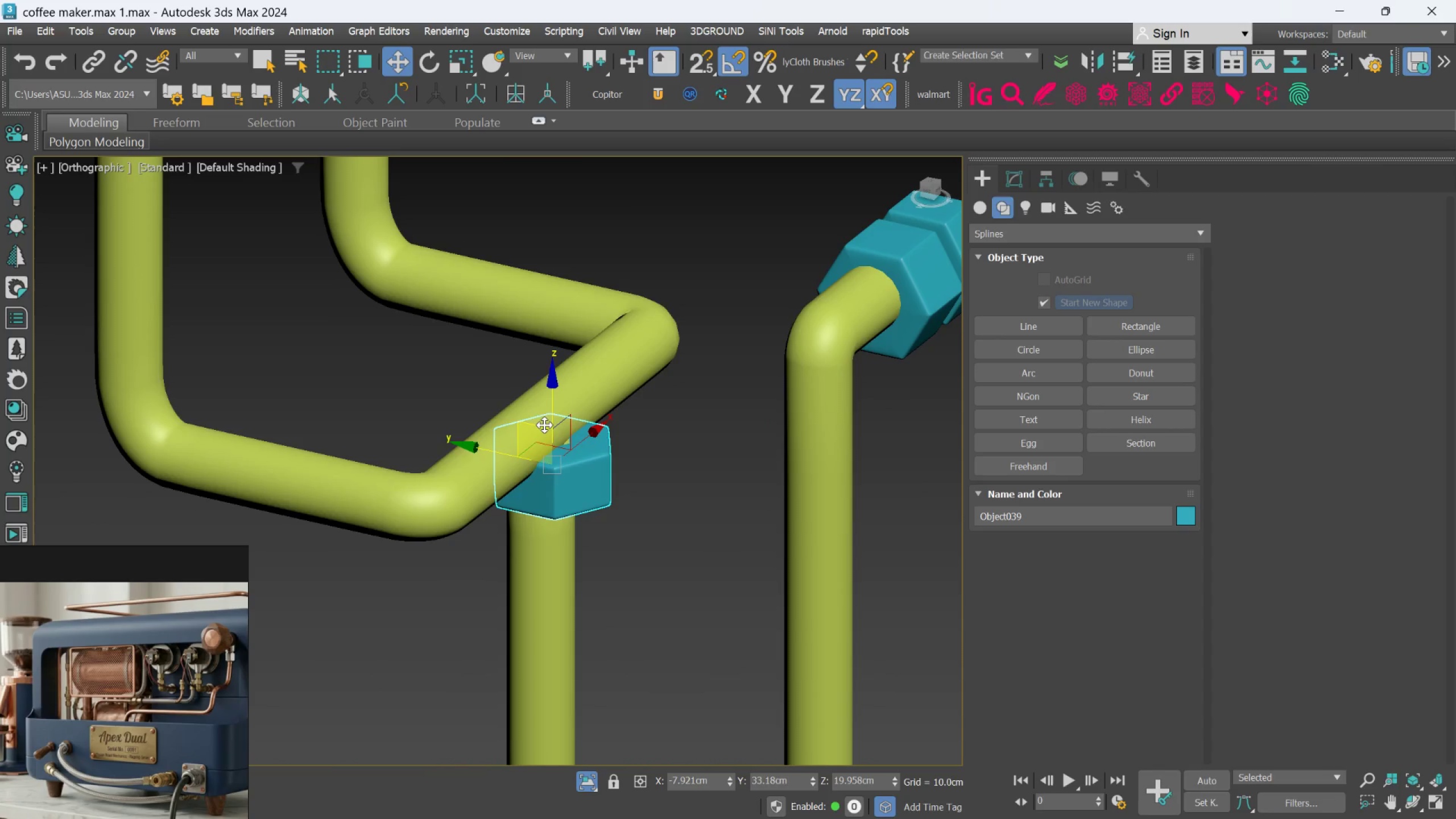 
hold_key(key=AltLeft, duration=1.51)
 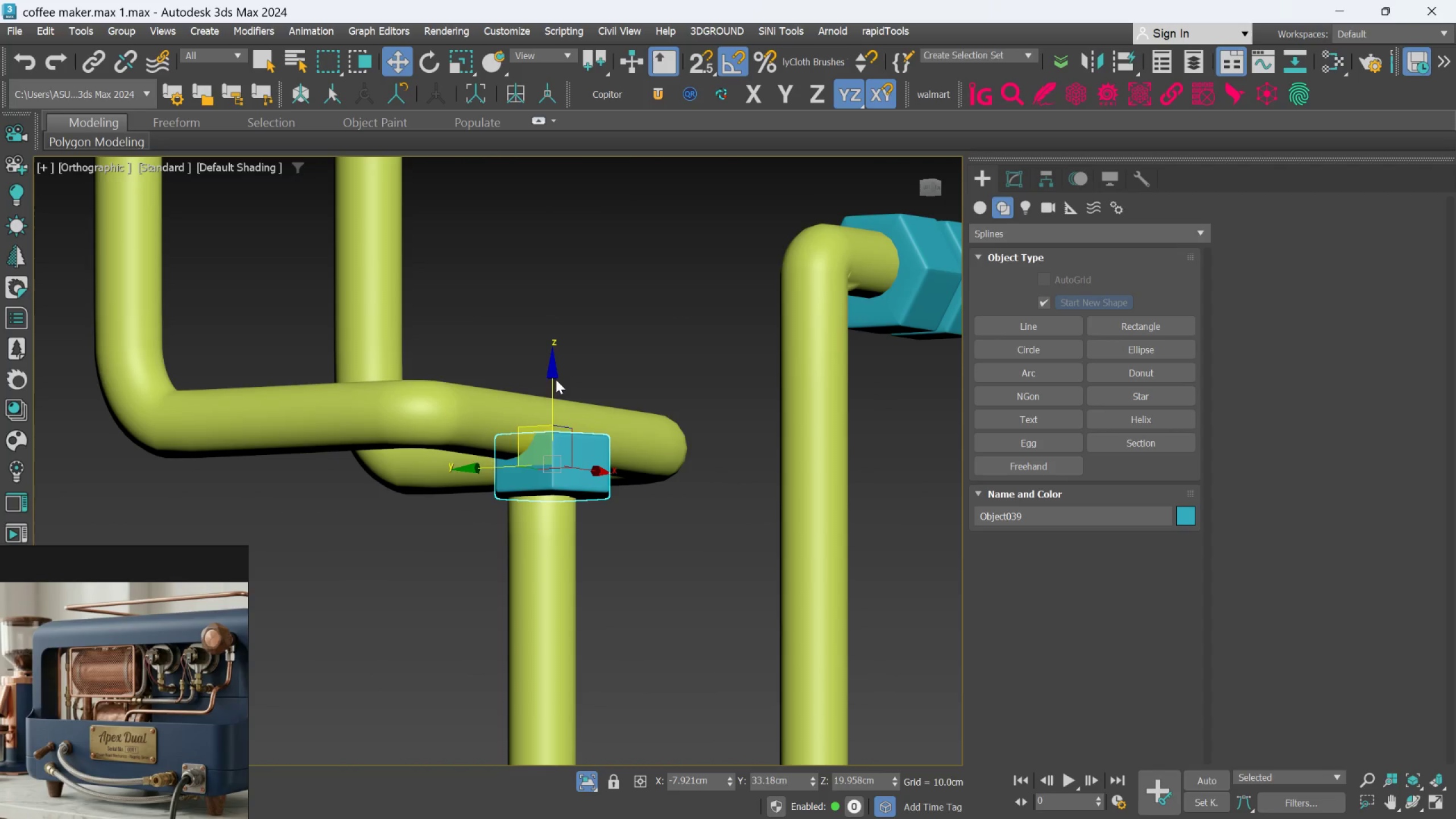 
left_click_drag(start_coordinate=[555, 379], to_coordinate=[553, 405])
 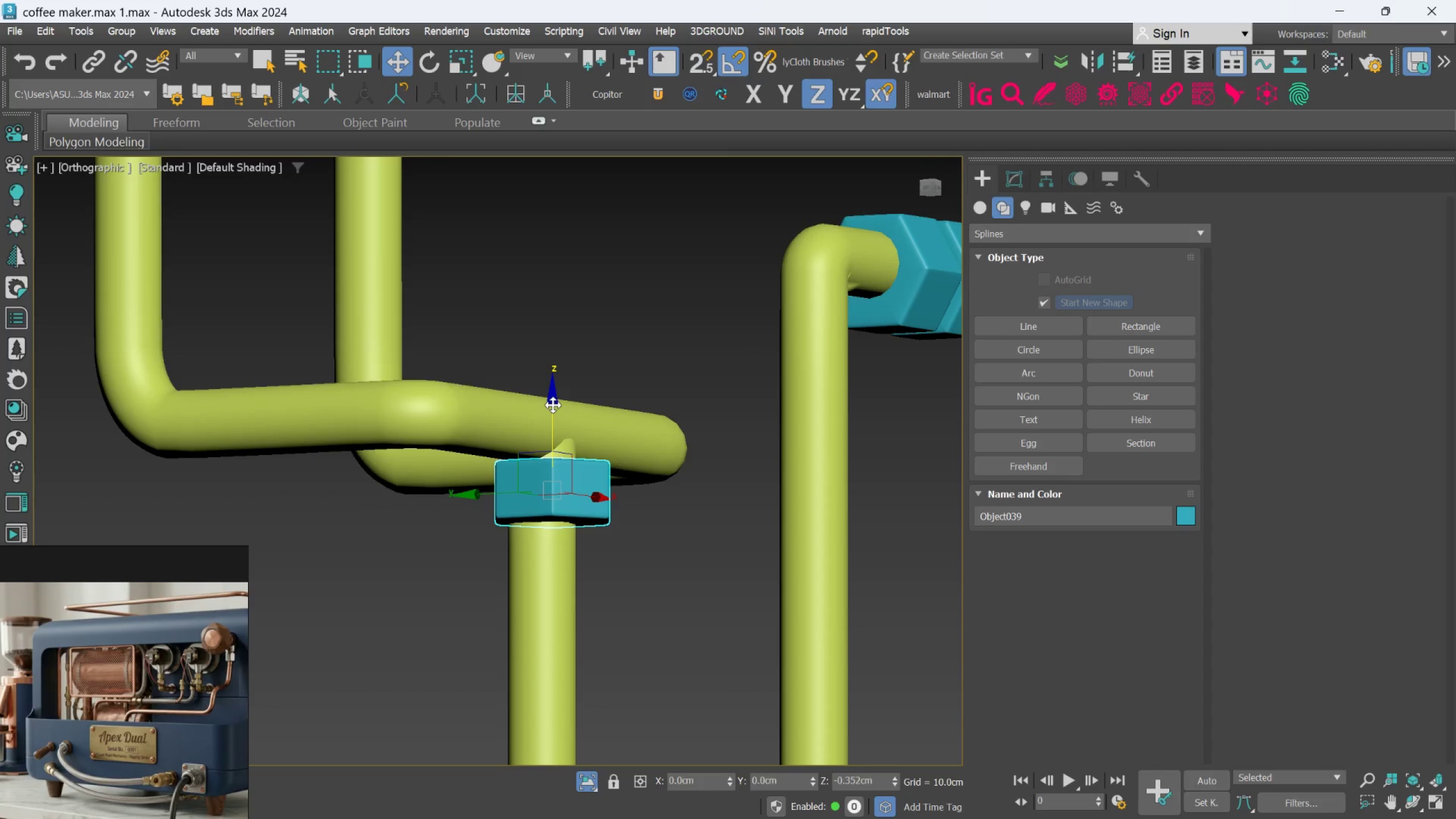 
hold_key(key=AltLeft, duration=0.86)
 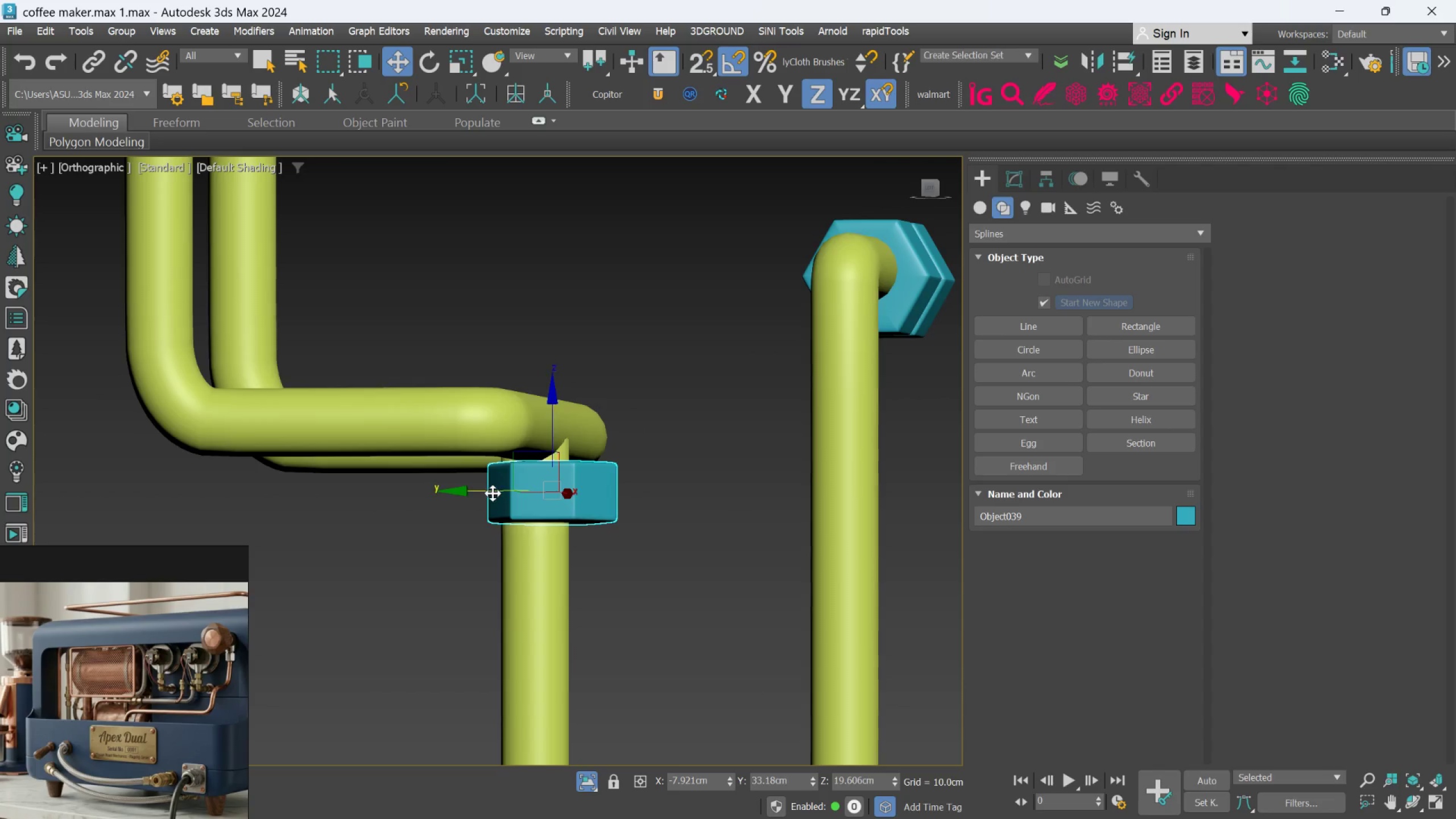 
left_click_drag(start_coordinate=[490, 493], to_coordinate=[478, 489])
 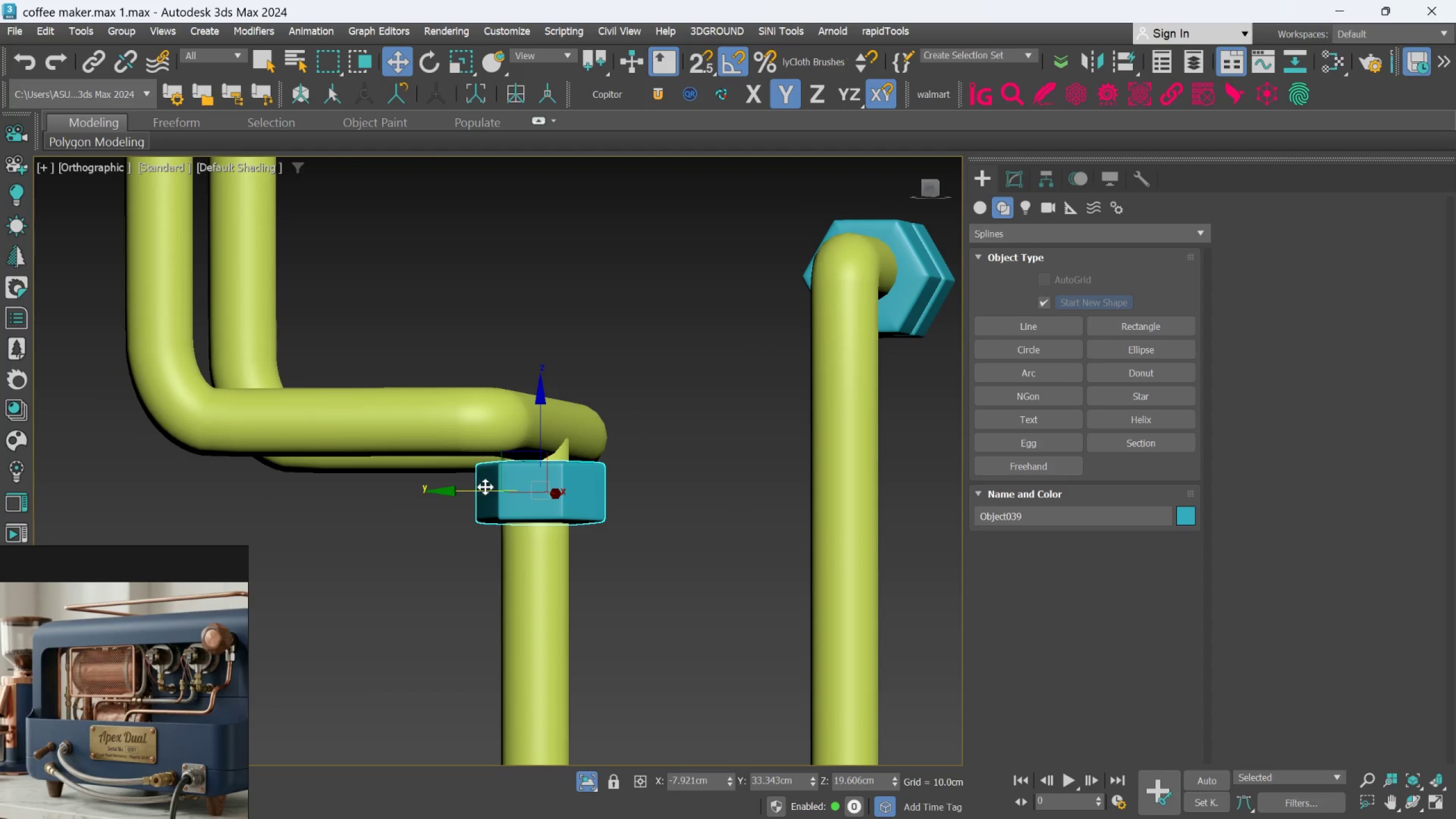 
hold_key(key=AltLeft, duration=0.76)
 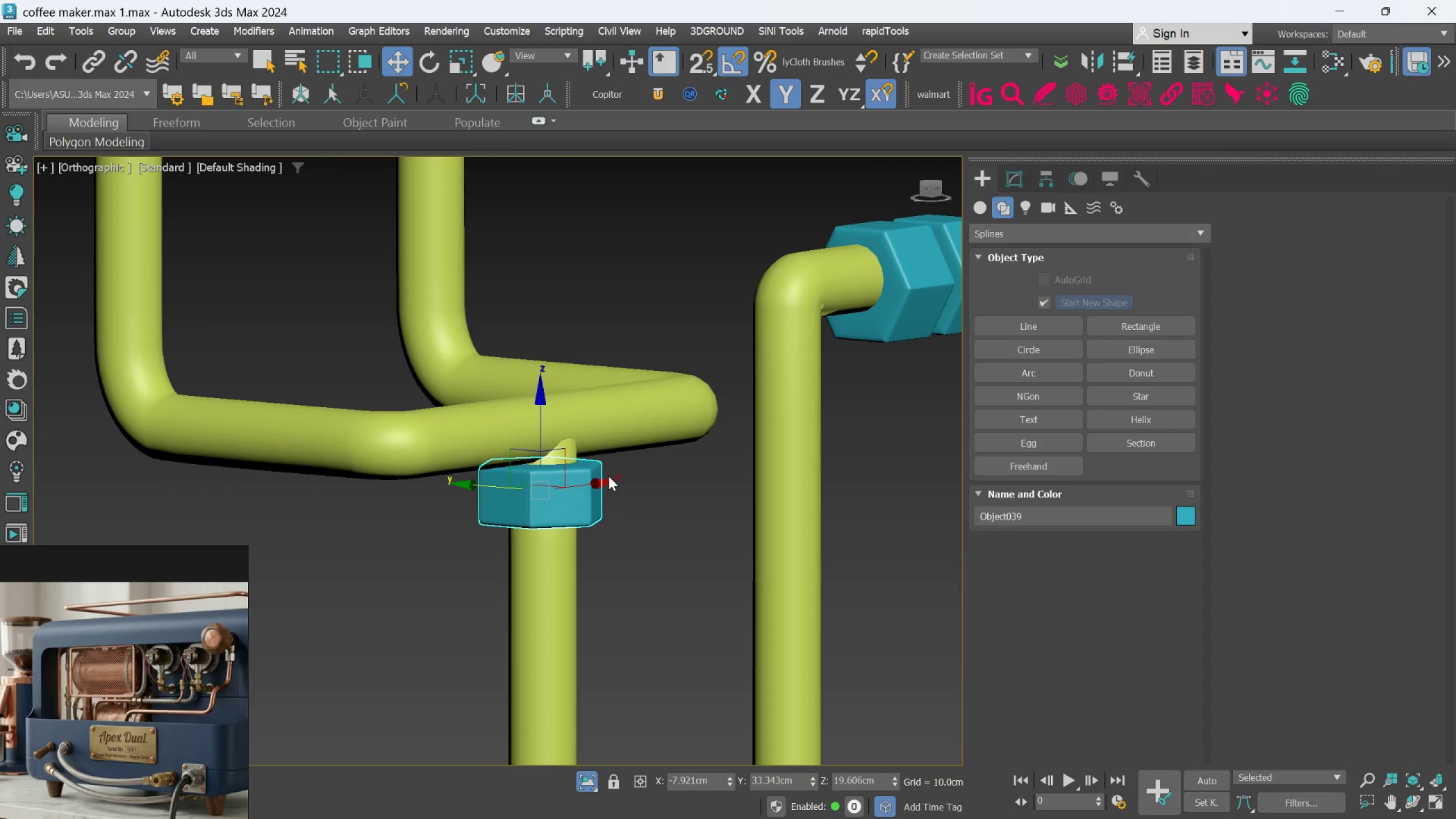 
hold_key(key=AltLeft, duration=0.73)
 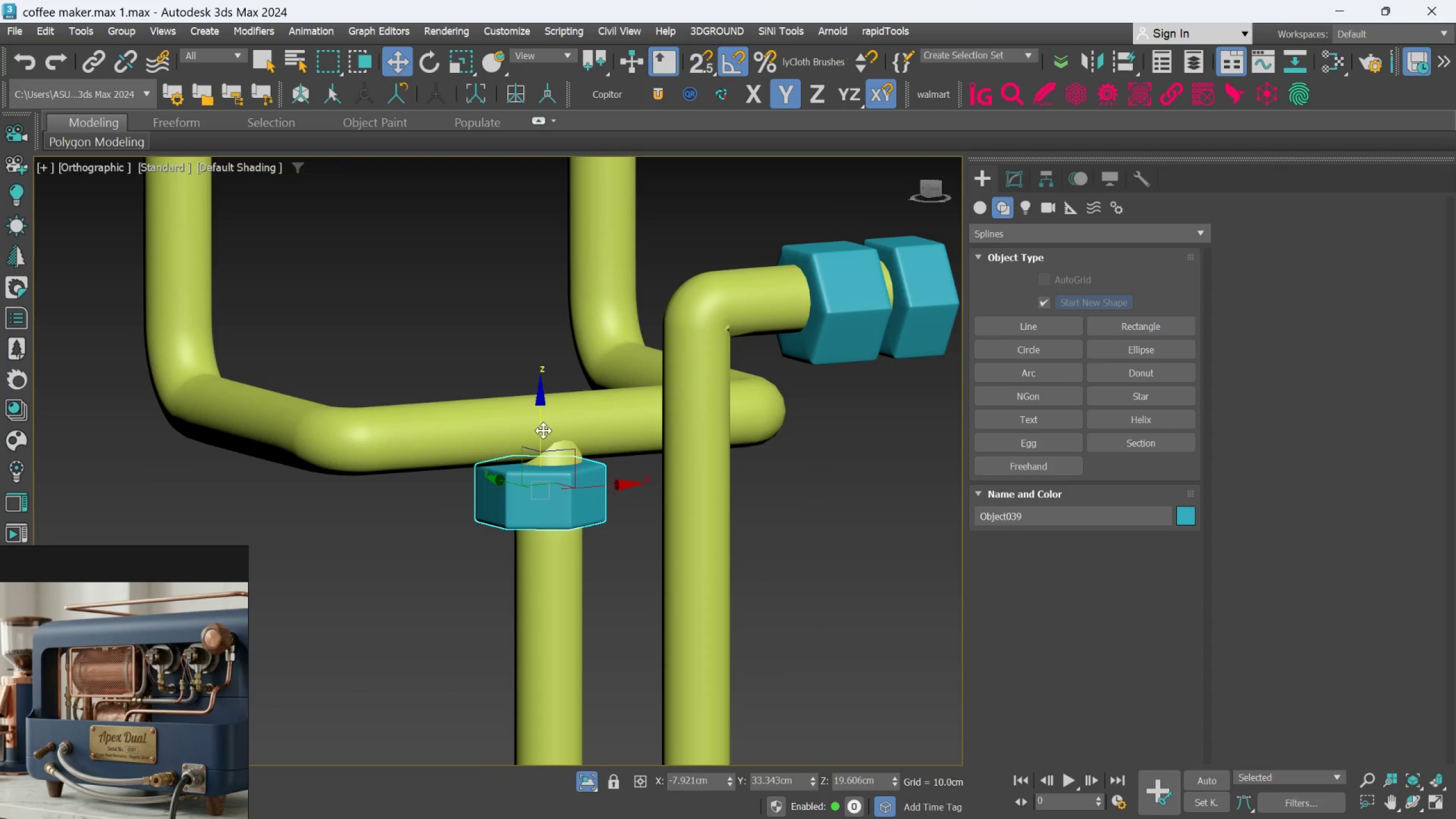 
left_click_drag(start_coordinate=[543, 429], to_coordinate=[547, 395])
 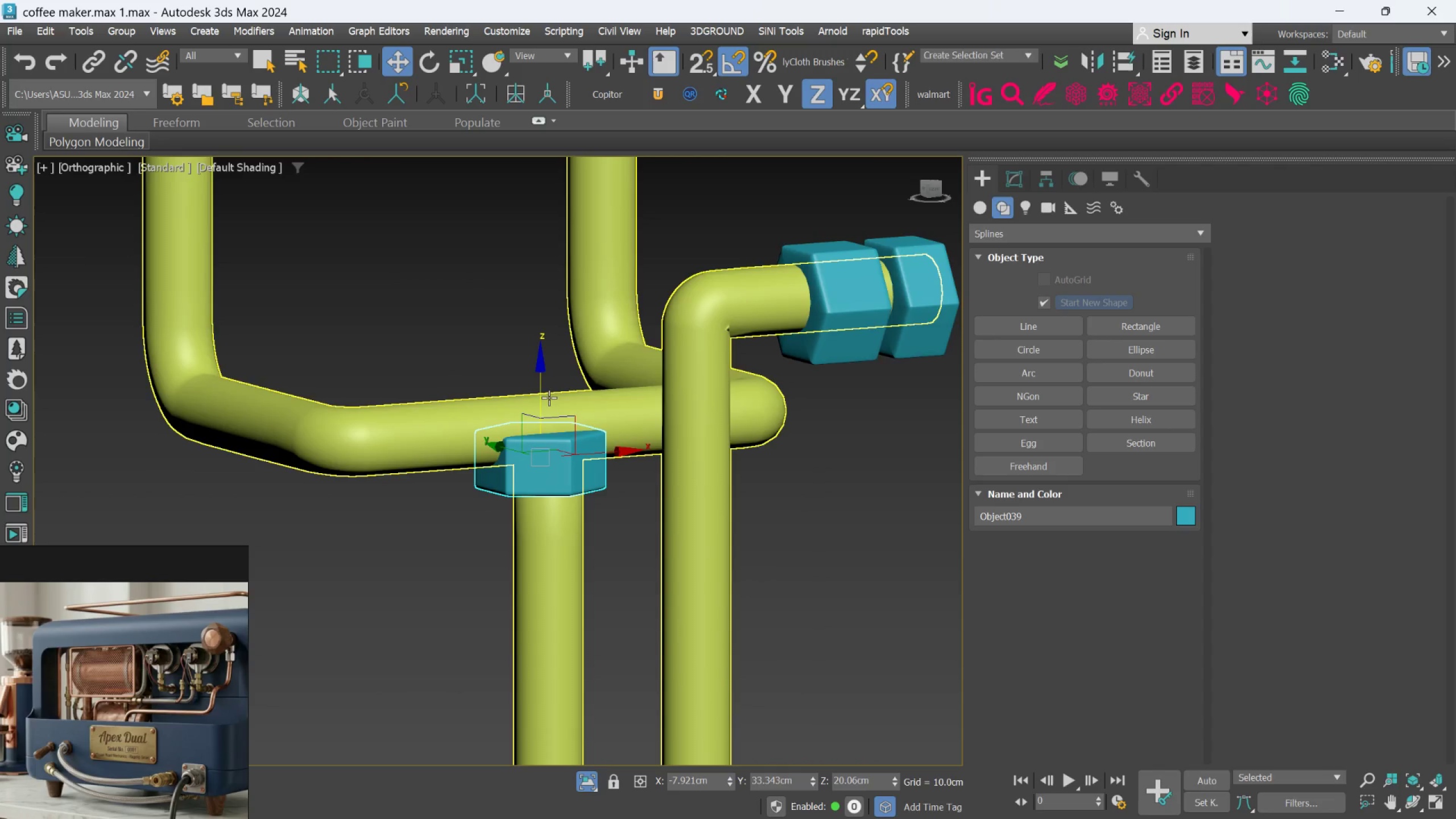 
hold_key(key=AltLeft, duration=0.55)
 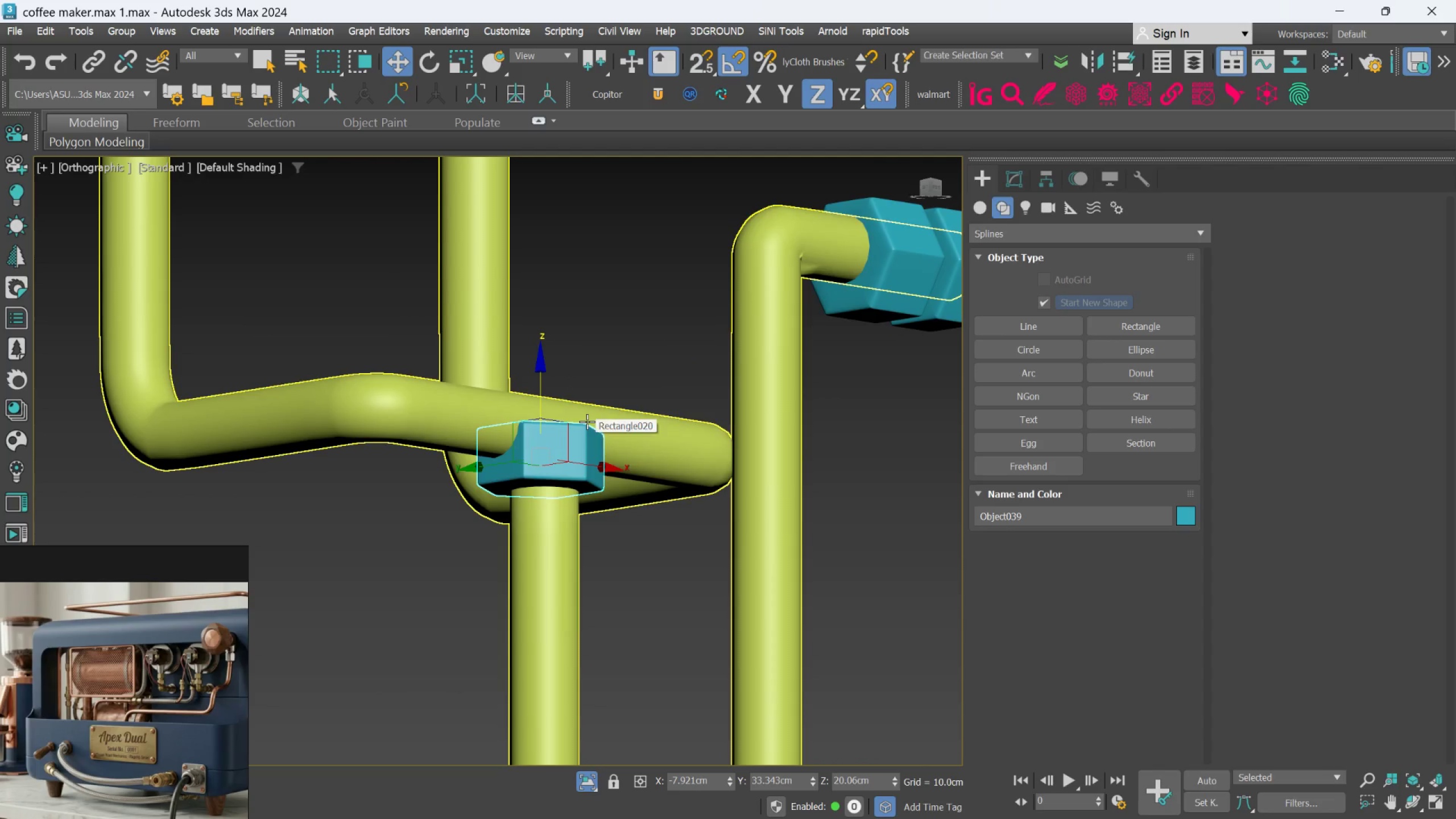 
key(Delete)
 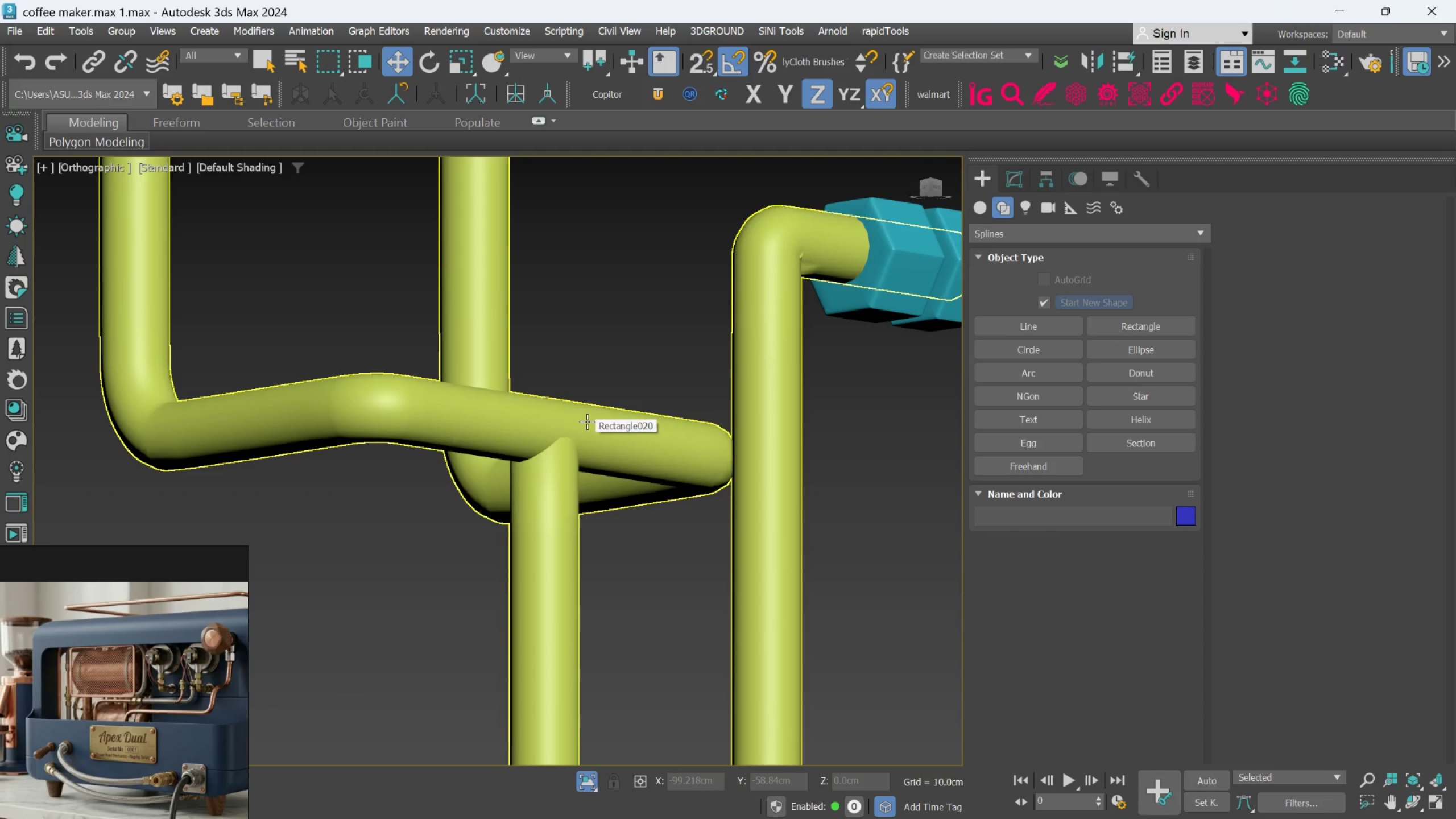 
scroll: coordinate [587, 421], scroll_direction: down, amount: 2.0
 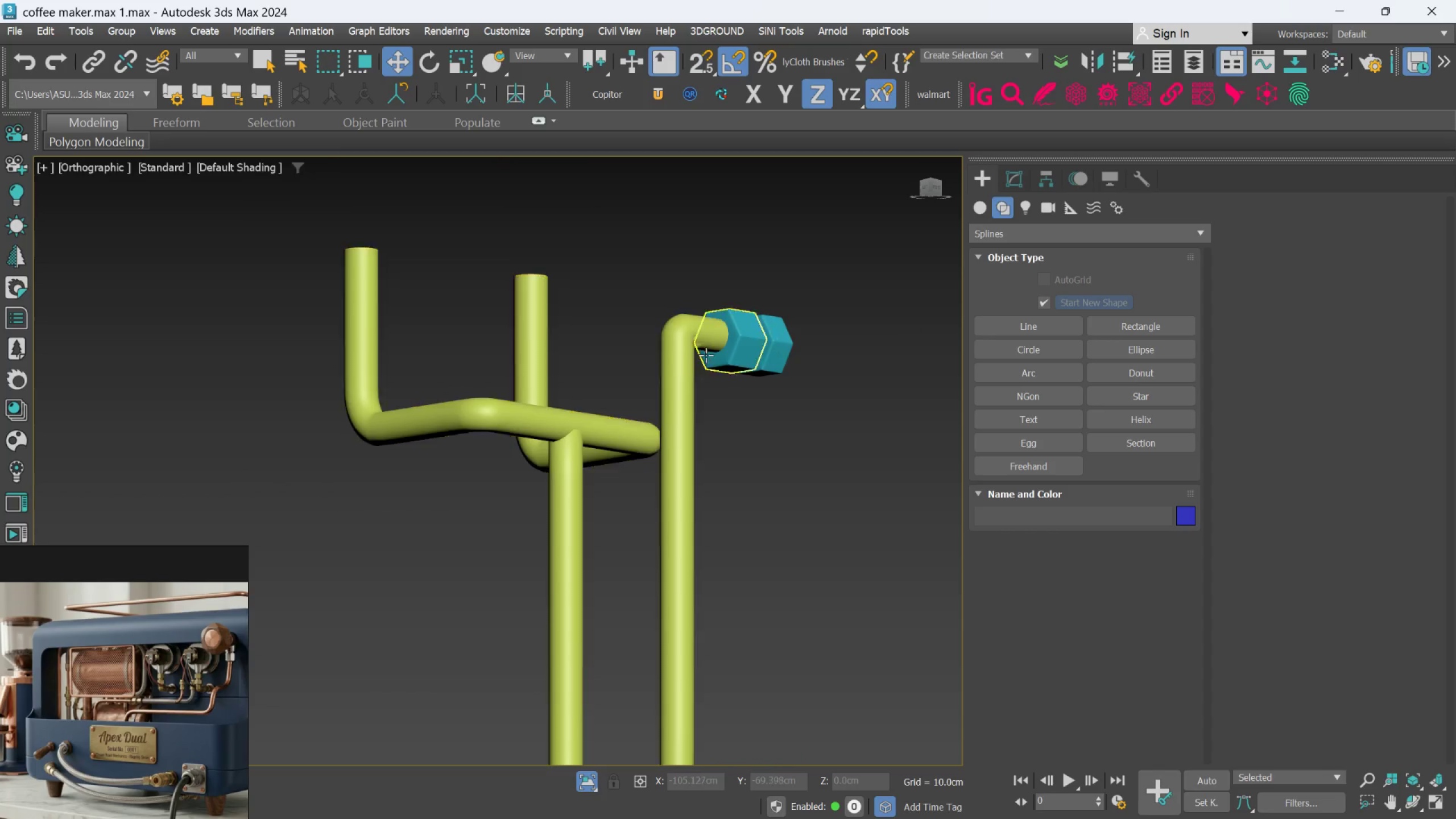 
left_click([686, 368])
 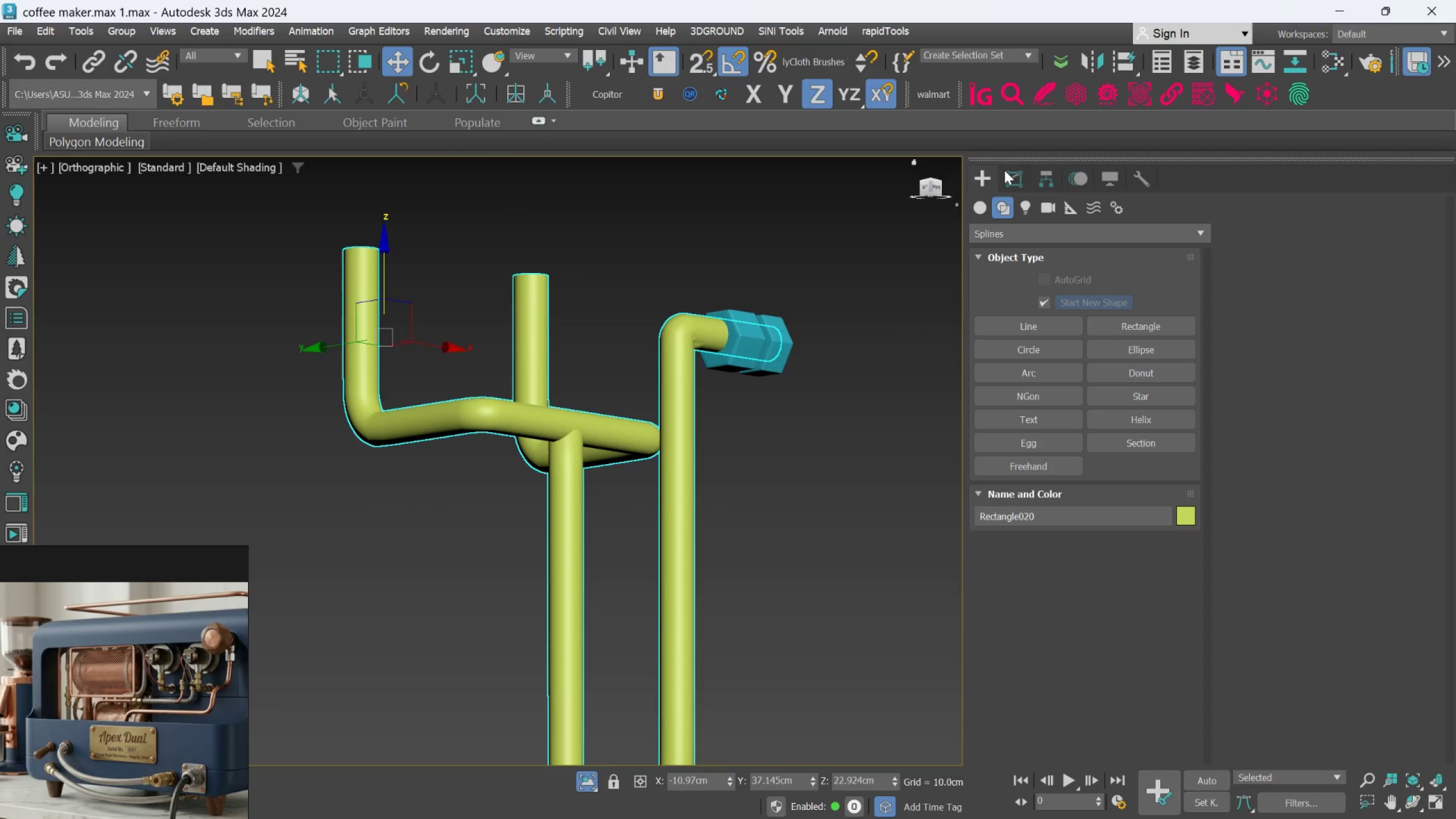 
left_click([1008, 172])
 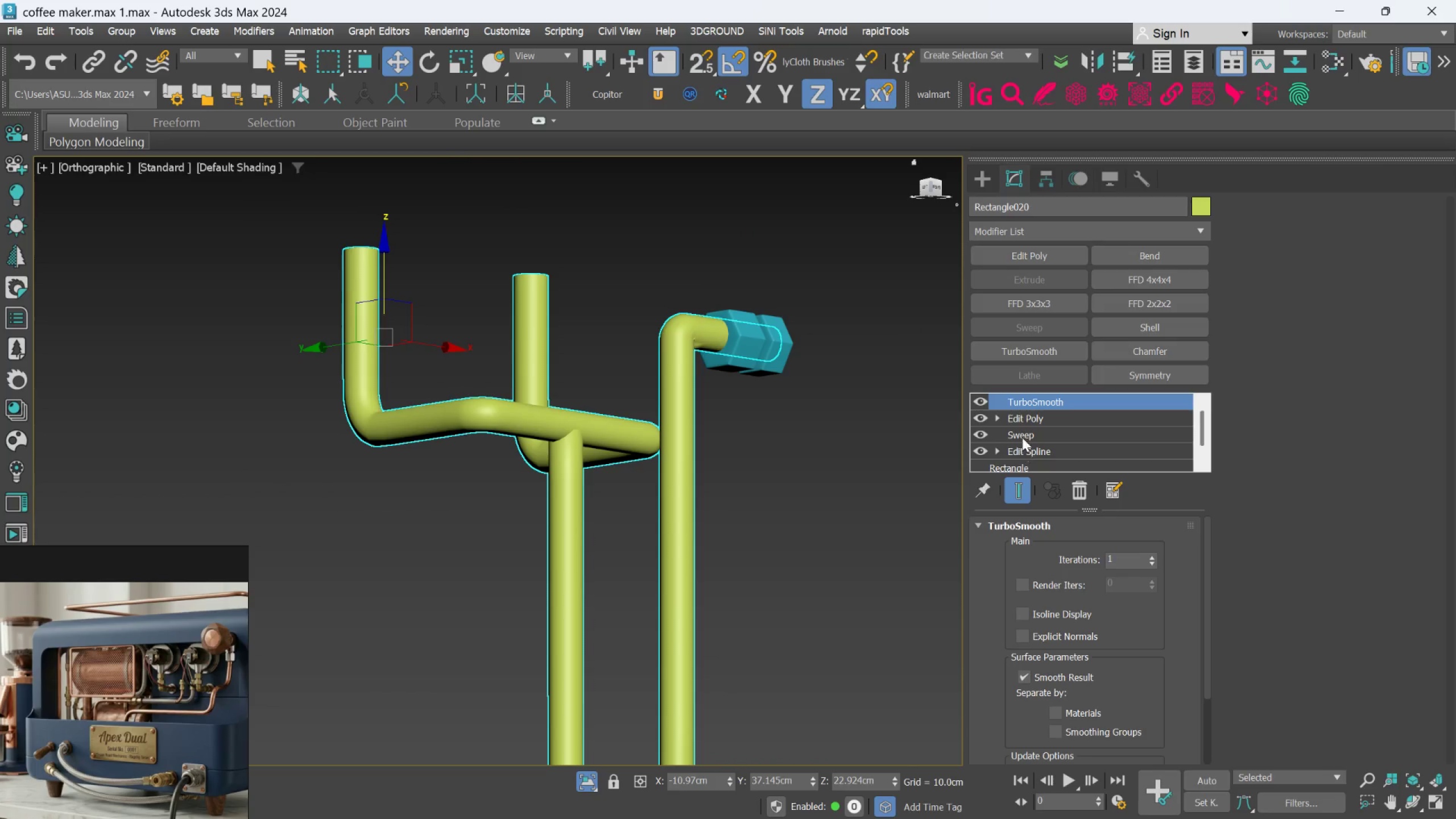 
left_click([1026, 428])
 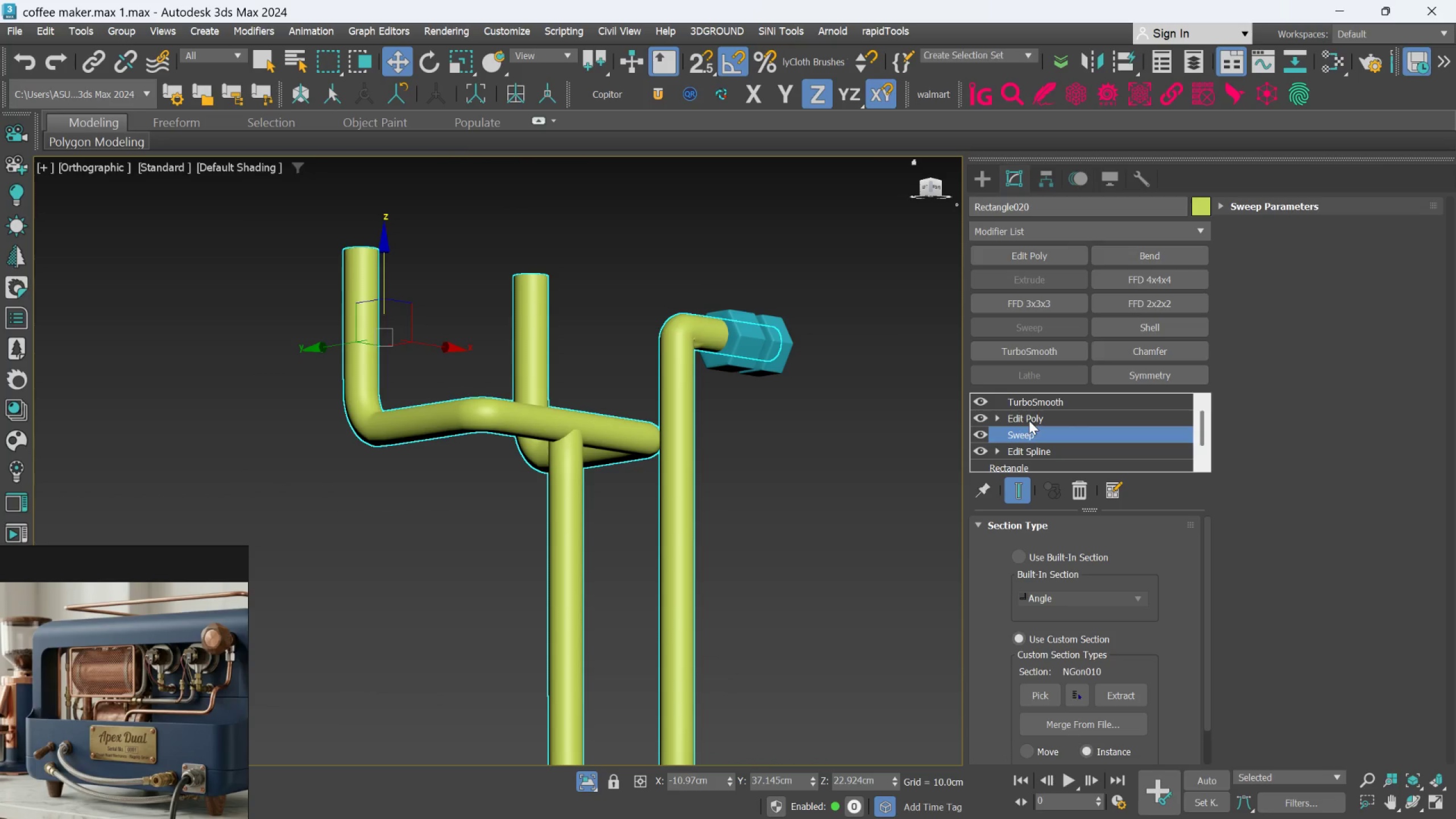 
left_click([1029, 417])
 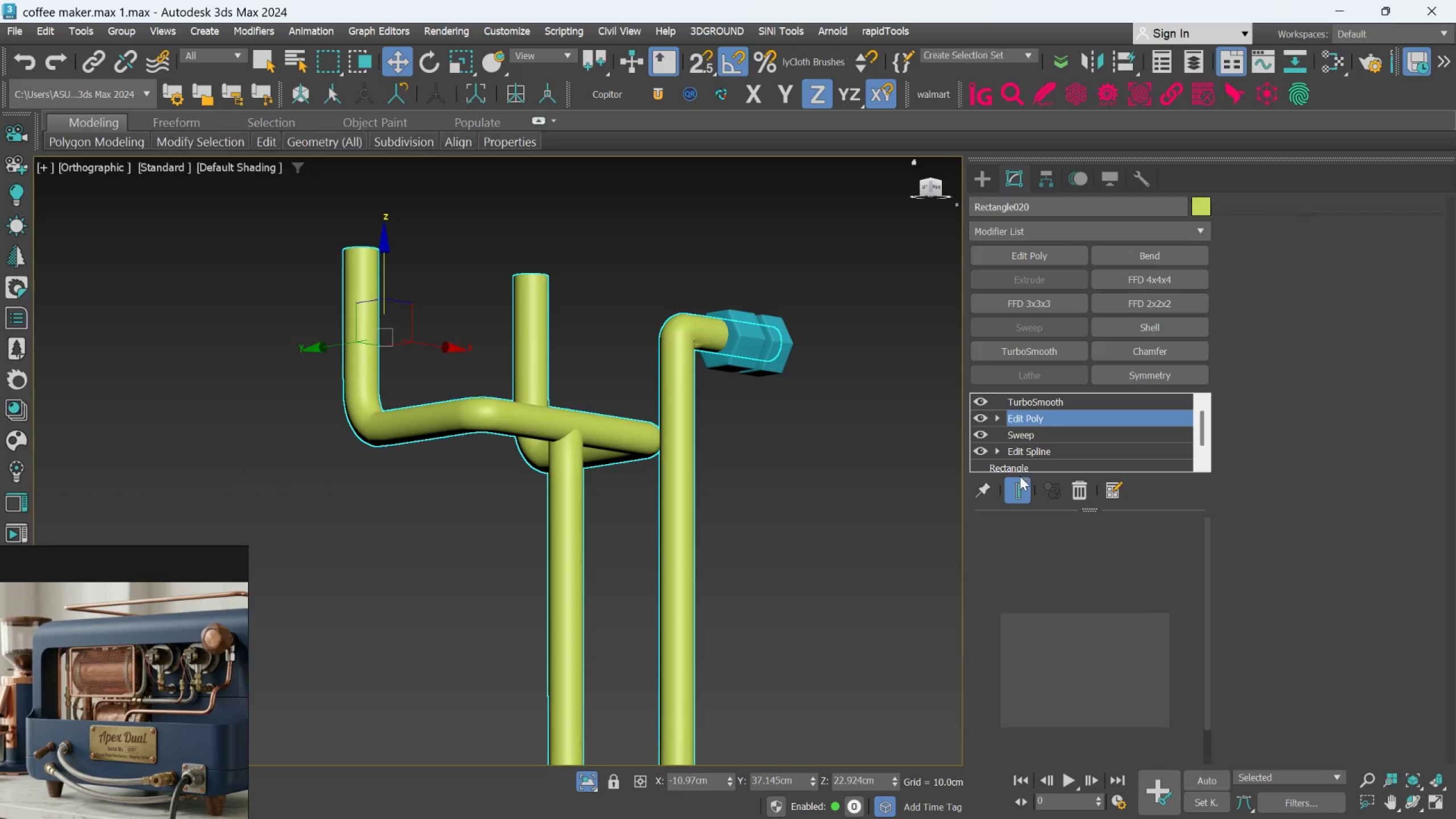 
left_click([1019, 484])
 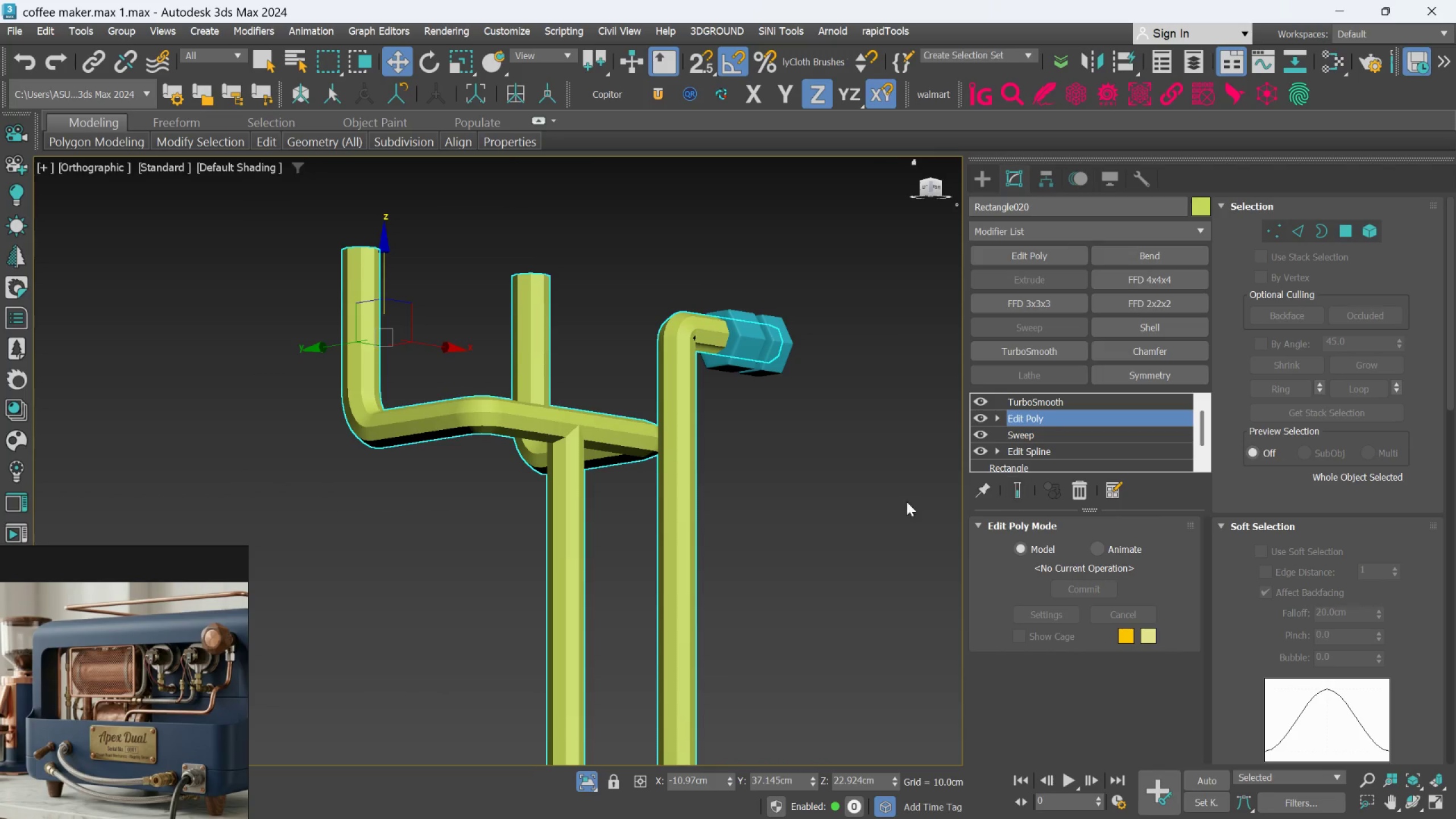 
hold_key(key=AltLeft, duration=0.51)
 